 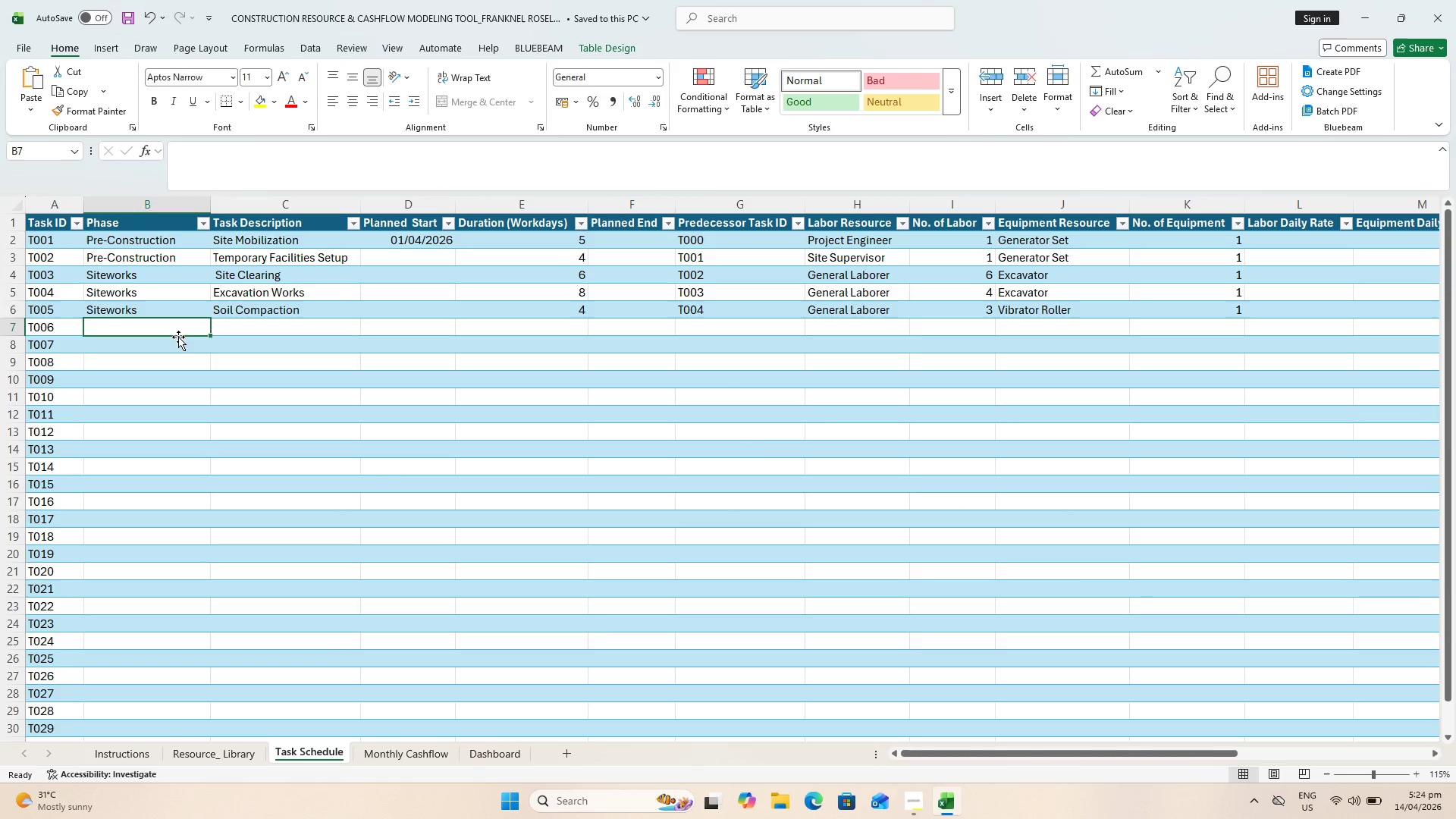 
type(Substructure)
 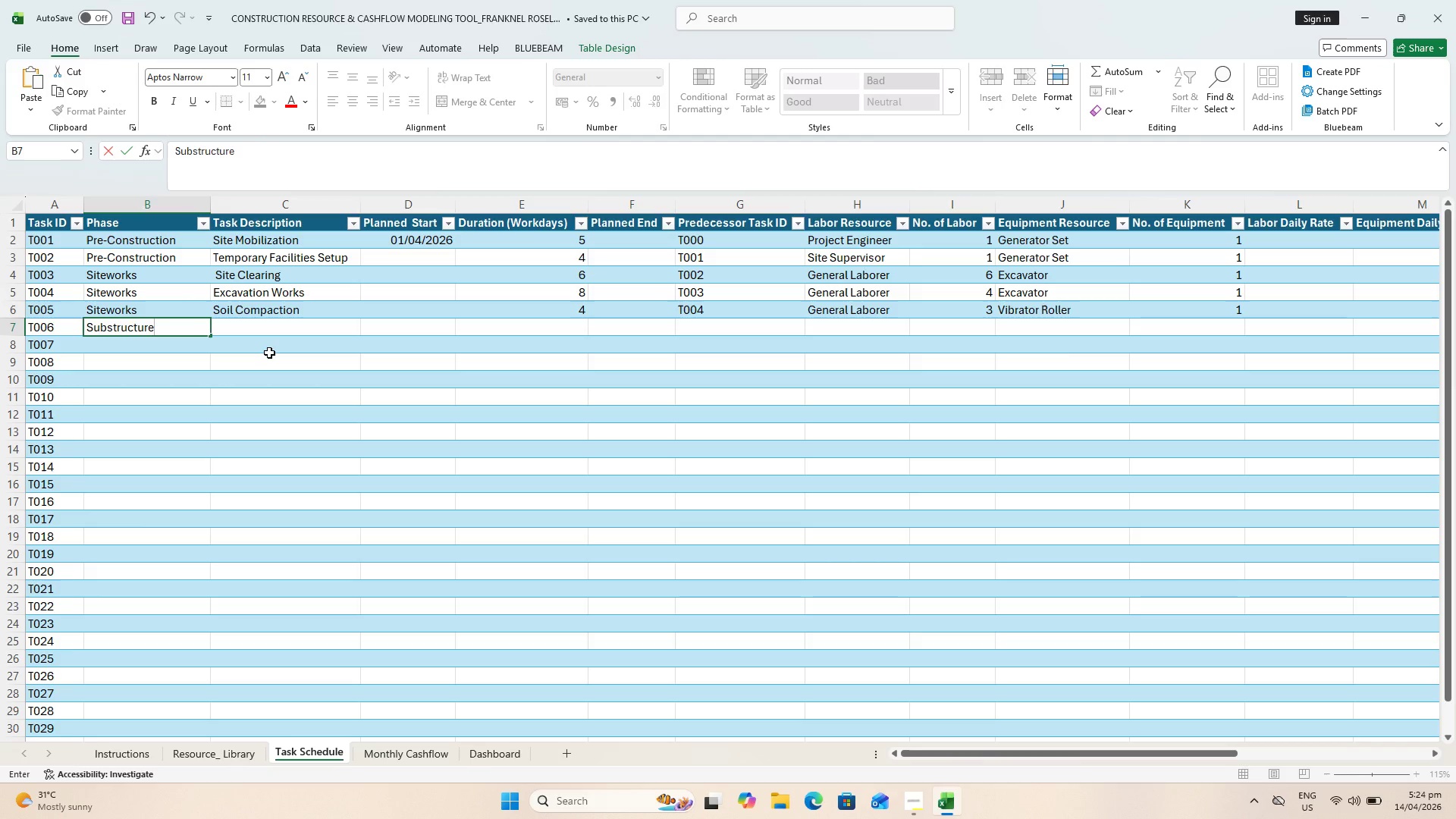 
wait(11.39)
 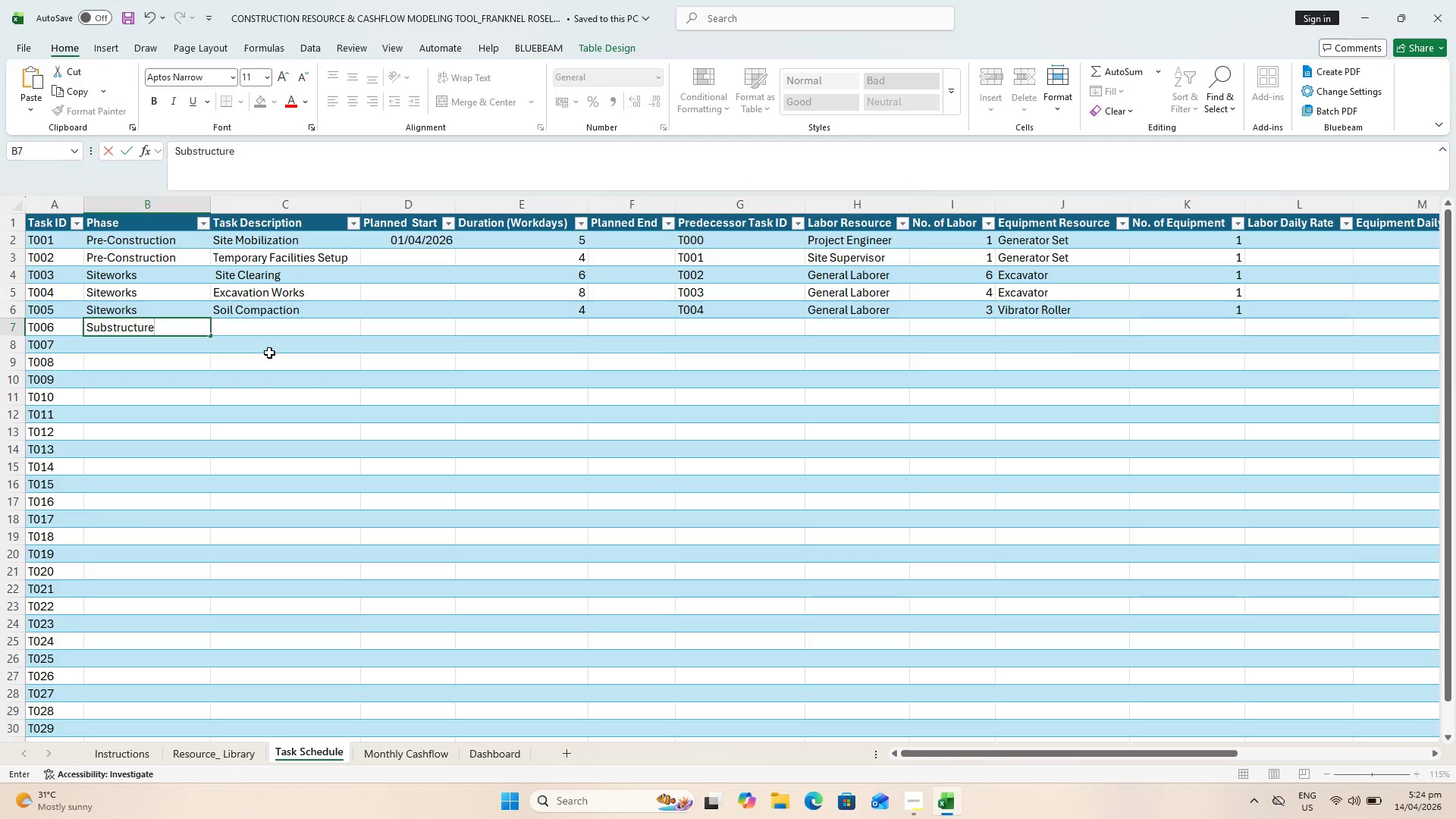 
left_click([262, 318])
 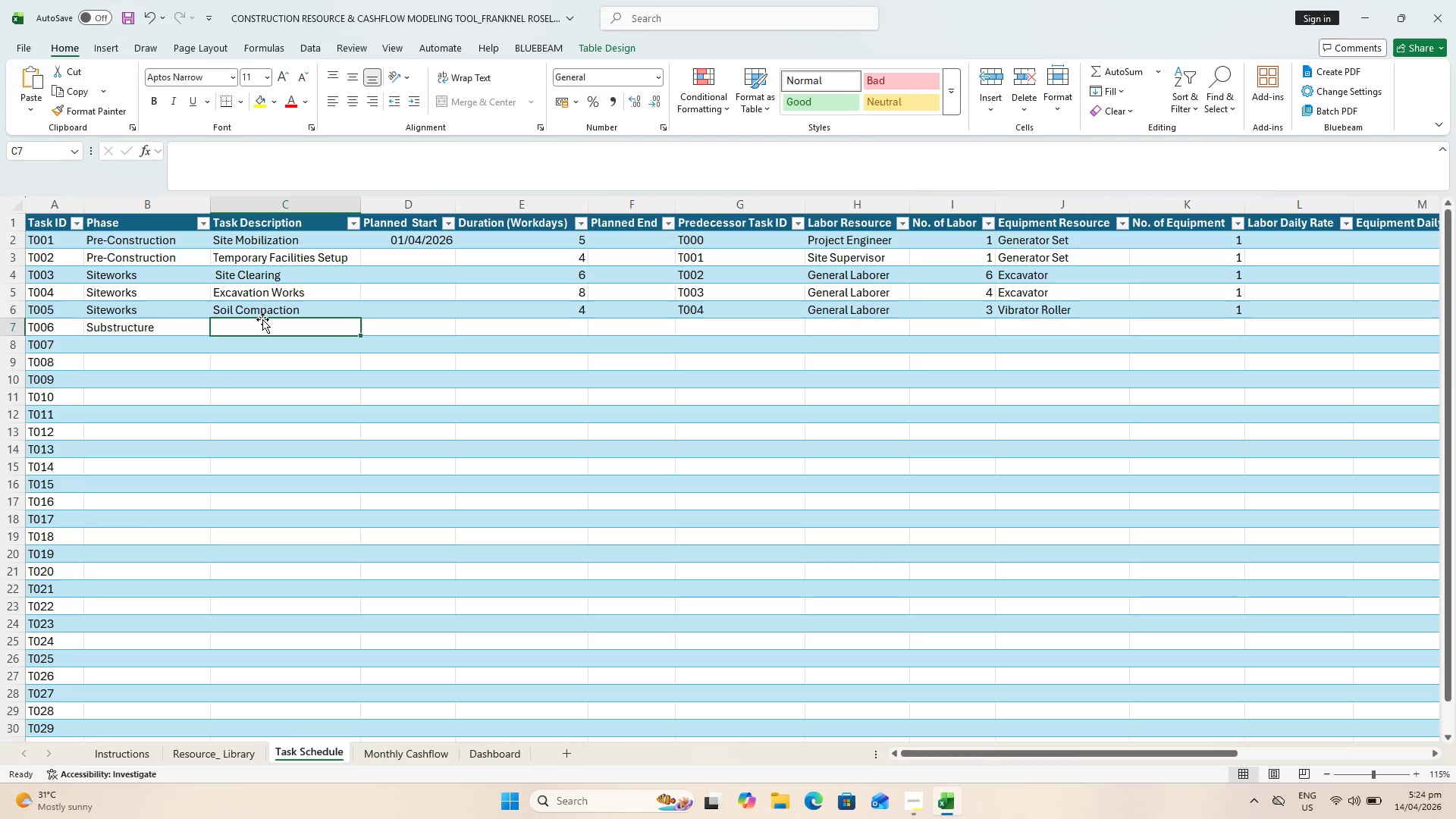 
type(Footing Formworks)
 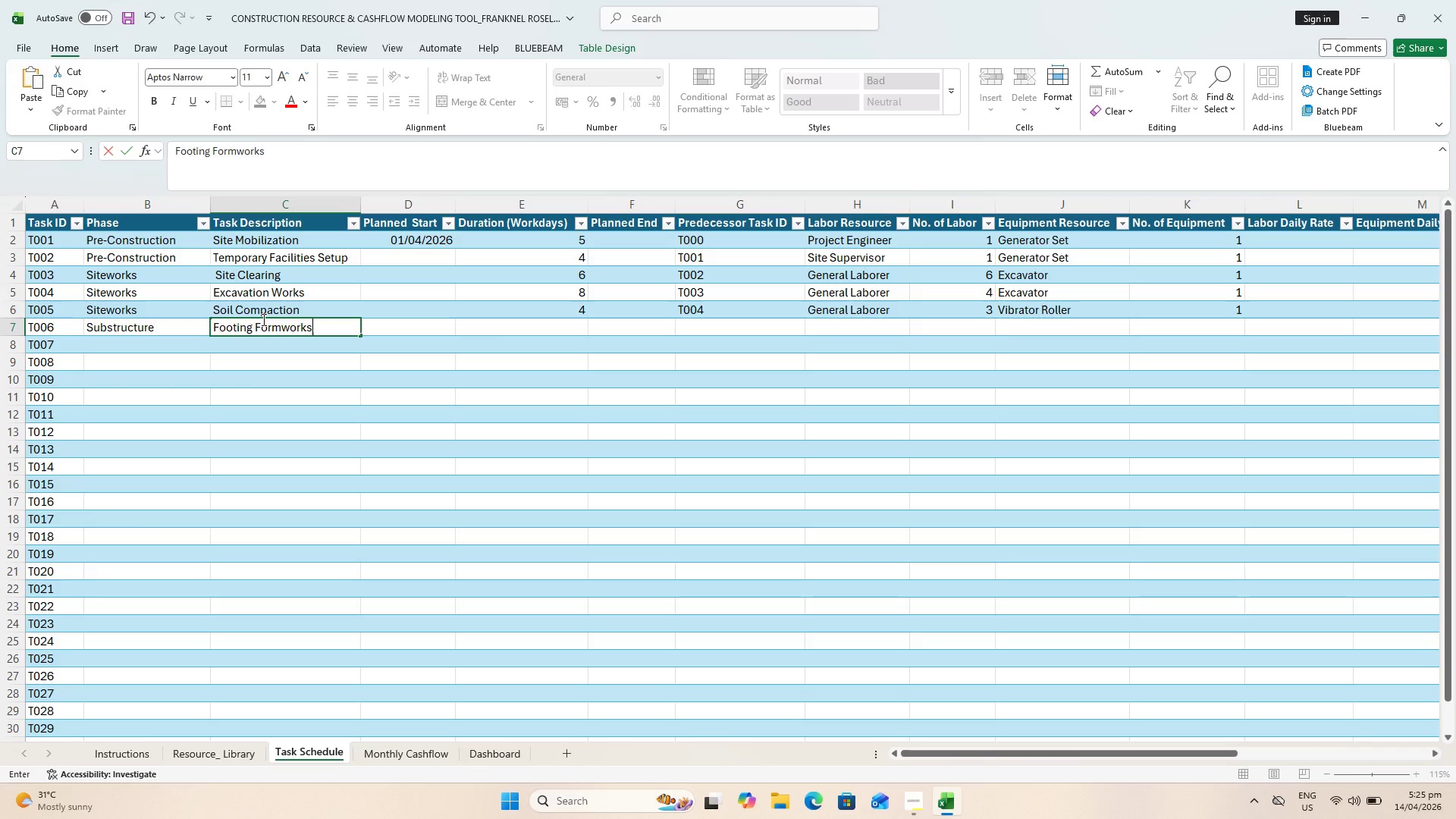 
key(ArrowRight)
 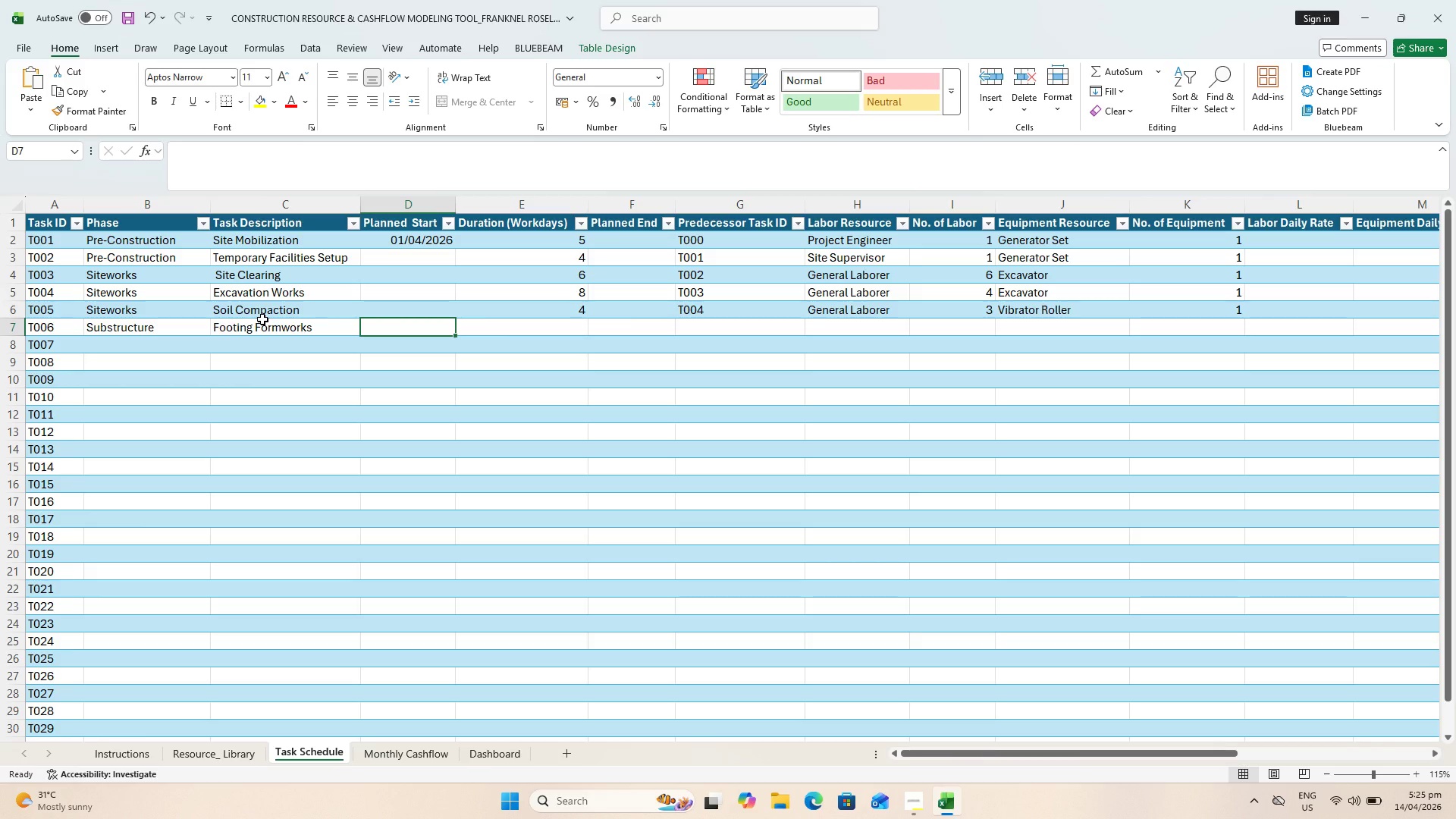 
key(ArrowRight)
 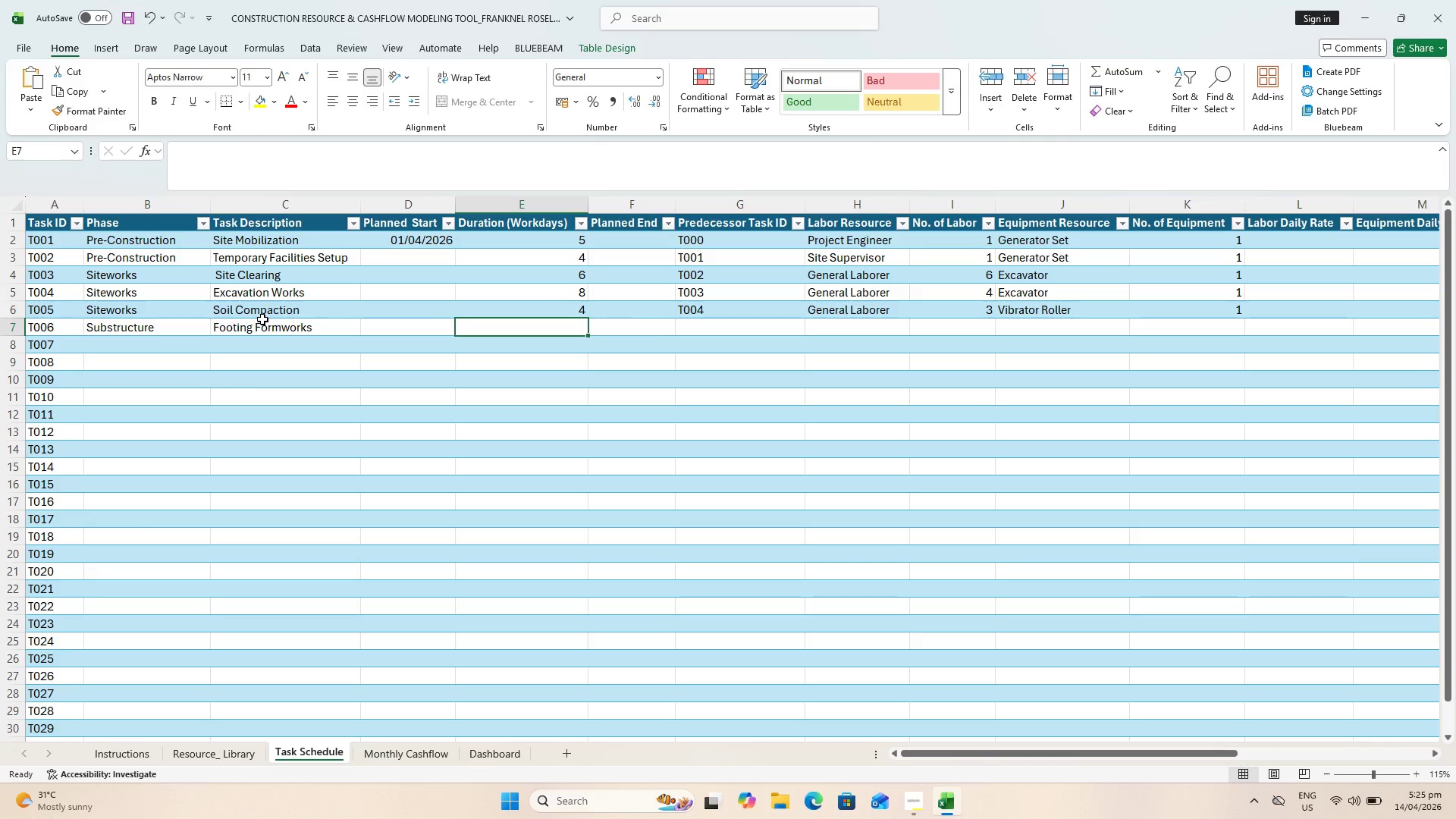 
key(6)
 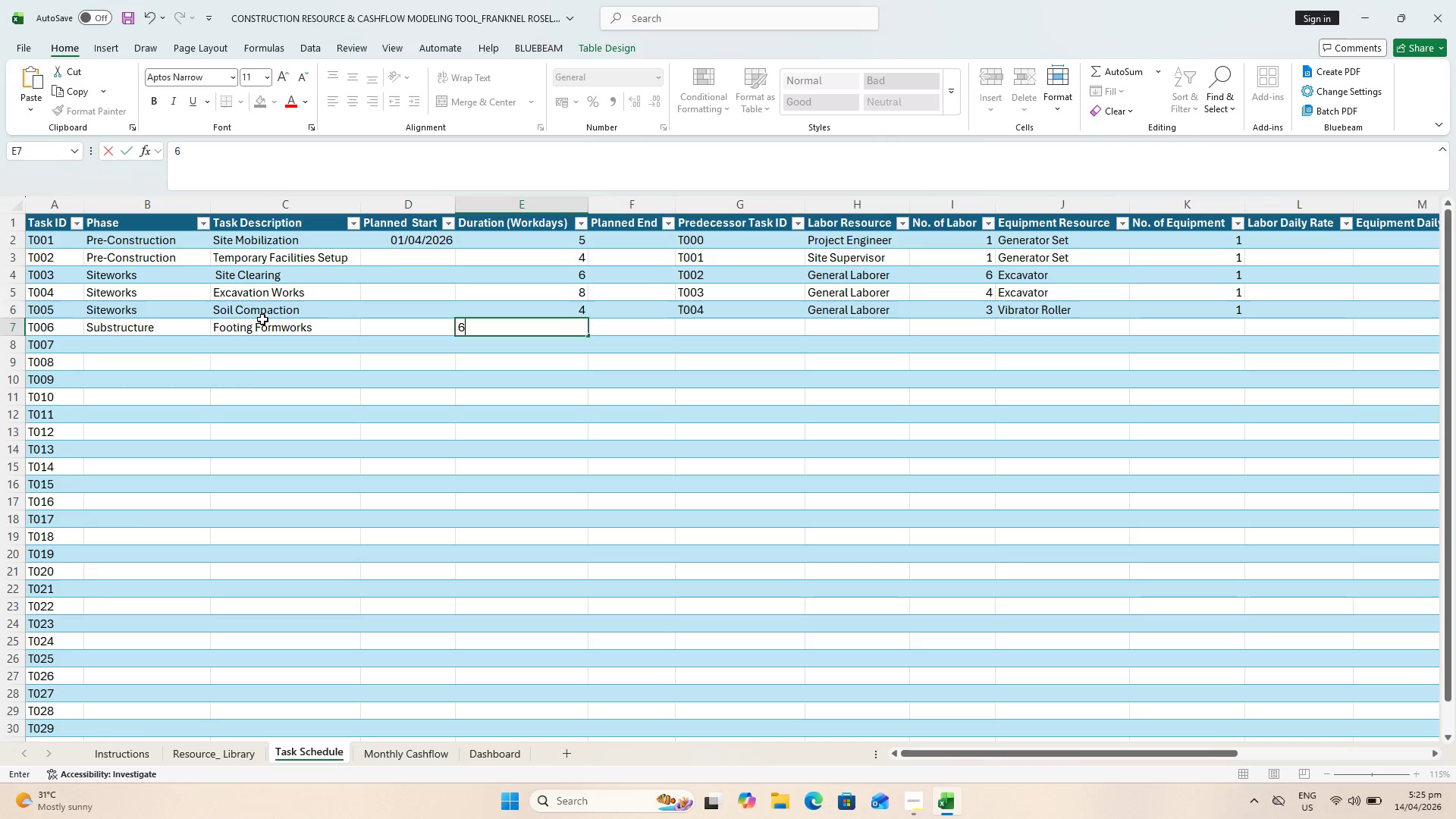 
key(ArrowRight)
 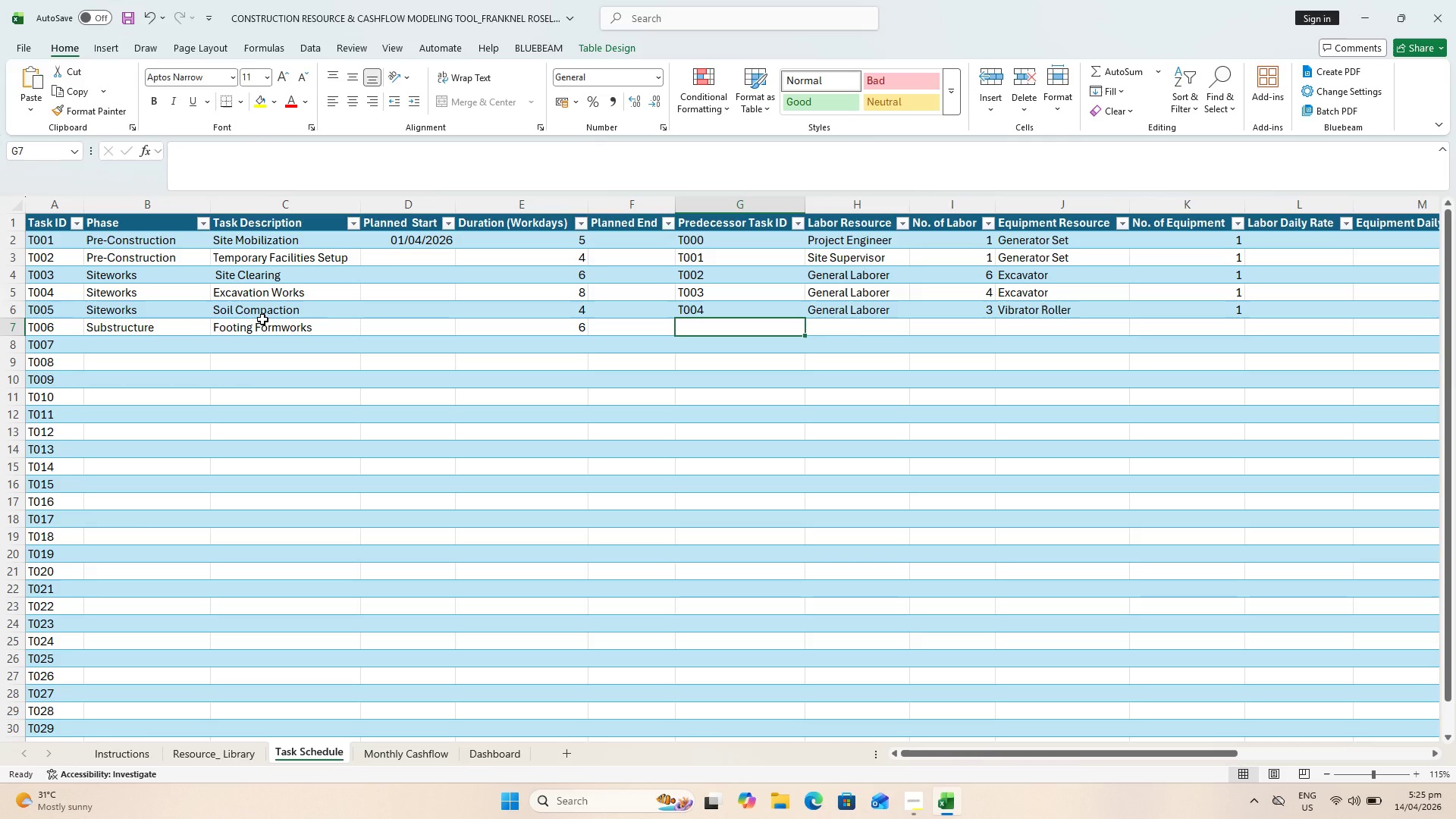 
key(ArrowRight)
 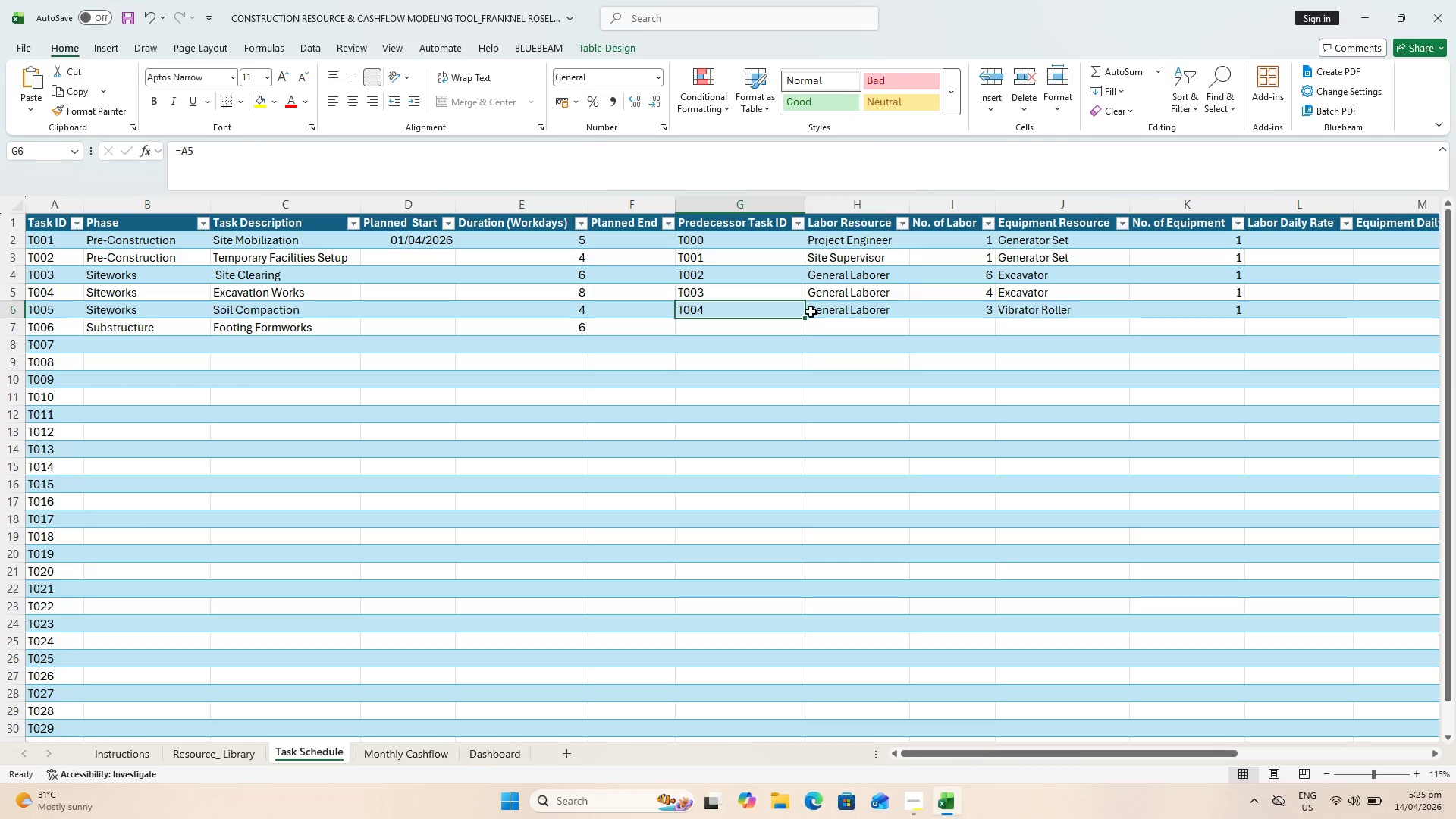 
left_click_drag(start_coordinate=[806, 318], to_coordinate=[806, 331])
 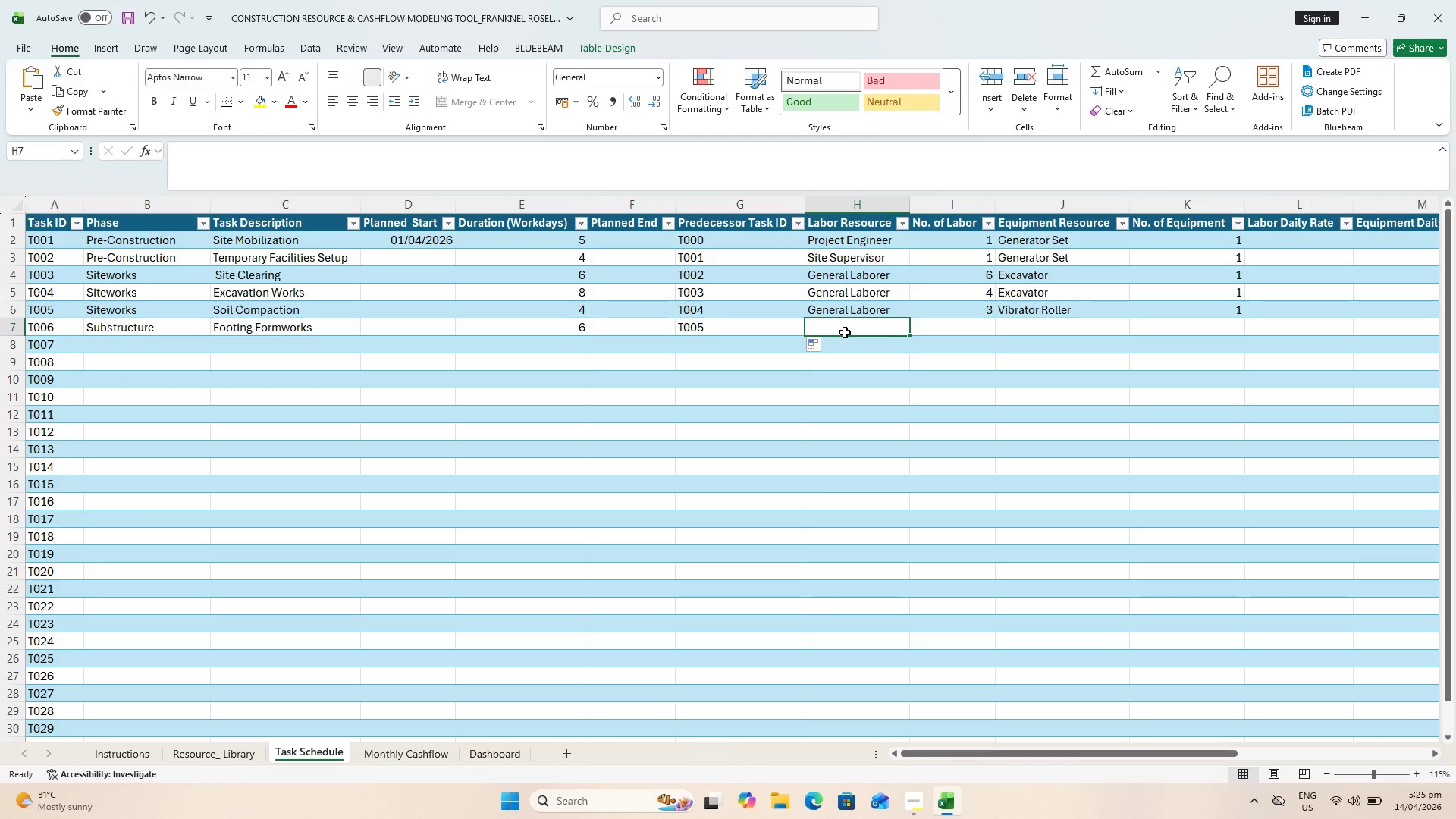 
key(Shift+S)
 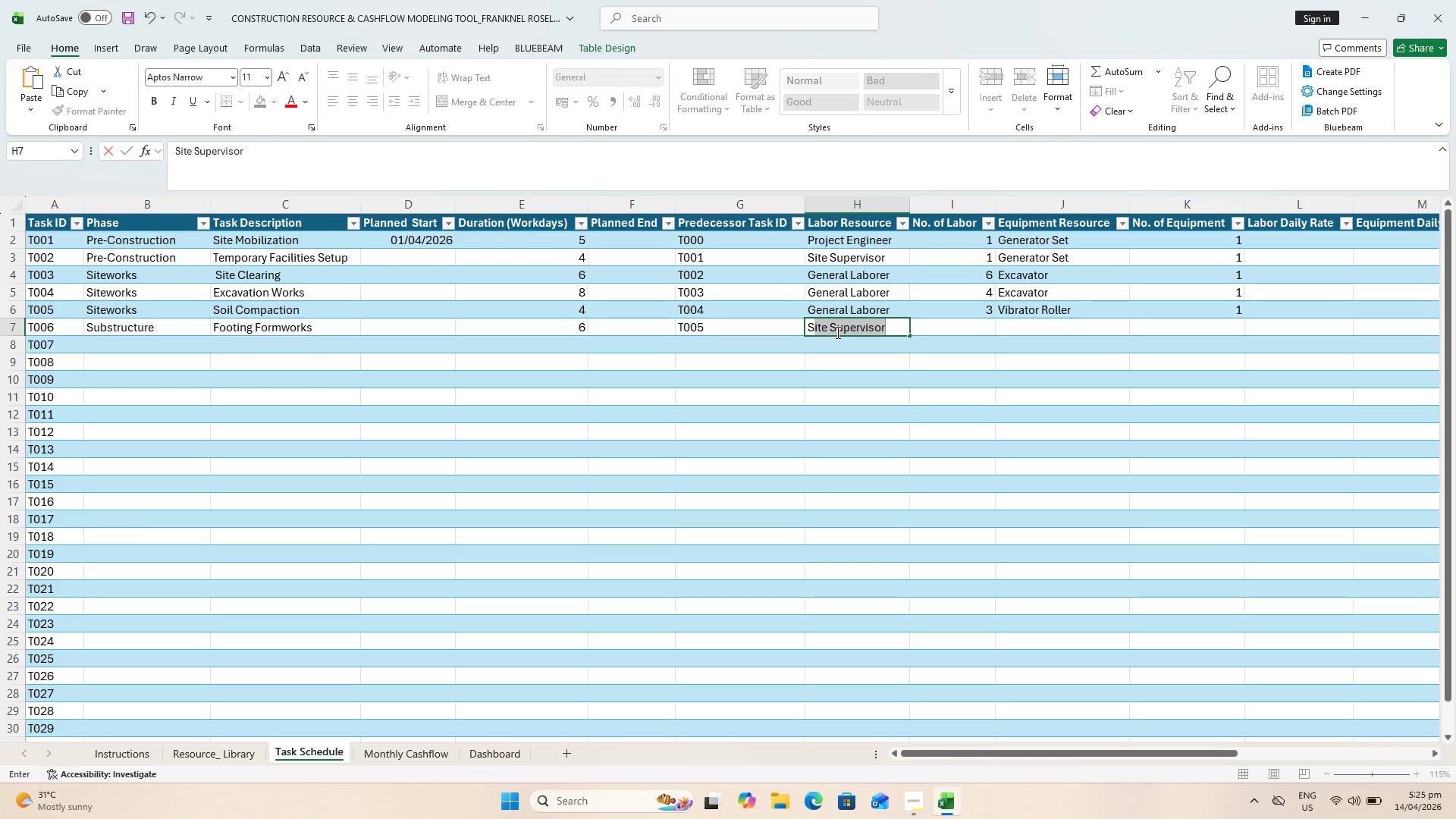 
key(Backspace)
key(Backspace)
type(Carpern)
key(Backspace)
key(Backspace)
type(nter)
 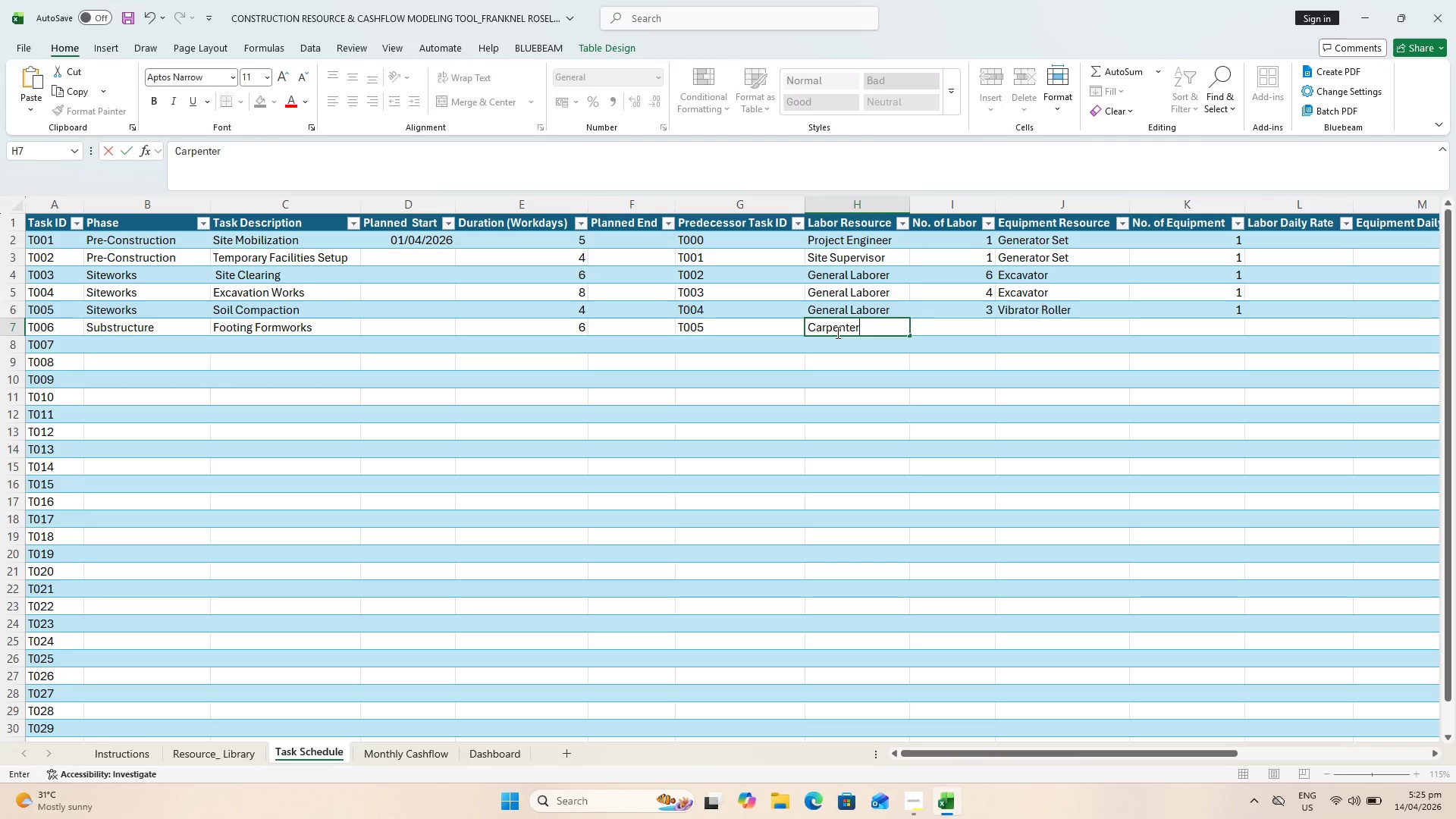 
key(ArrowRight)
 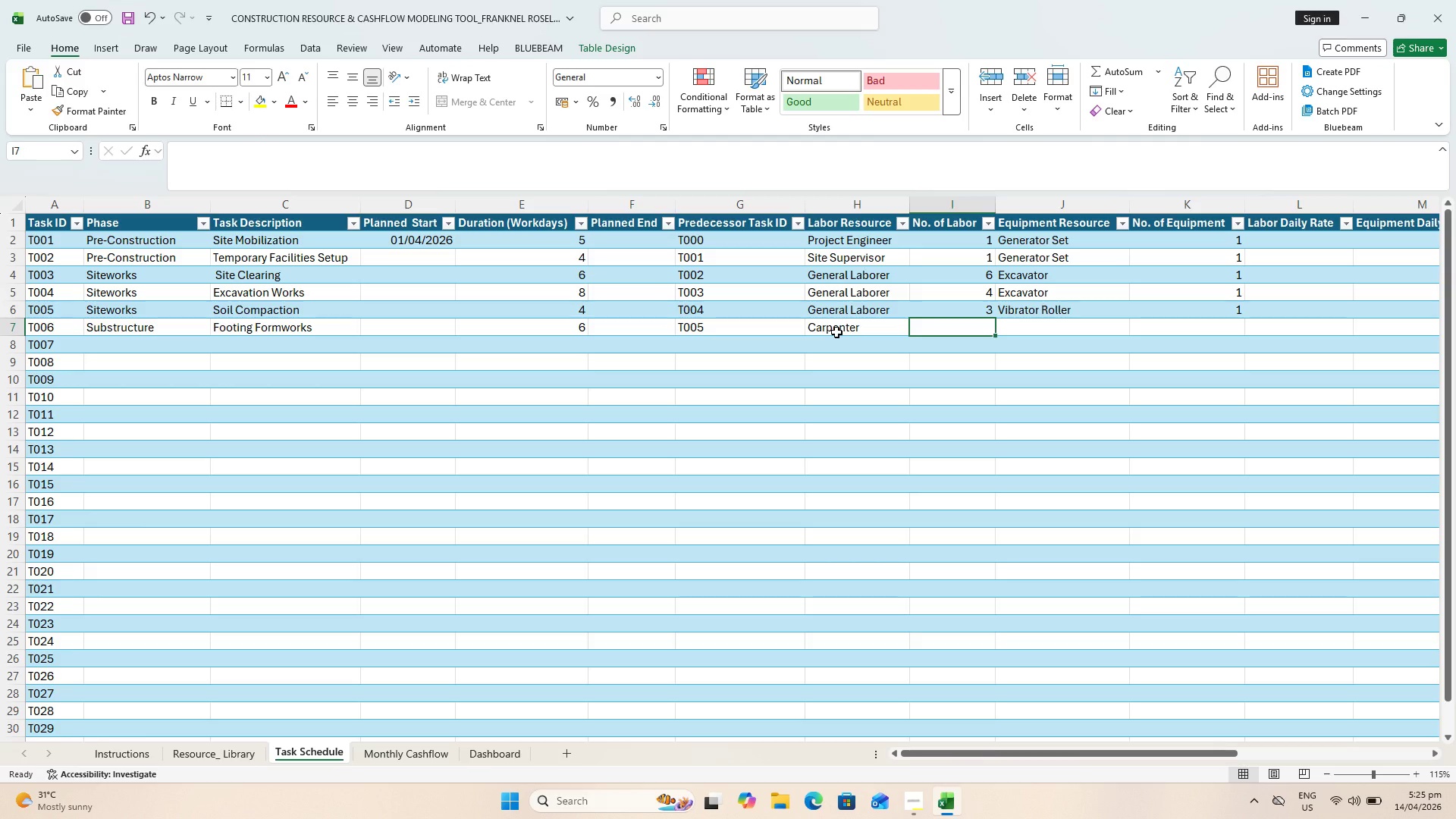 
key(4)
 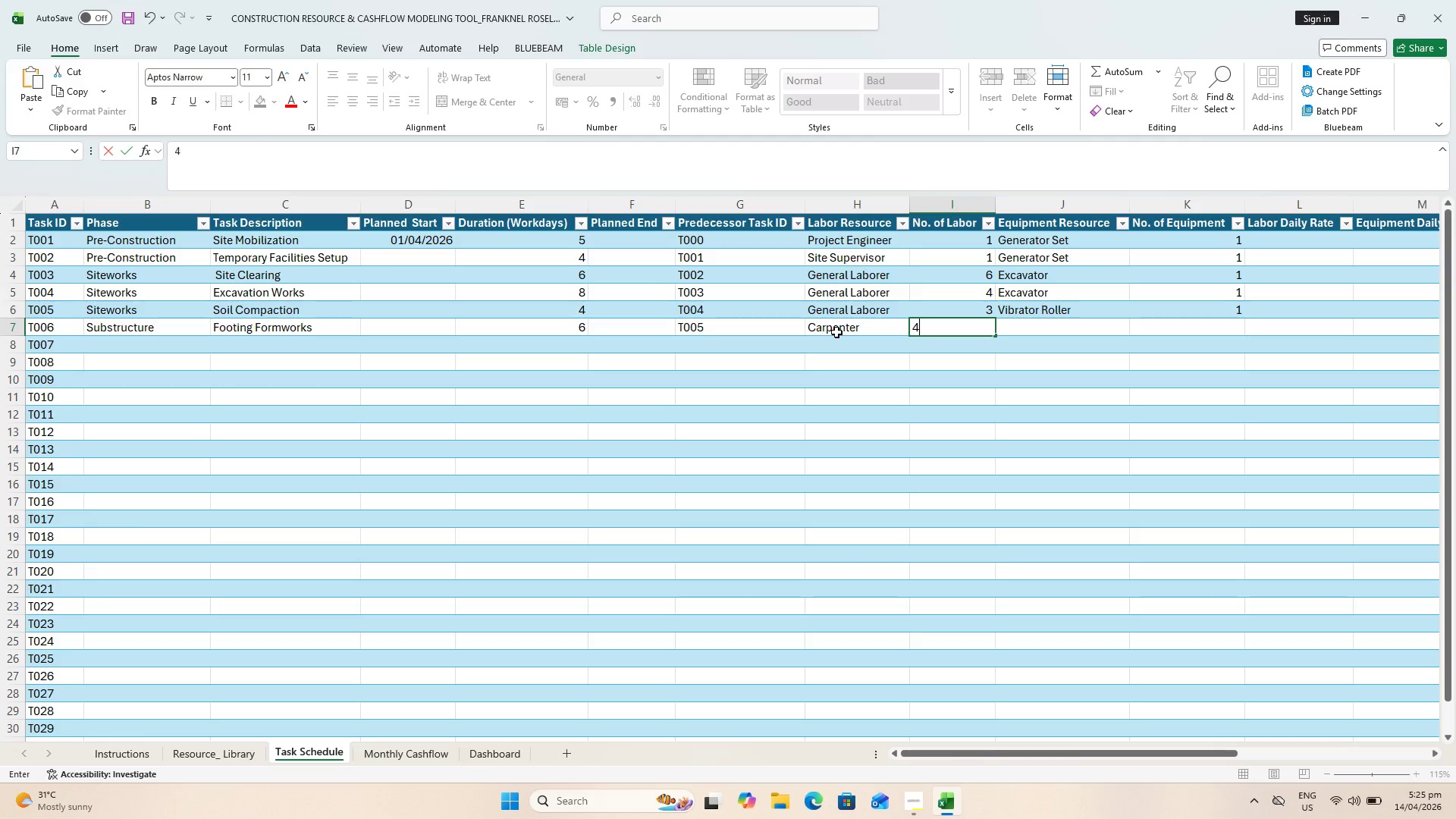 
key(ArrowRight)
 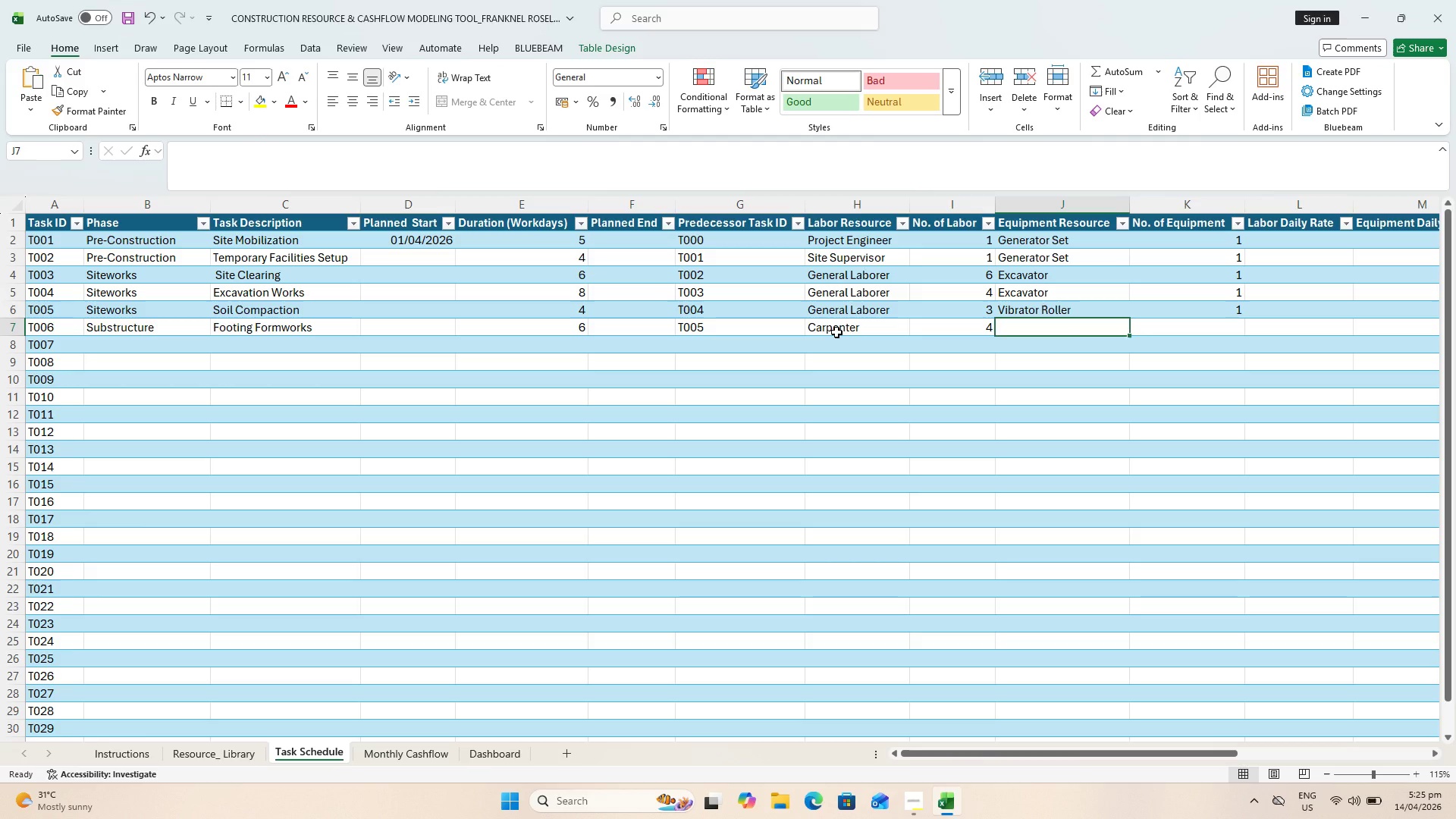 
hold_key(key=ShiftLeft, duration=1.5)
 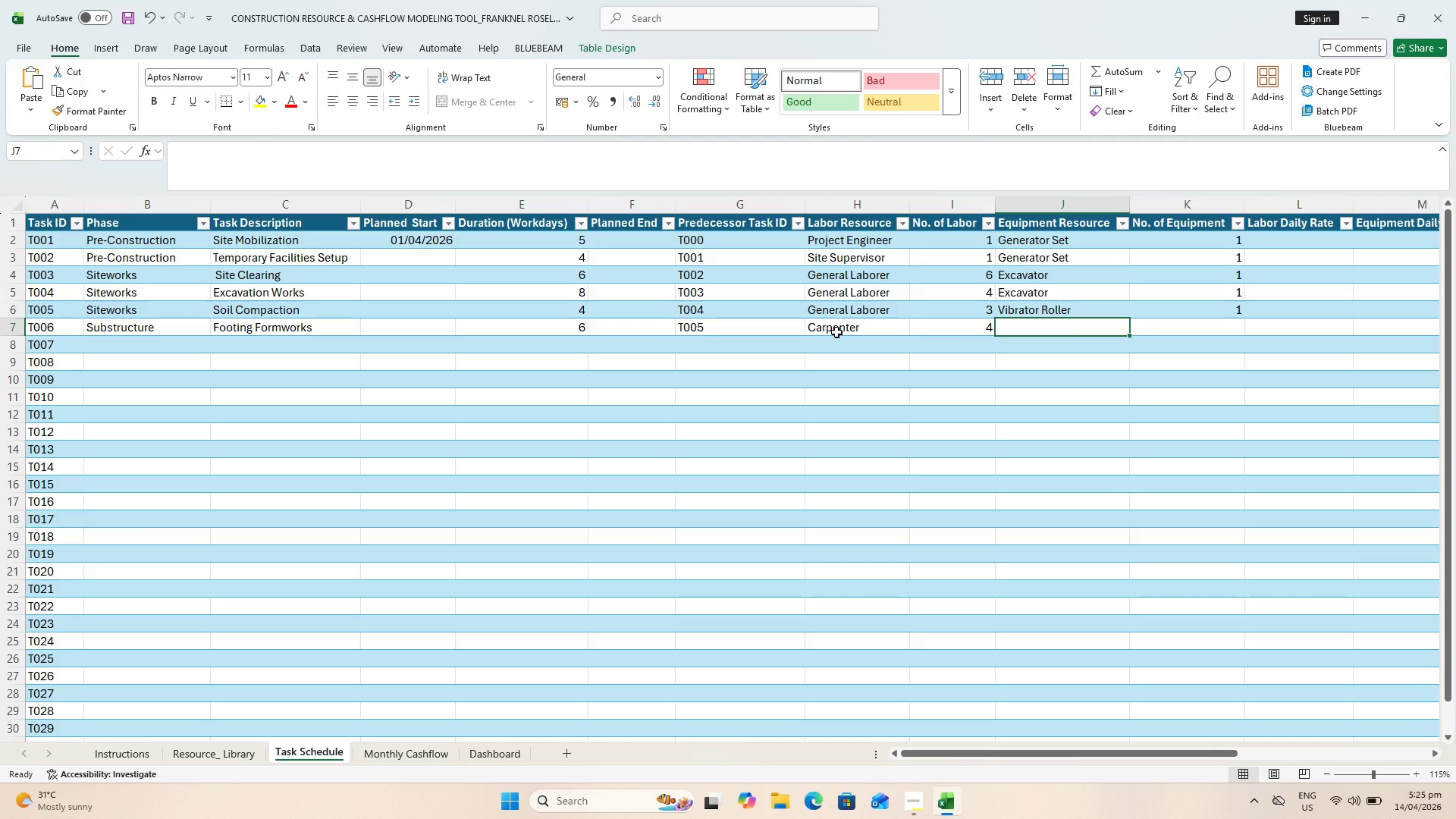 
type(Scaffolding Set)
 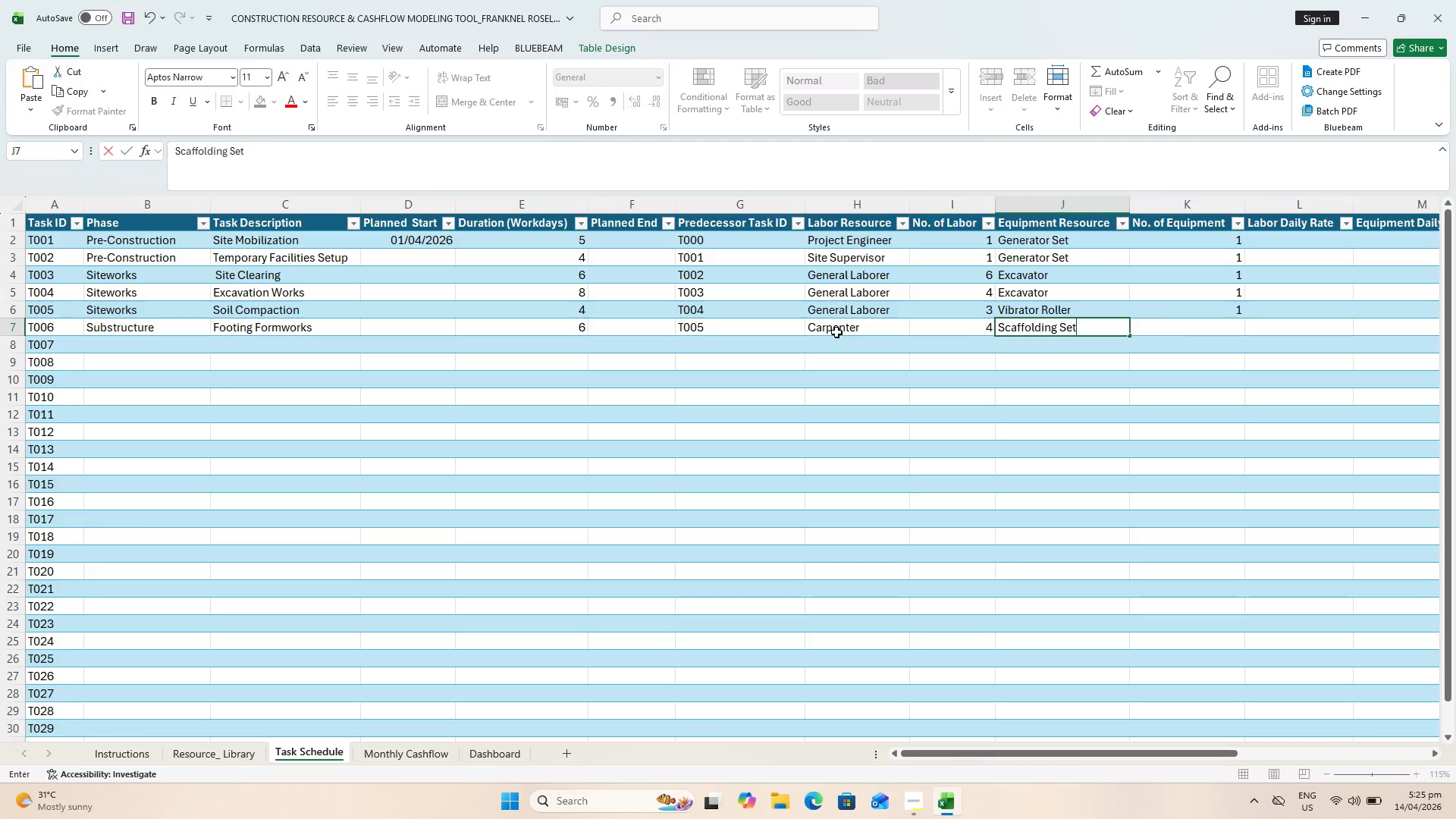 
key(ArrowRight)
 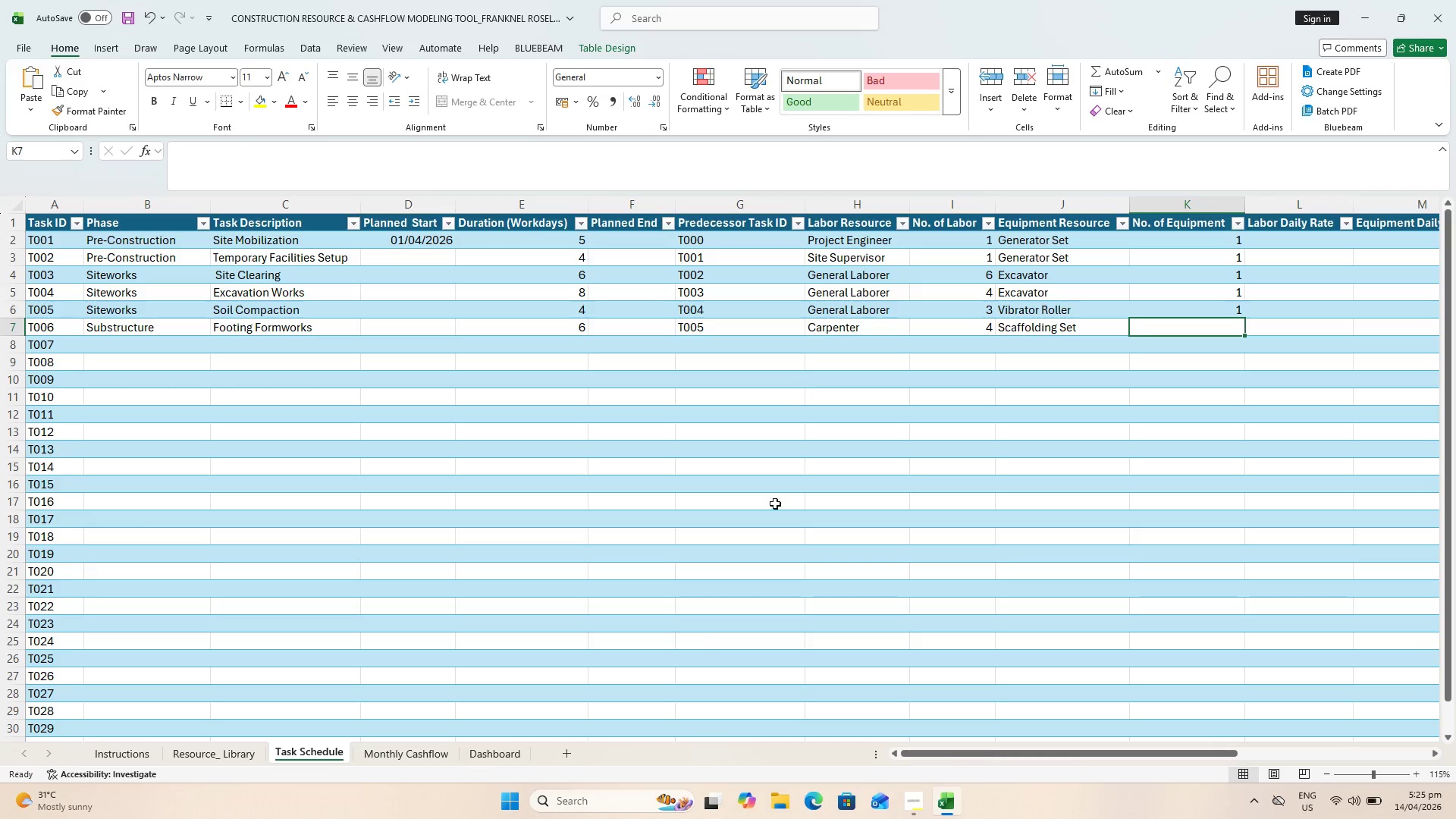 
left_click([219, 764])
 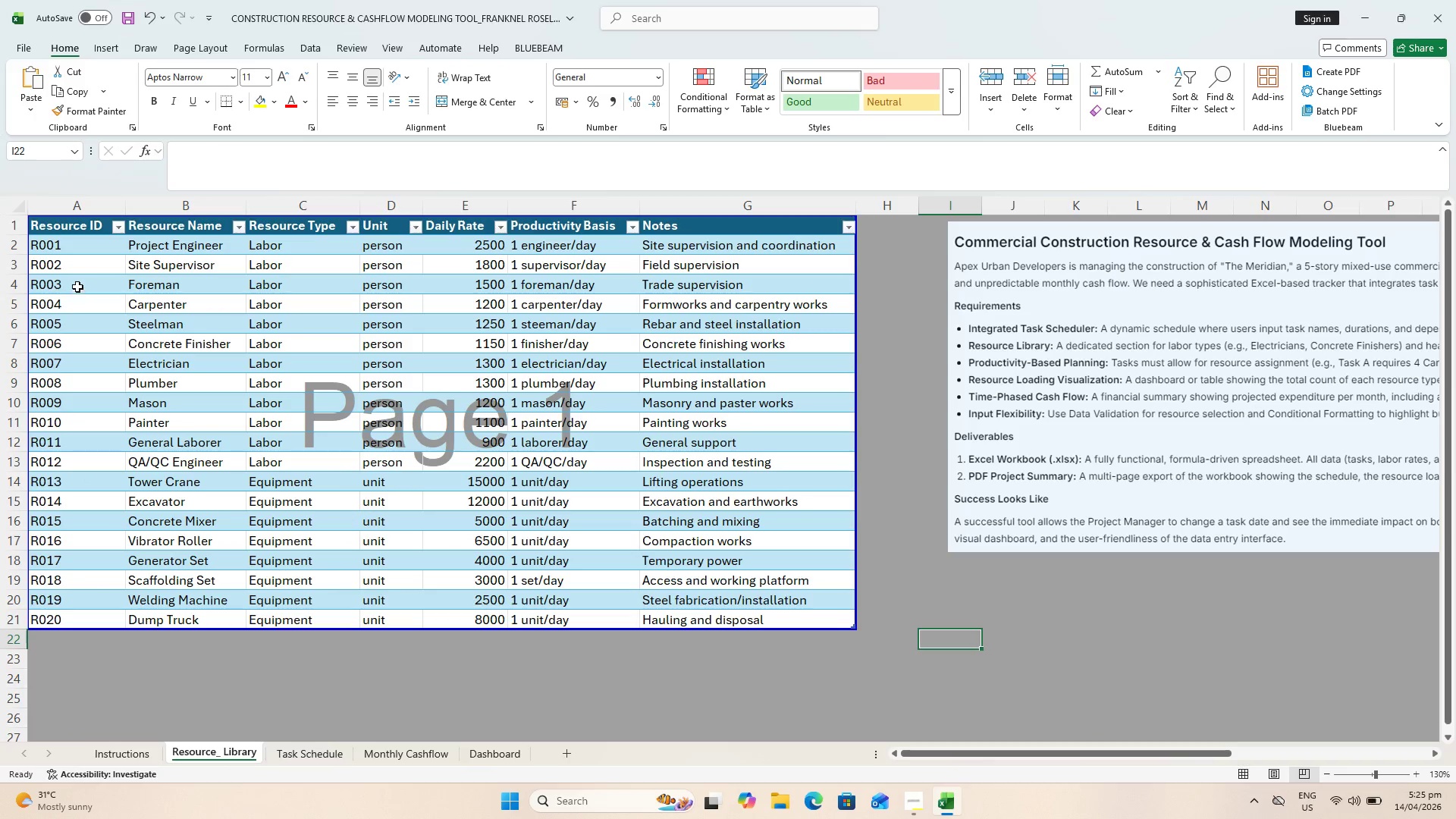 
scroll: coordinate [300, 388], scroll_direction: up, amount: 1.0
 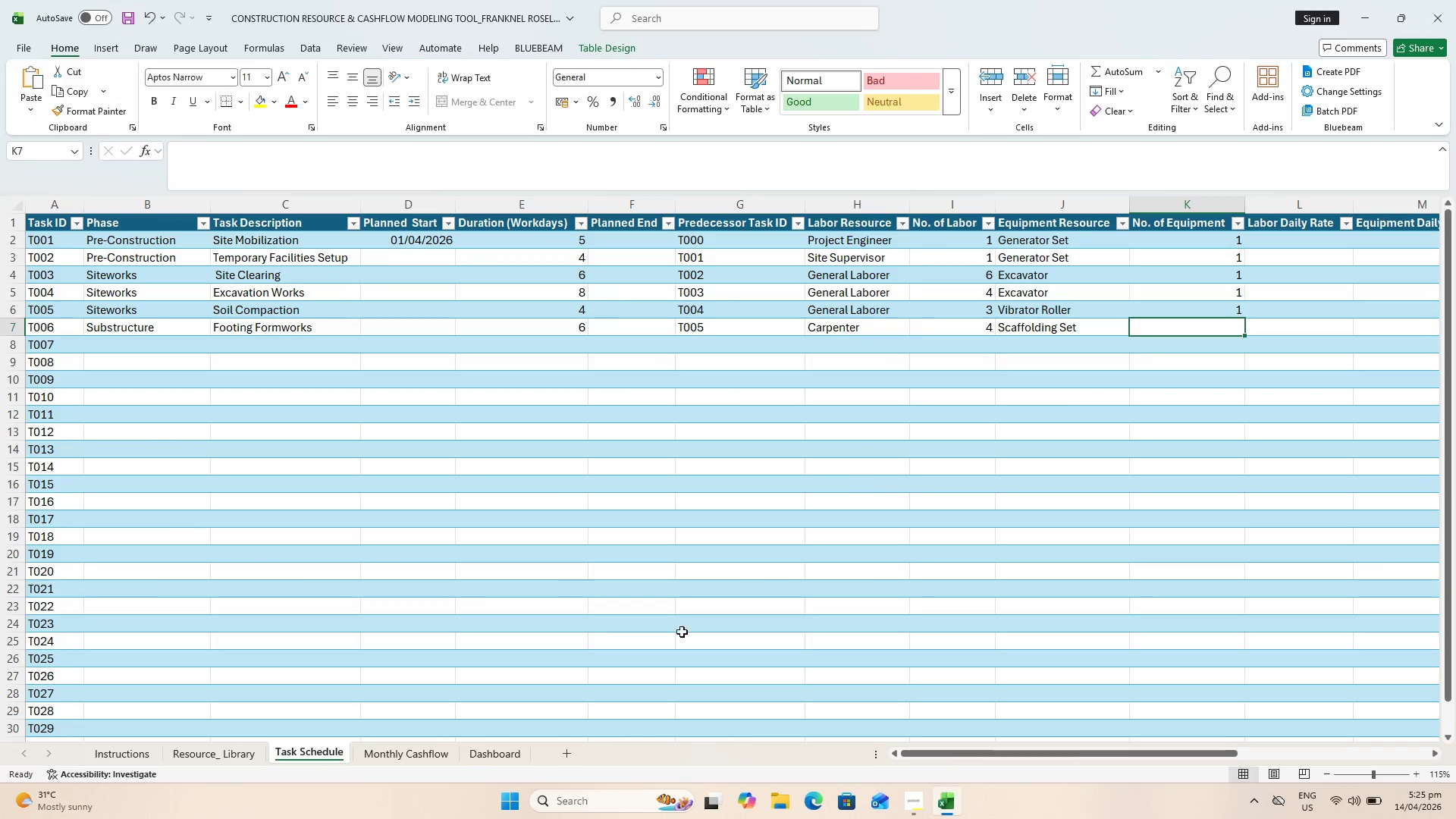 
wait(12.39)
 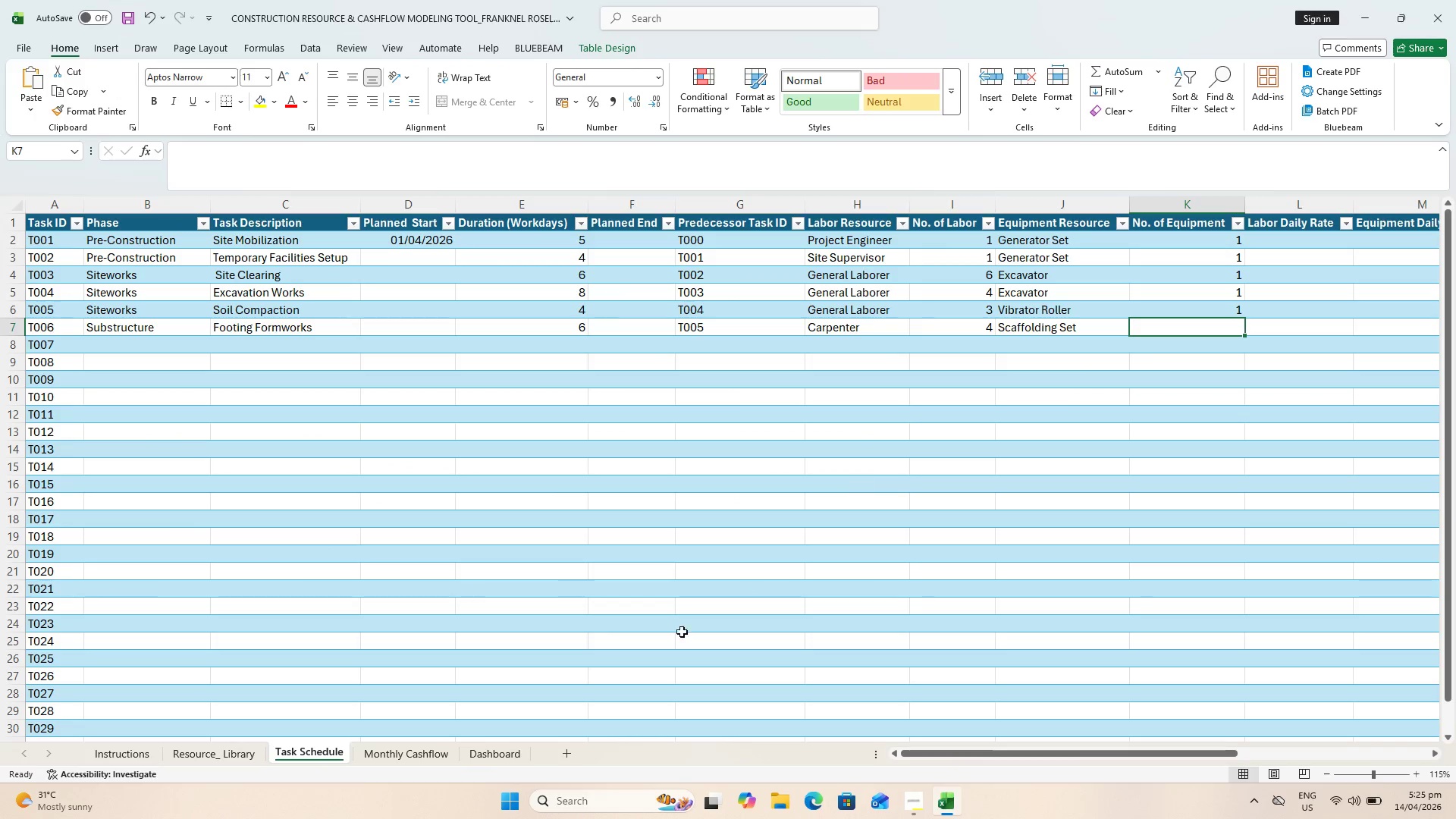 
left_click([220, 753])
 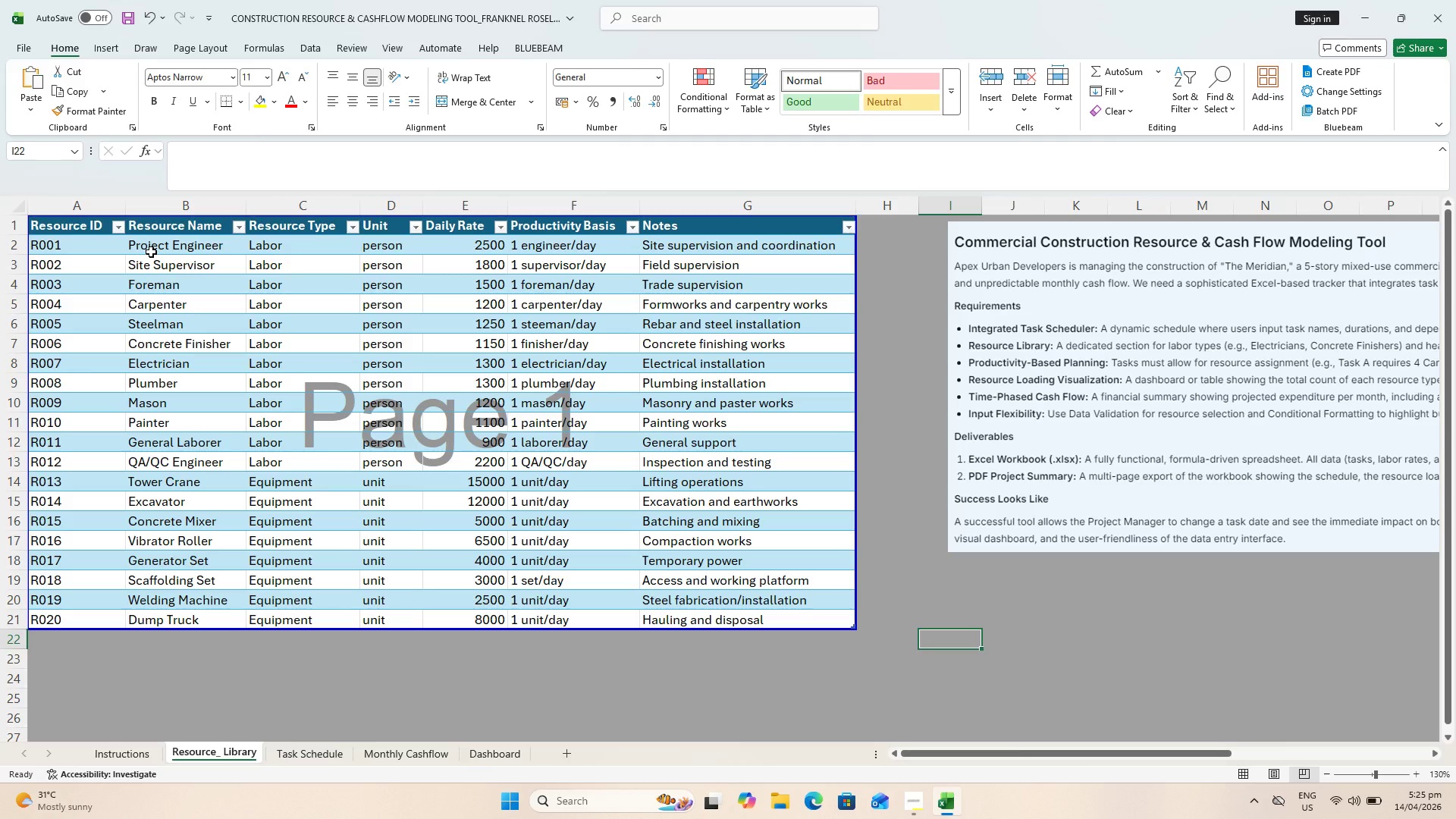 
left_click([319, 760])
 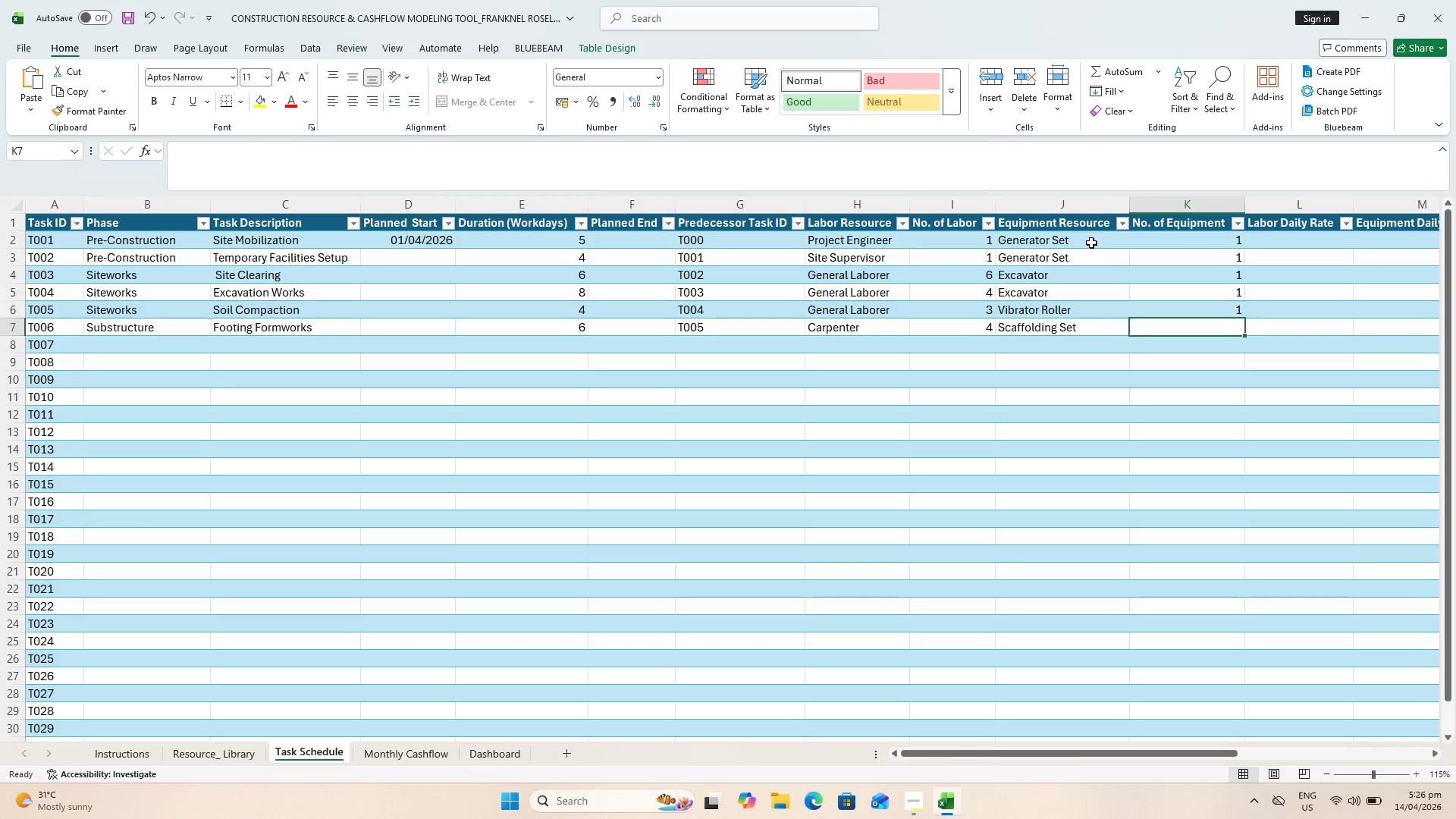 
wait(18.03)
 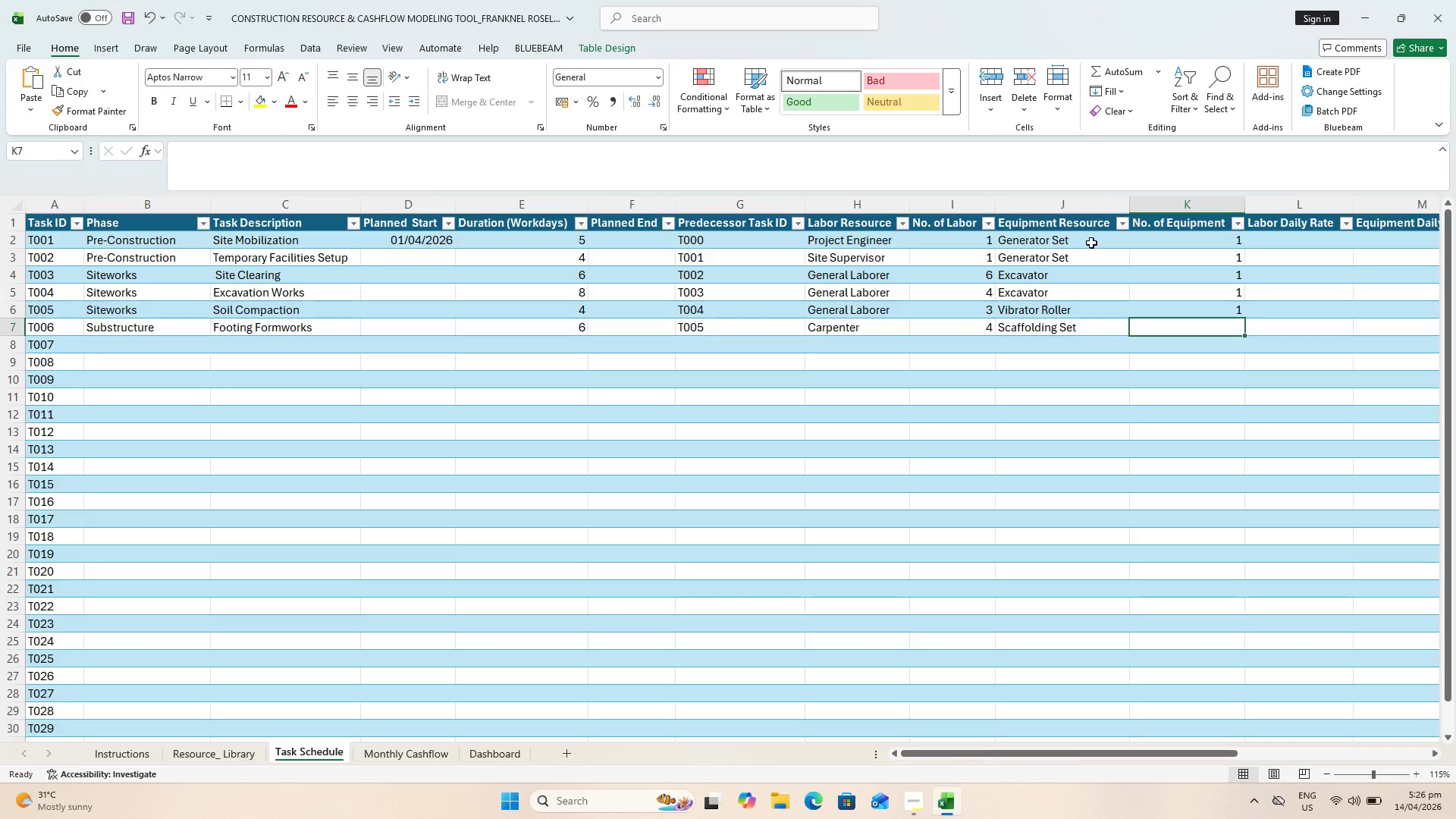 
key(1)
 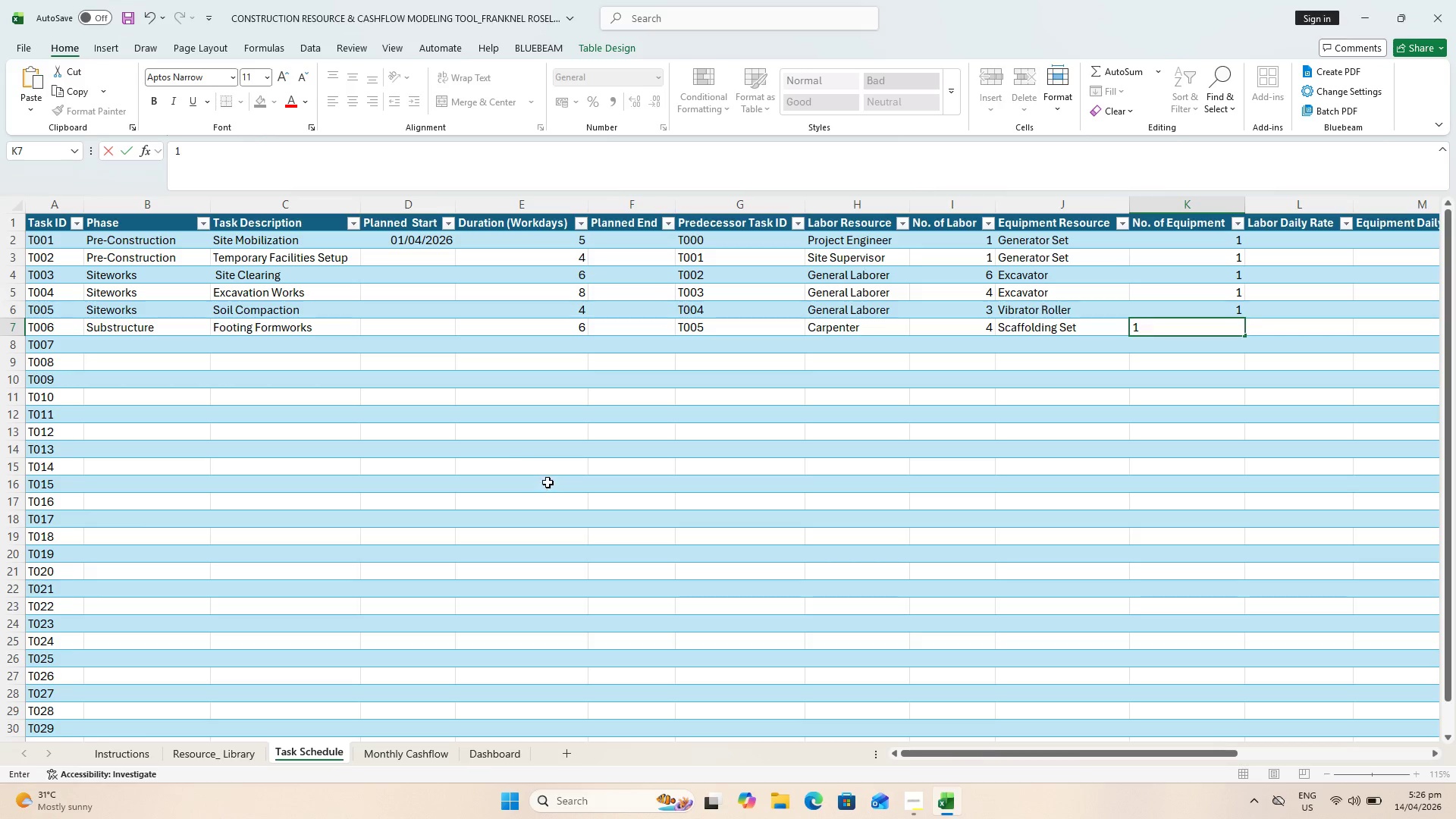 
left_click_drag(start_coordinate=[523, 466], to_coordinate=[532, 469])
 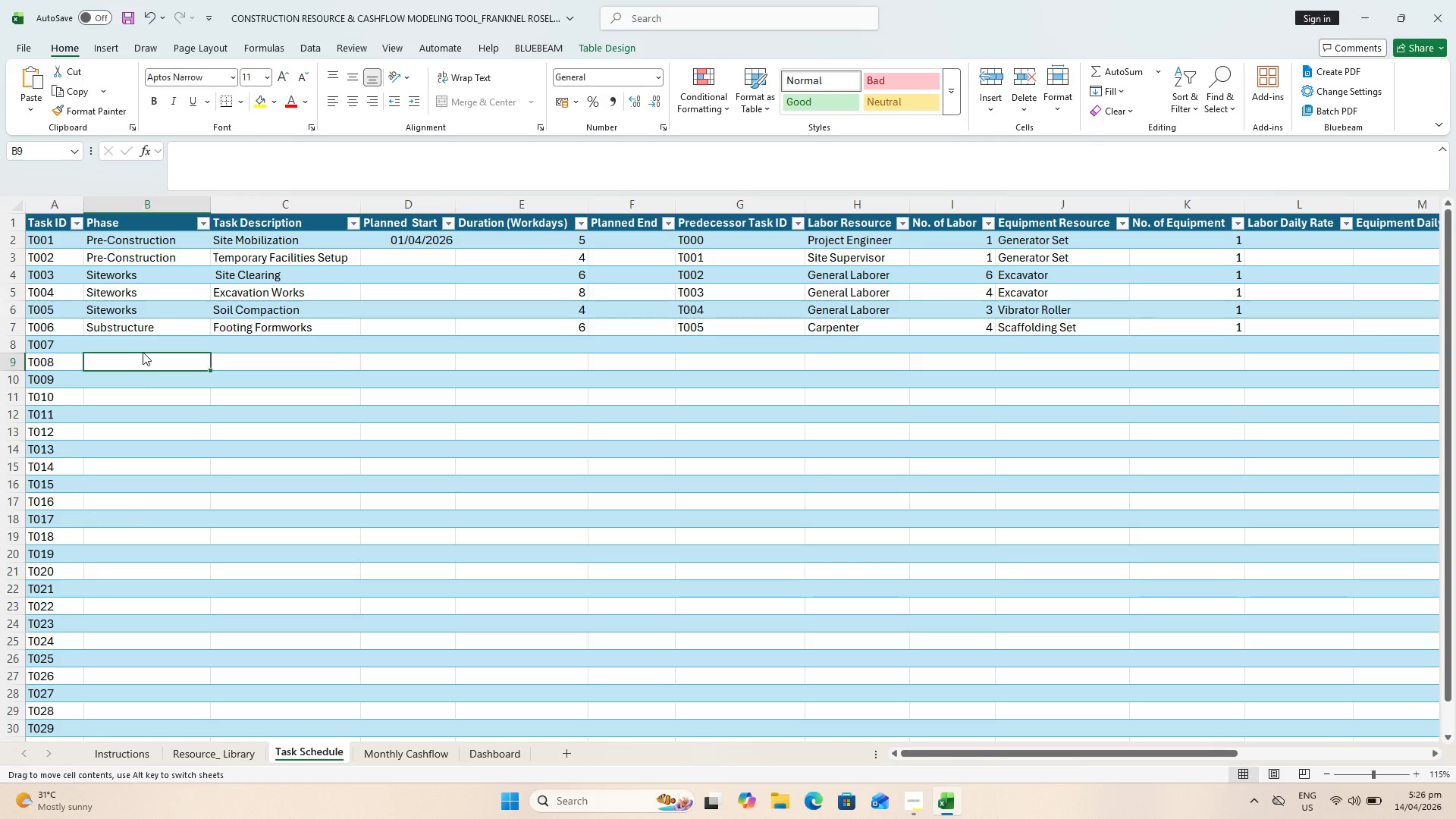 
triple_click([143, 349])
 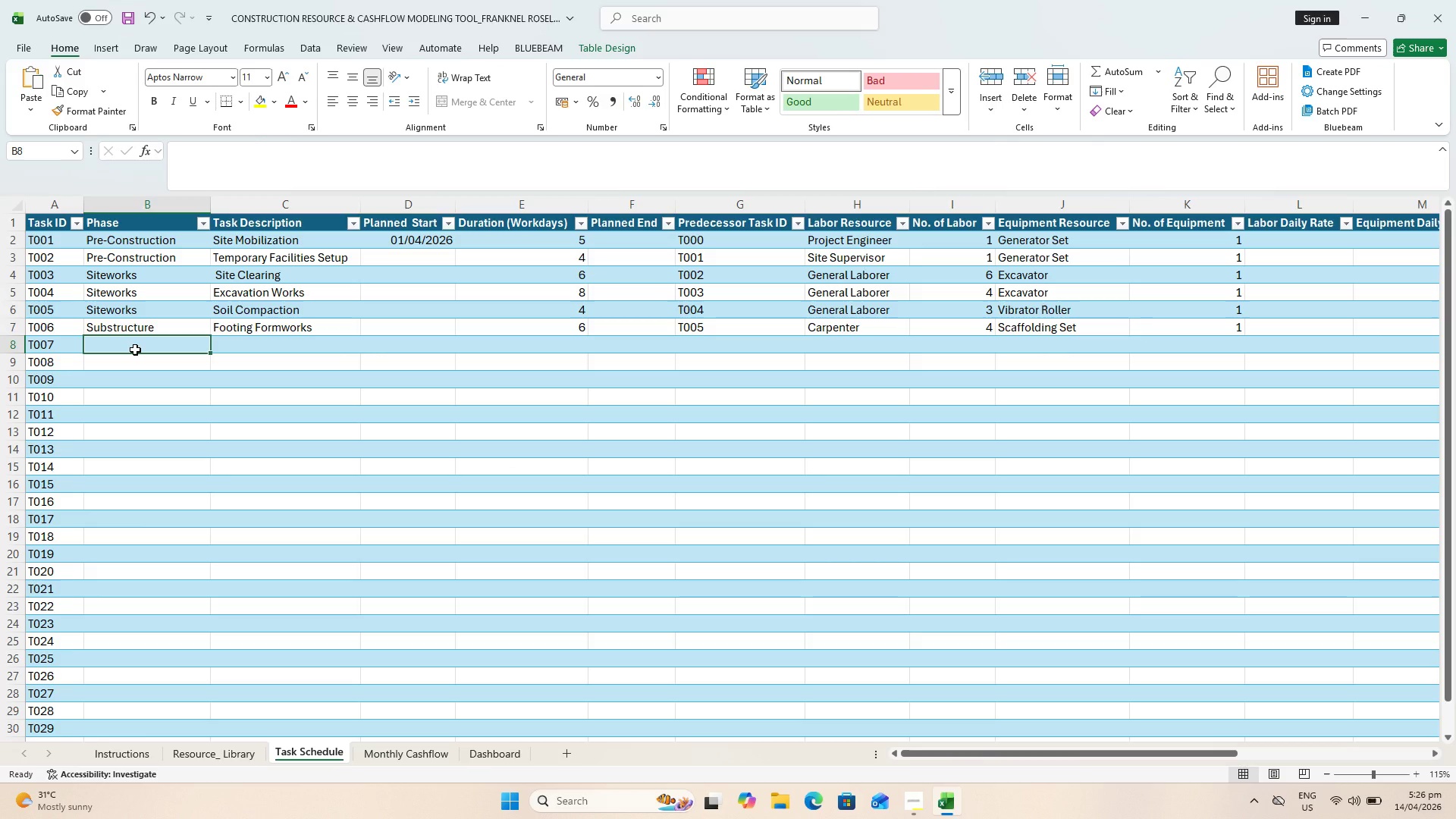 
wait(5.77)
 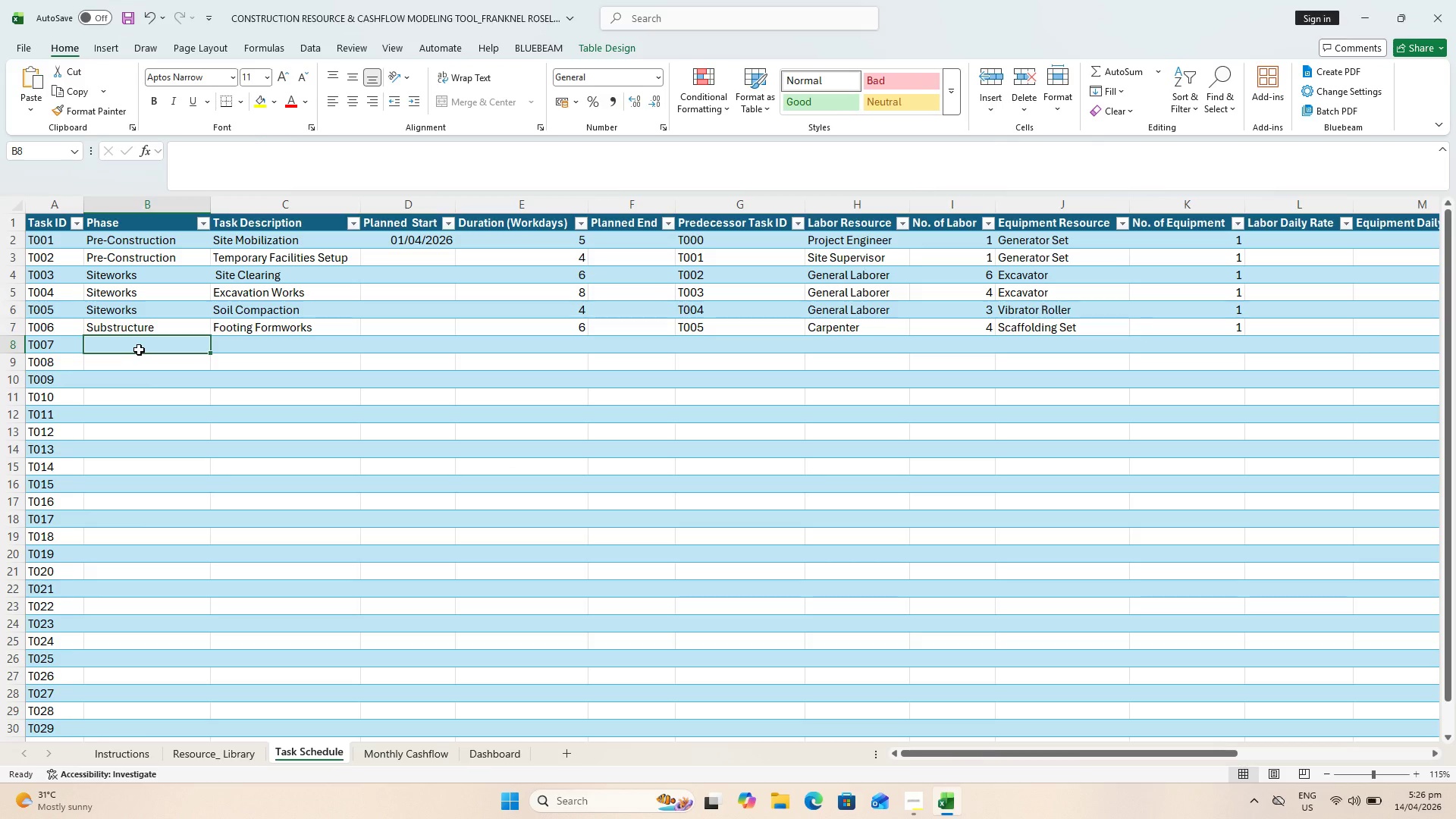 
type(Sub)
 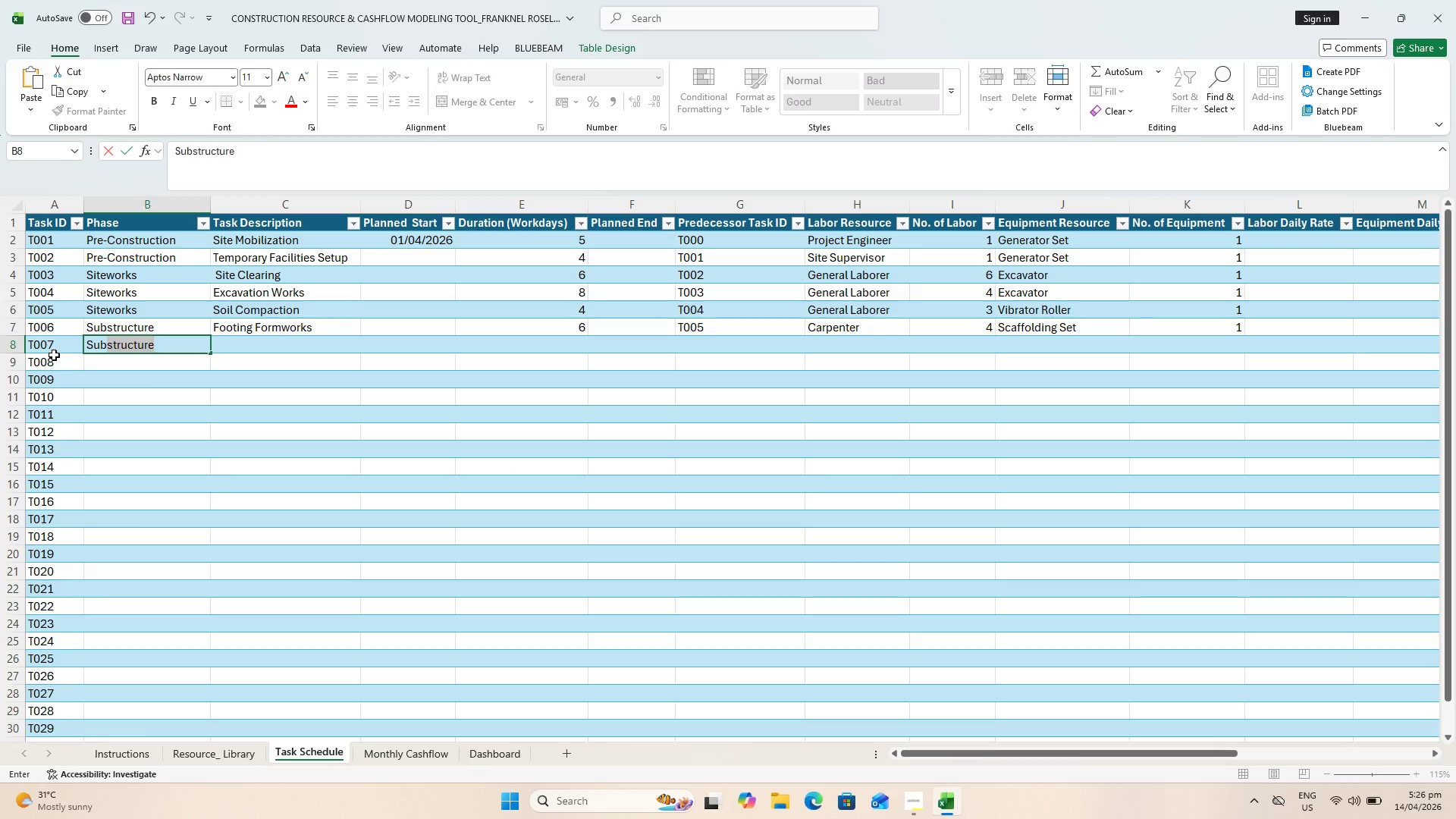 
key(ArrowRight)
 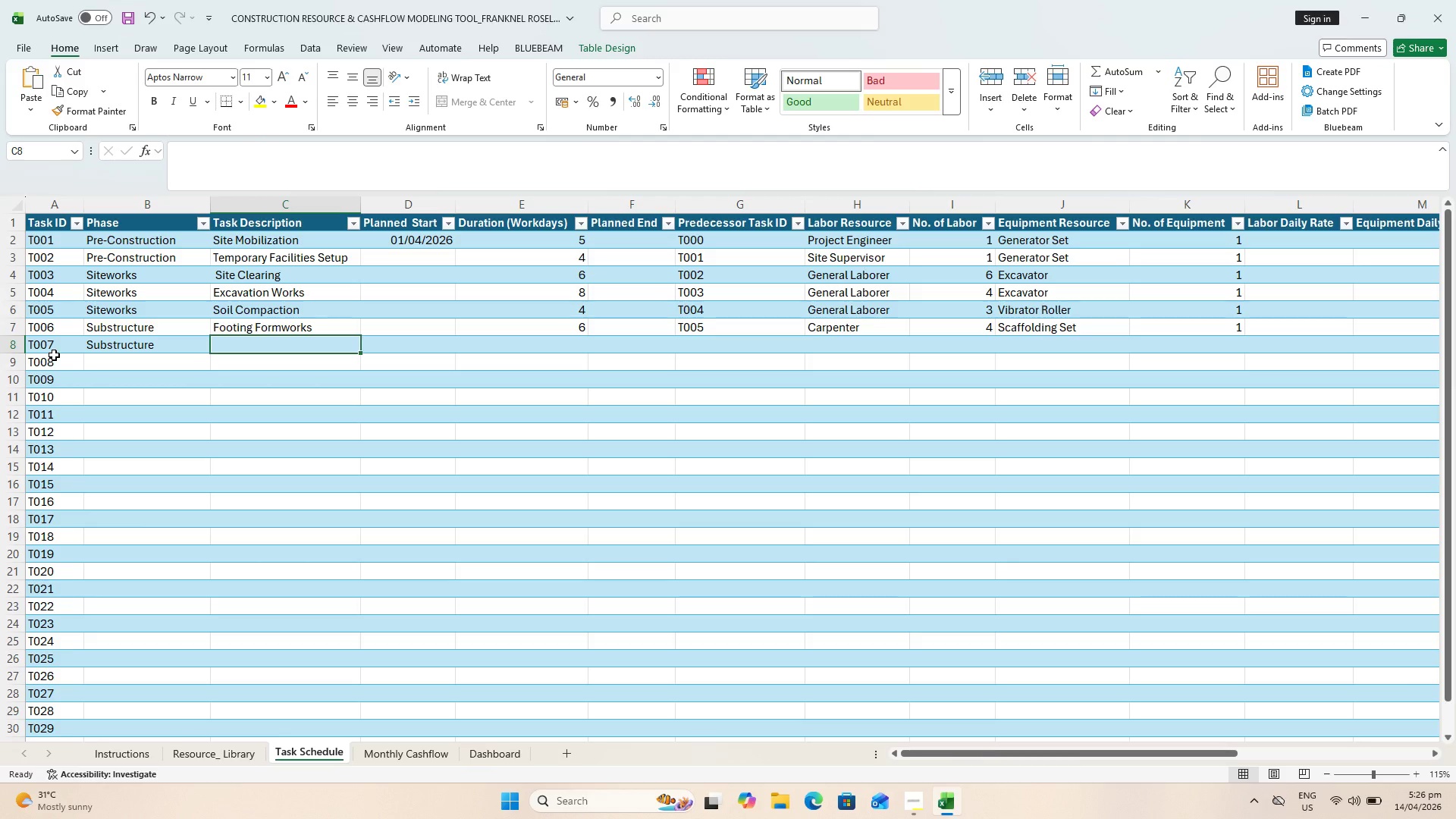 
type(Footing Reinforcwem)
key(Backspace)
key(Backspace)
key(Backspace)
type(ement)
 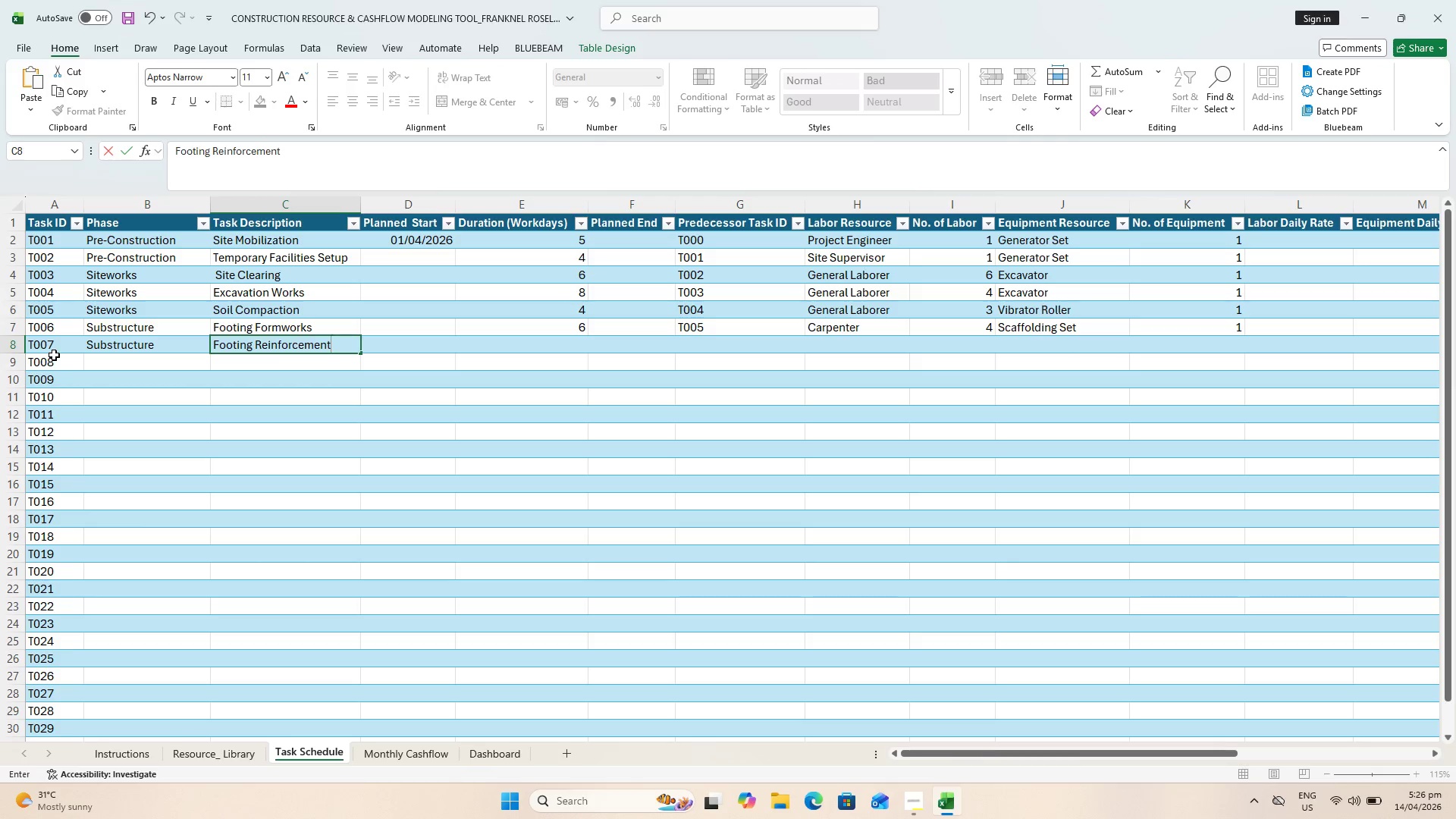 
key(ArrowRight)
 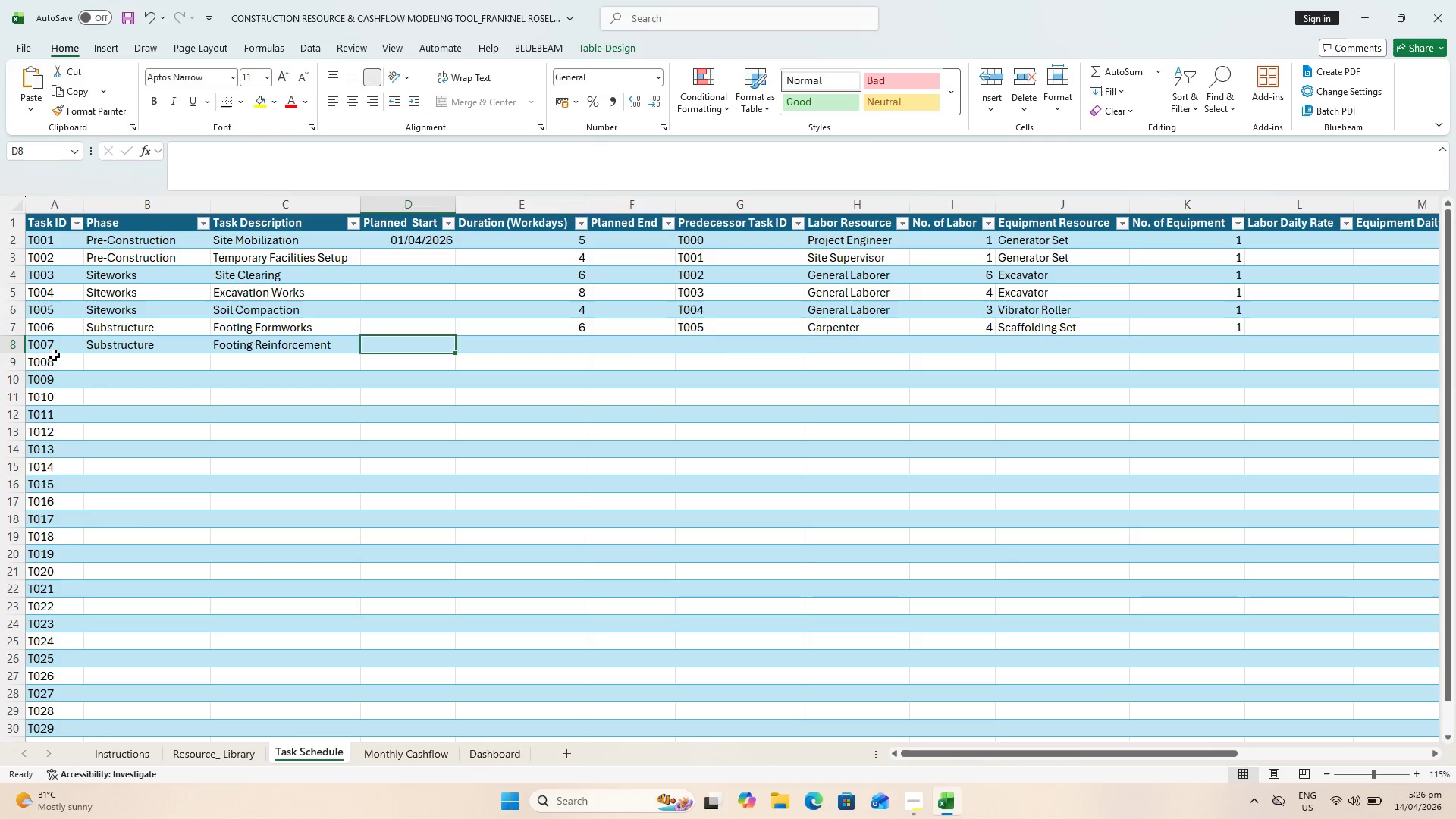 
key(ArrowRight)
 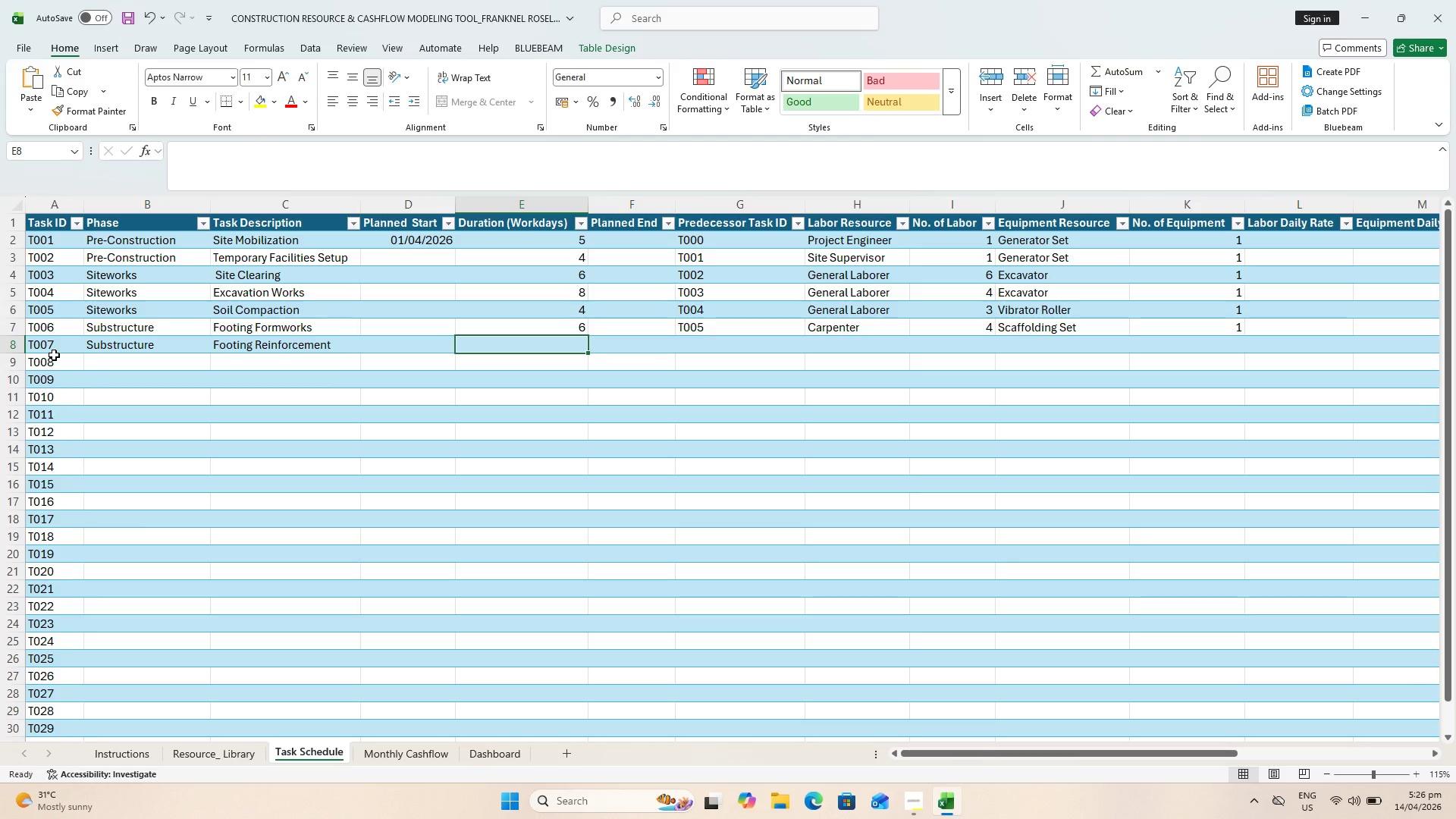 
key(5)
 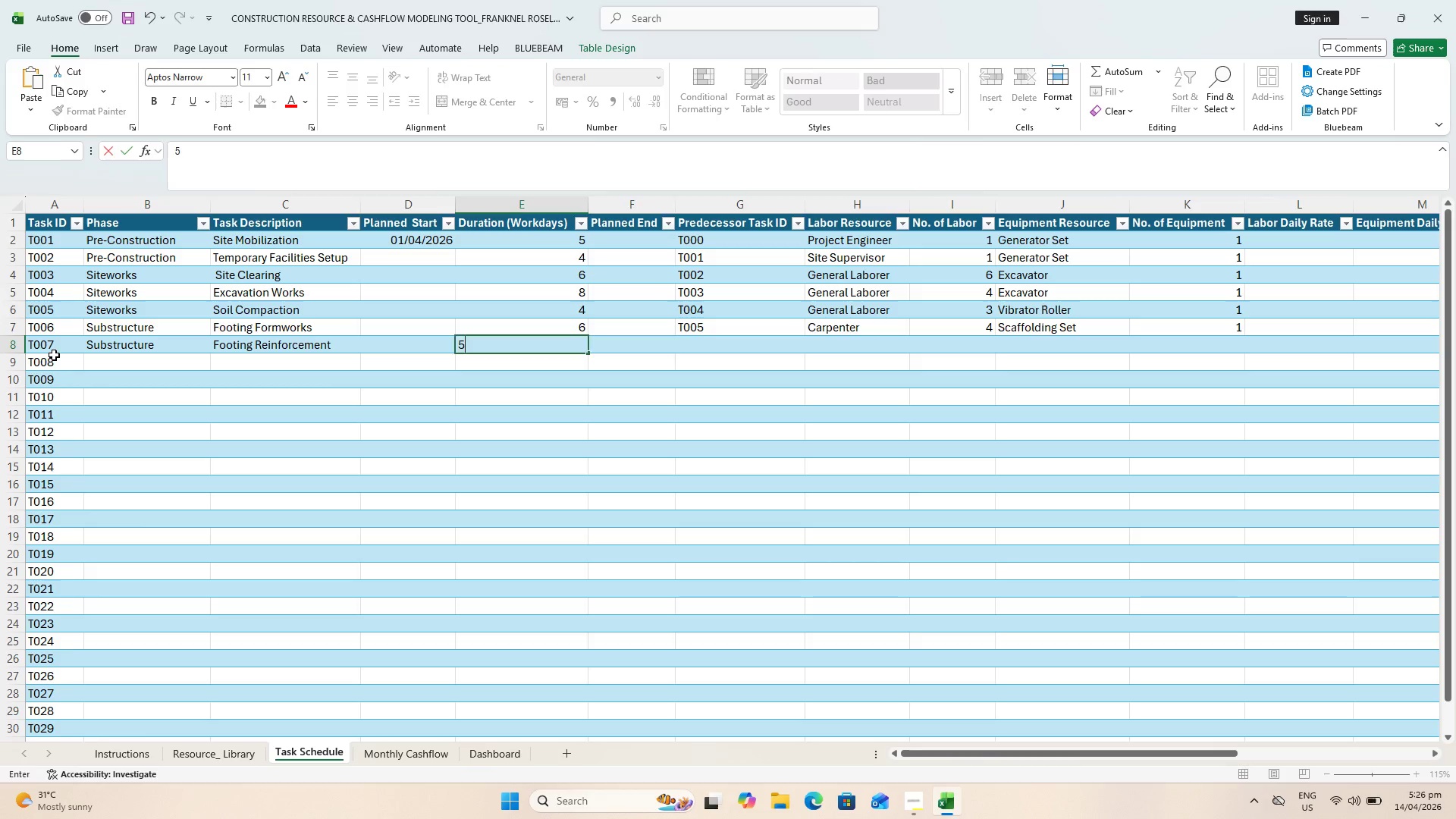 
key(ArrowRight)
 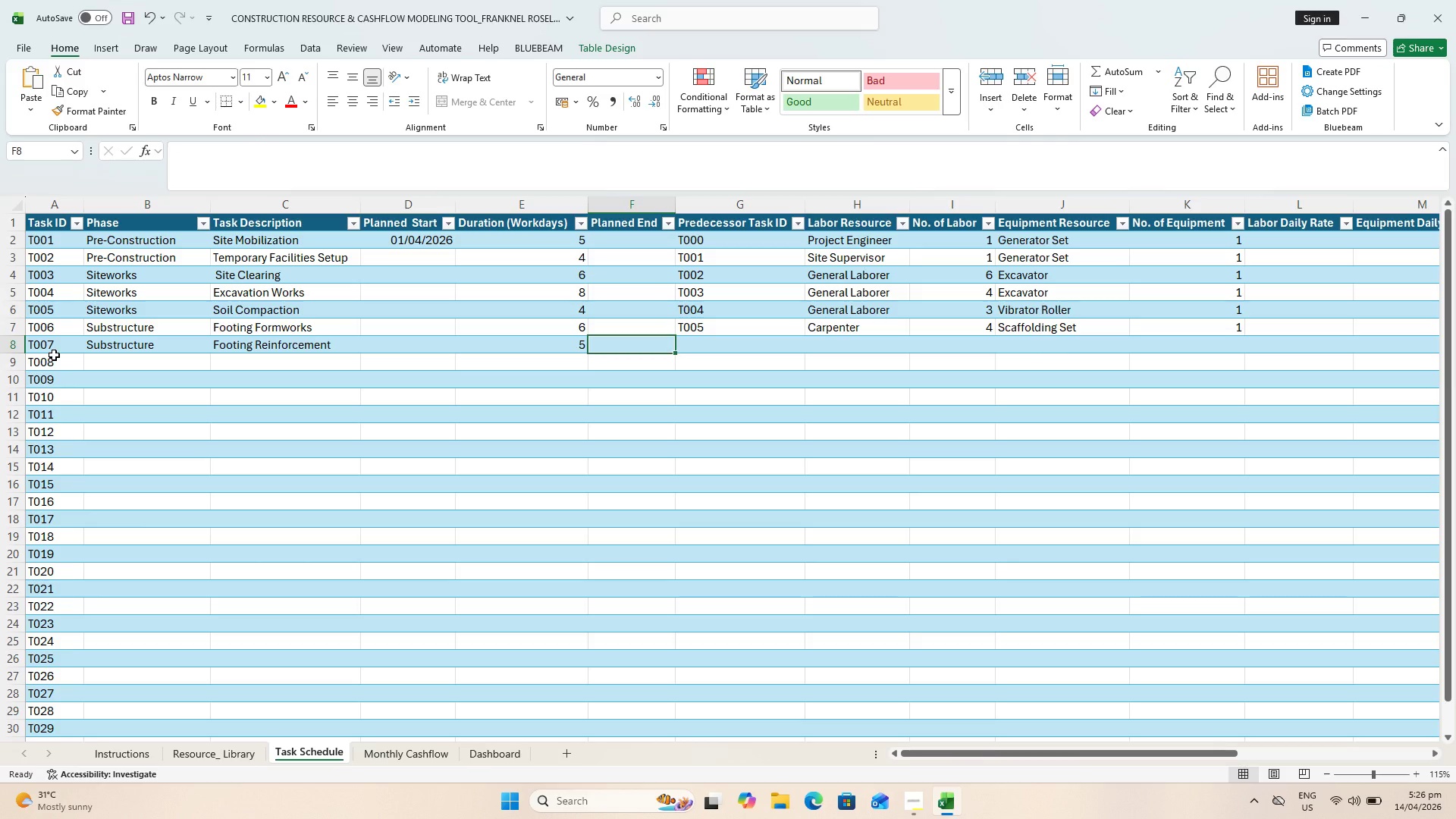 
key(ArrowRight)
 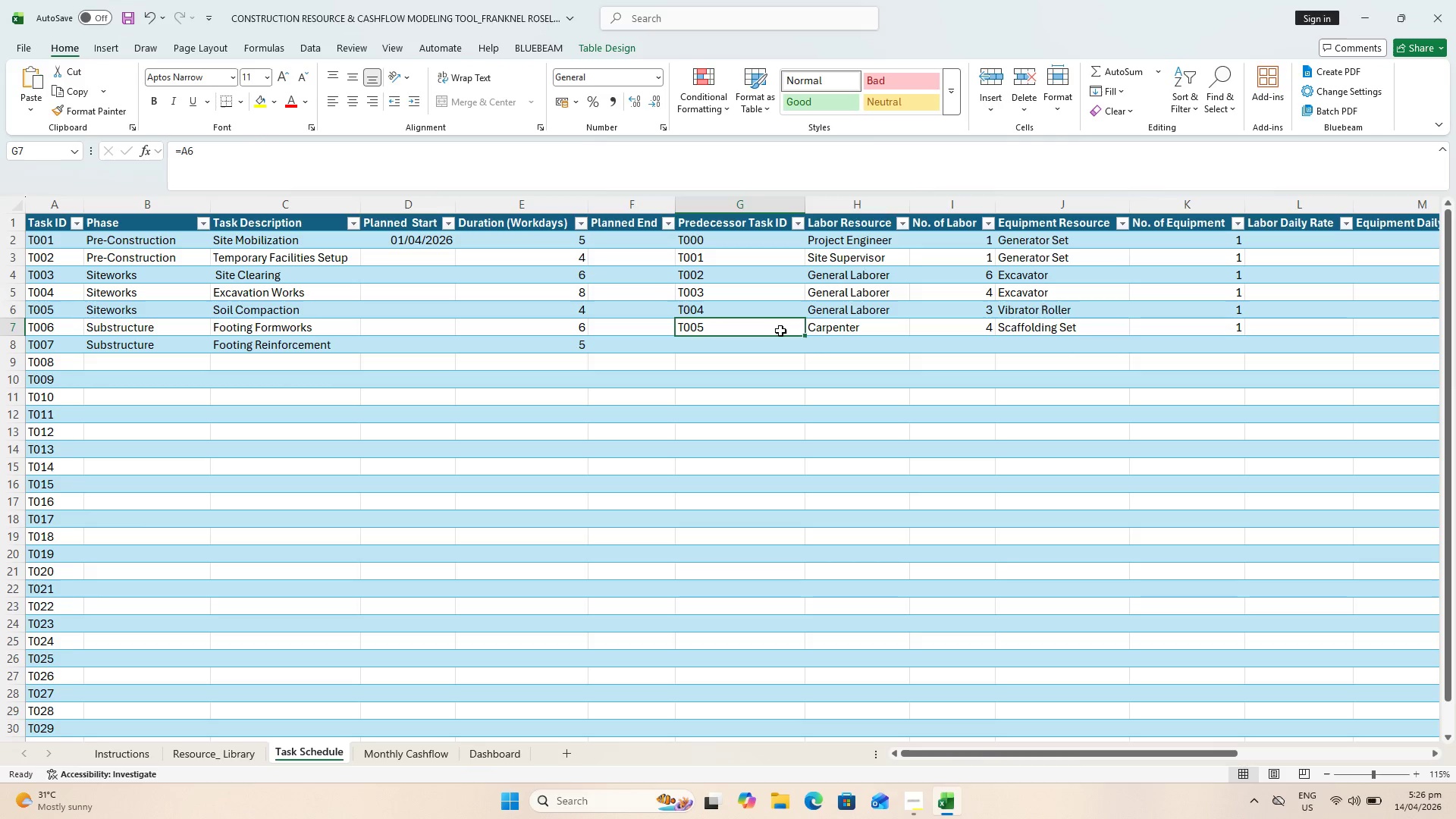 
left_click_drag(start_coordinate=[805, 336], to_coordinate=[808, 347])
 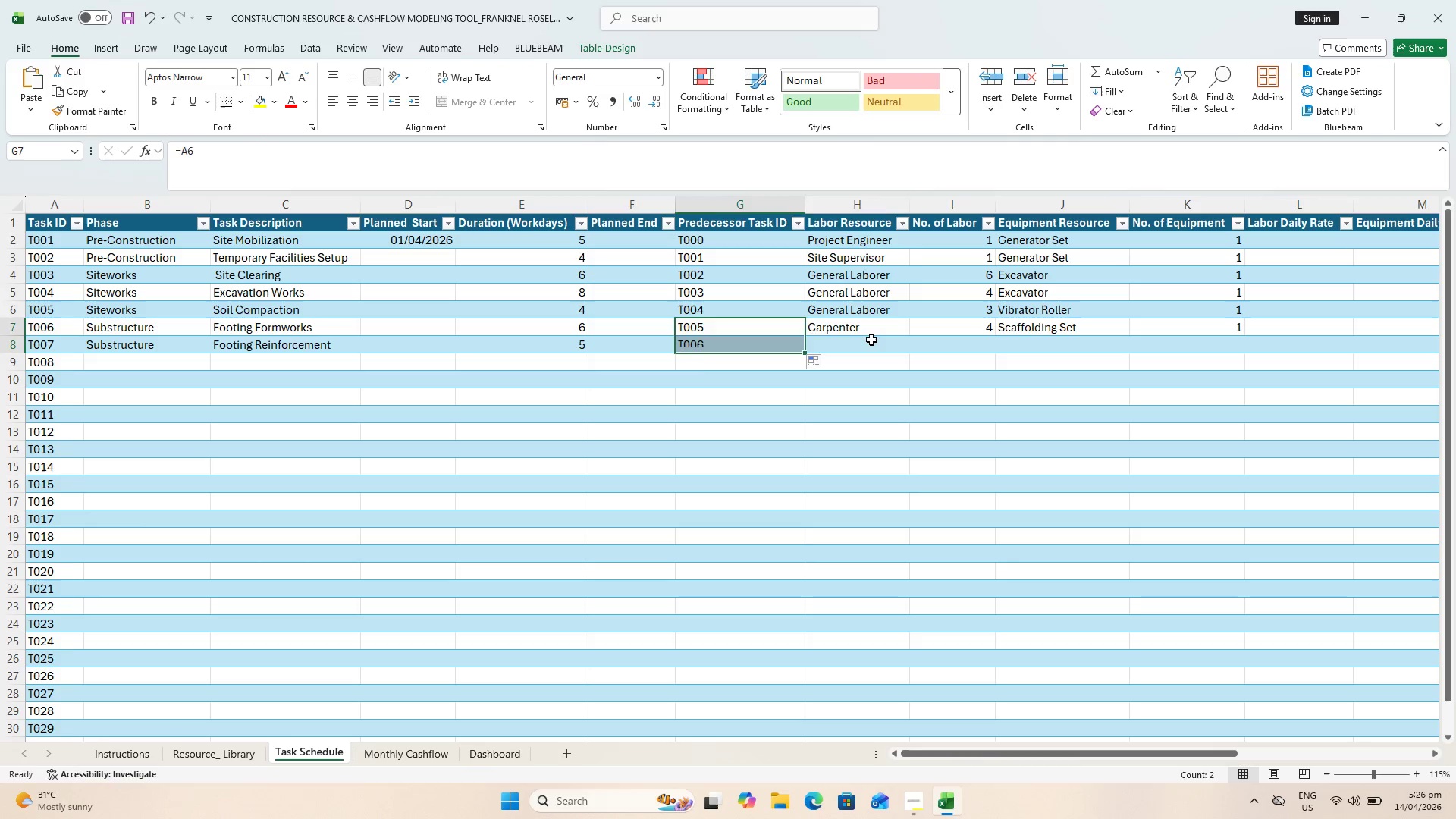 
left_click([871, 340])
 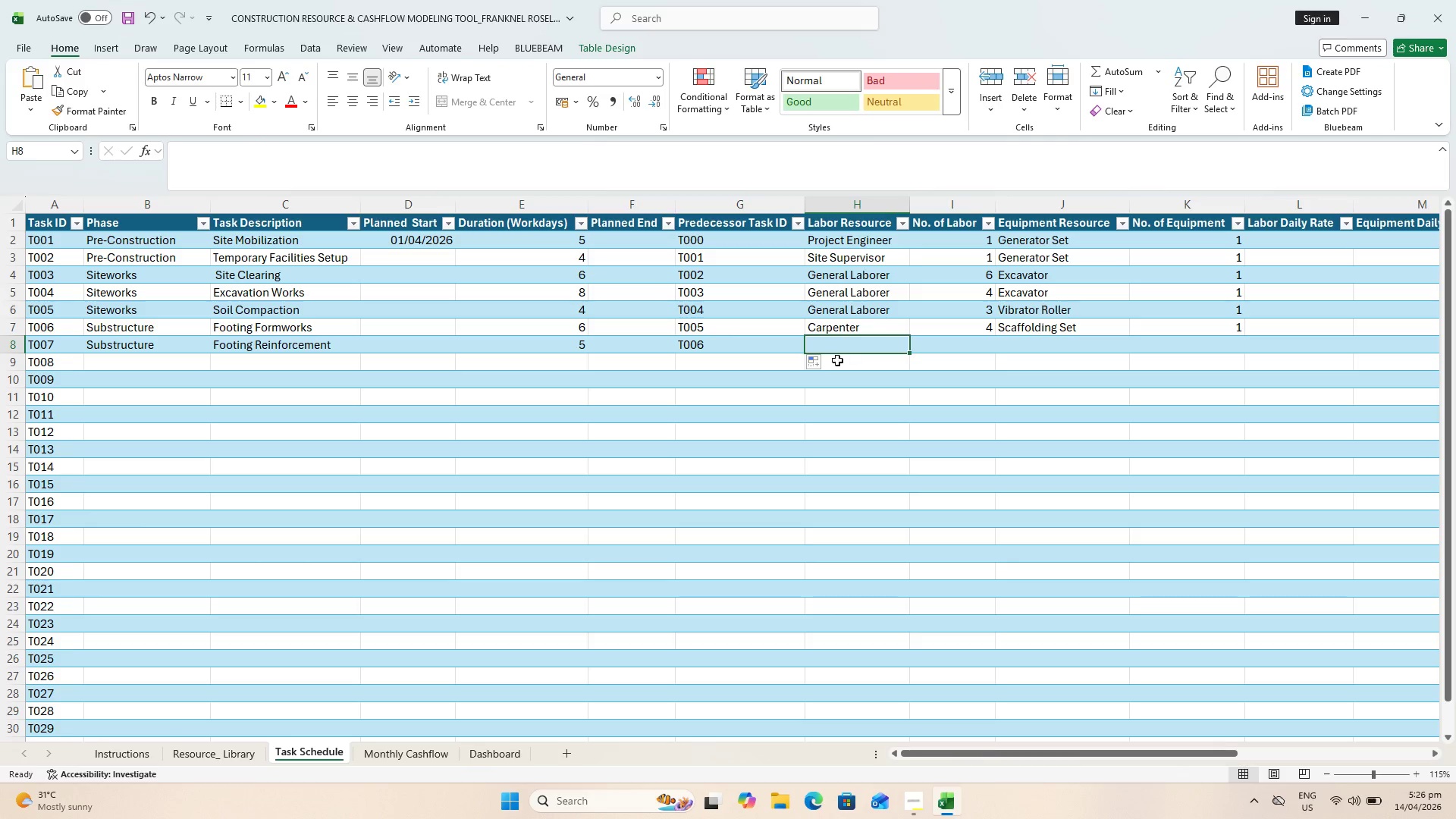 
type(Steelam)
key(Backspace)
key(Backspace)
type(mna)
key(Backspace)
key(Backspace)
type(an)
 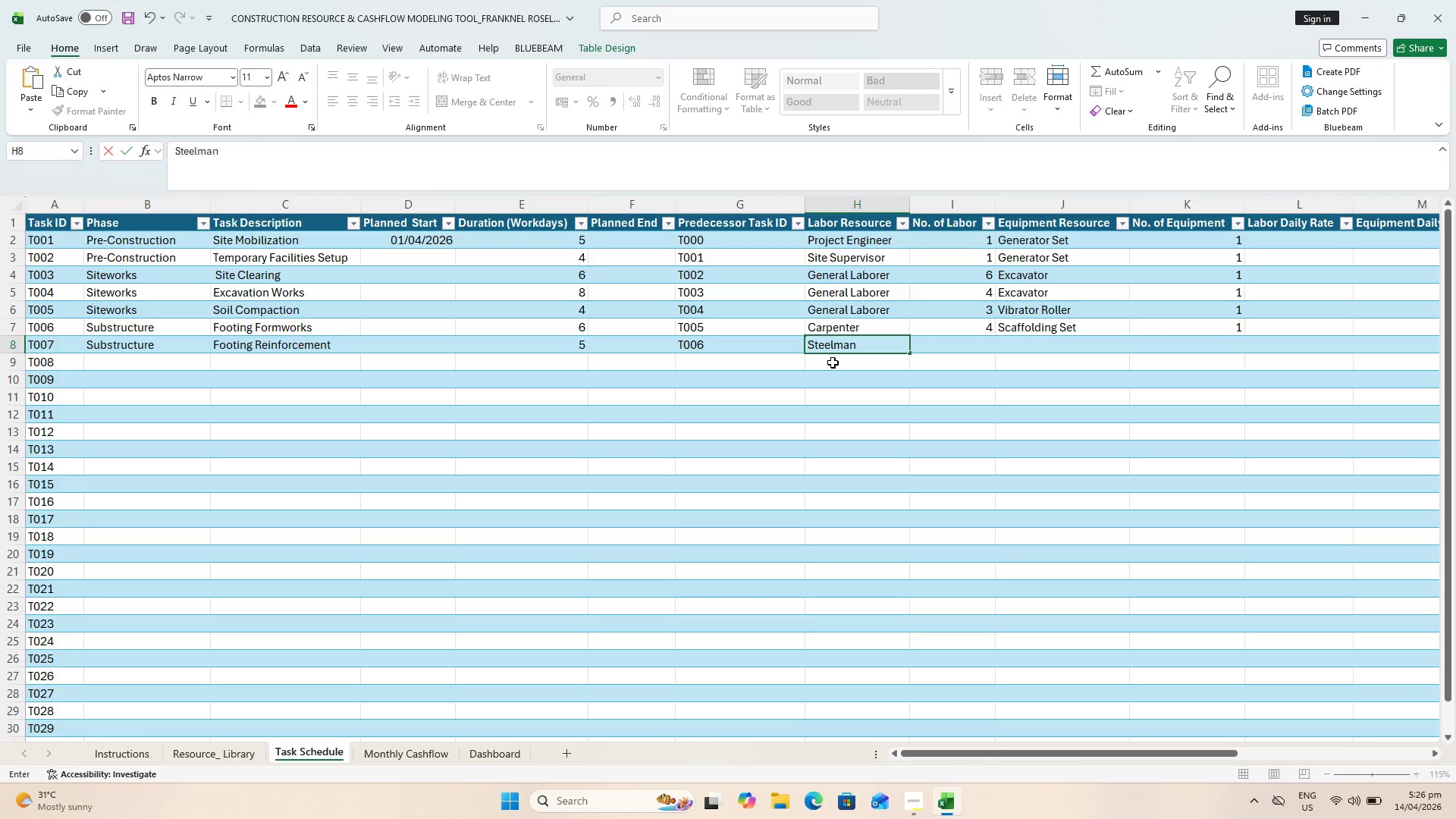 
key(ArrowRight)
 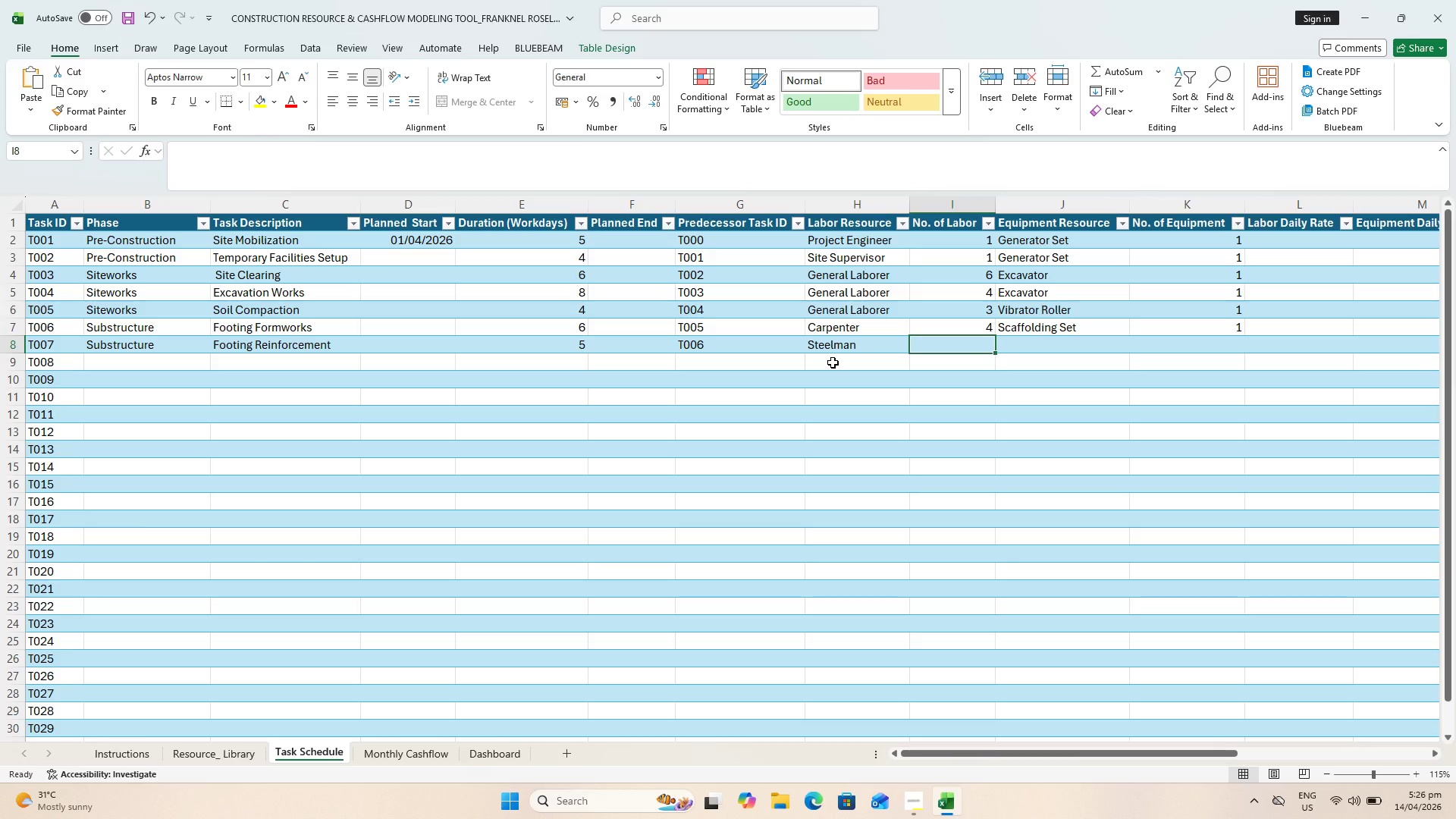 
key(4)
 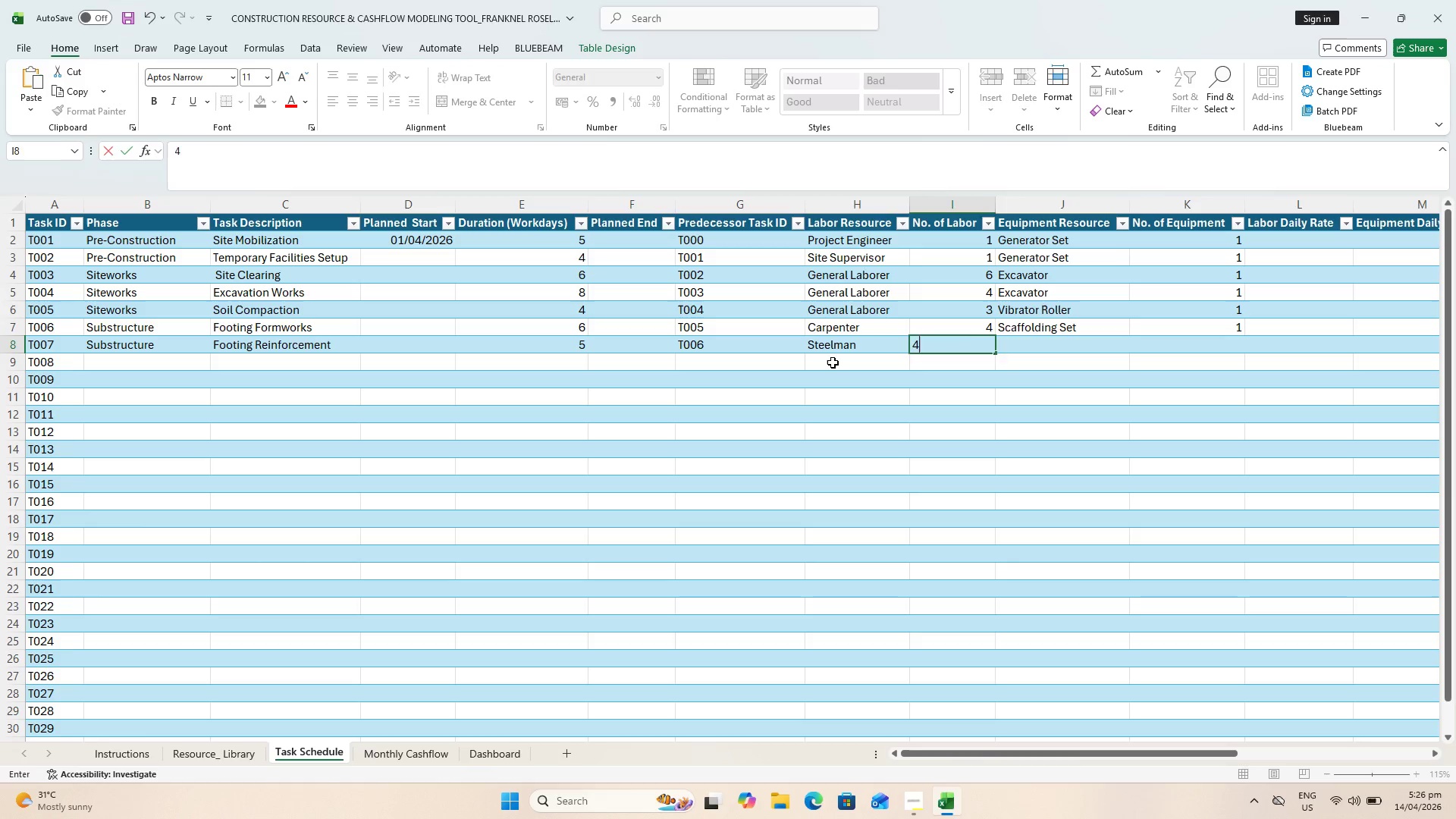 
key(ArrowRight)
 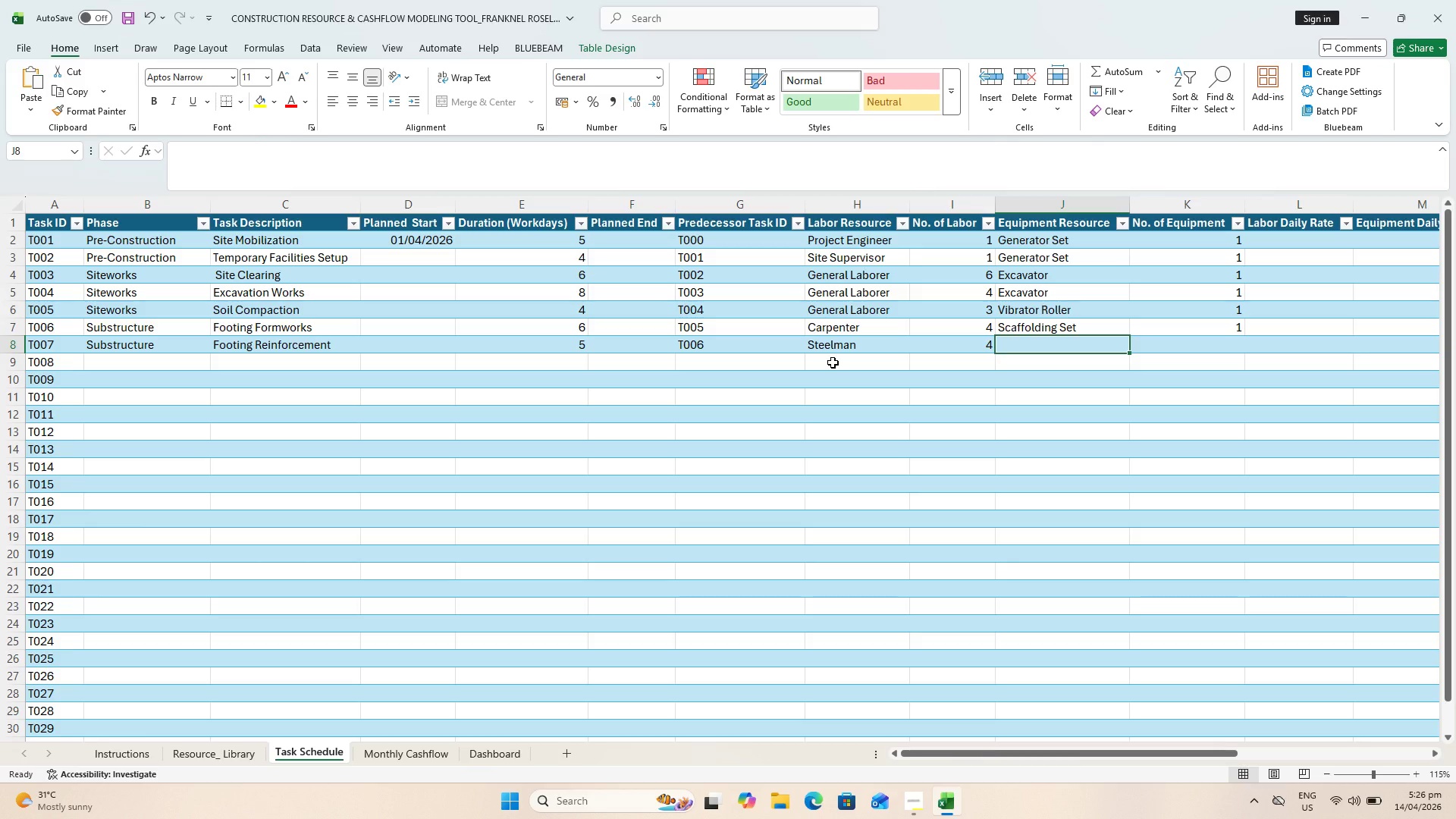 
type(Welding)
 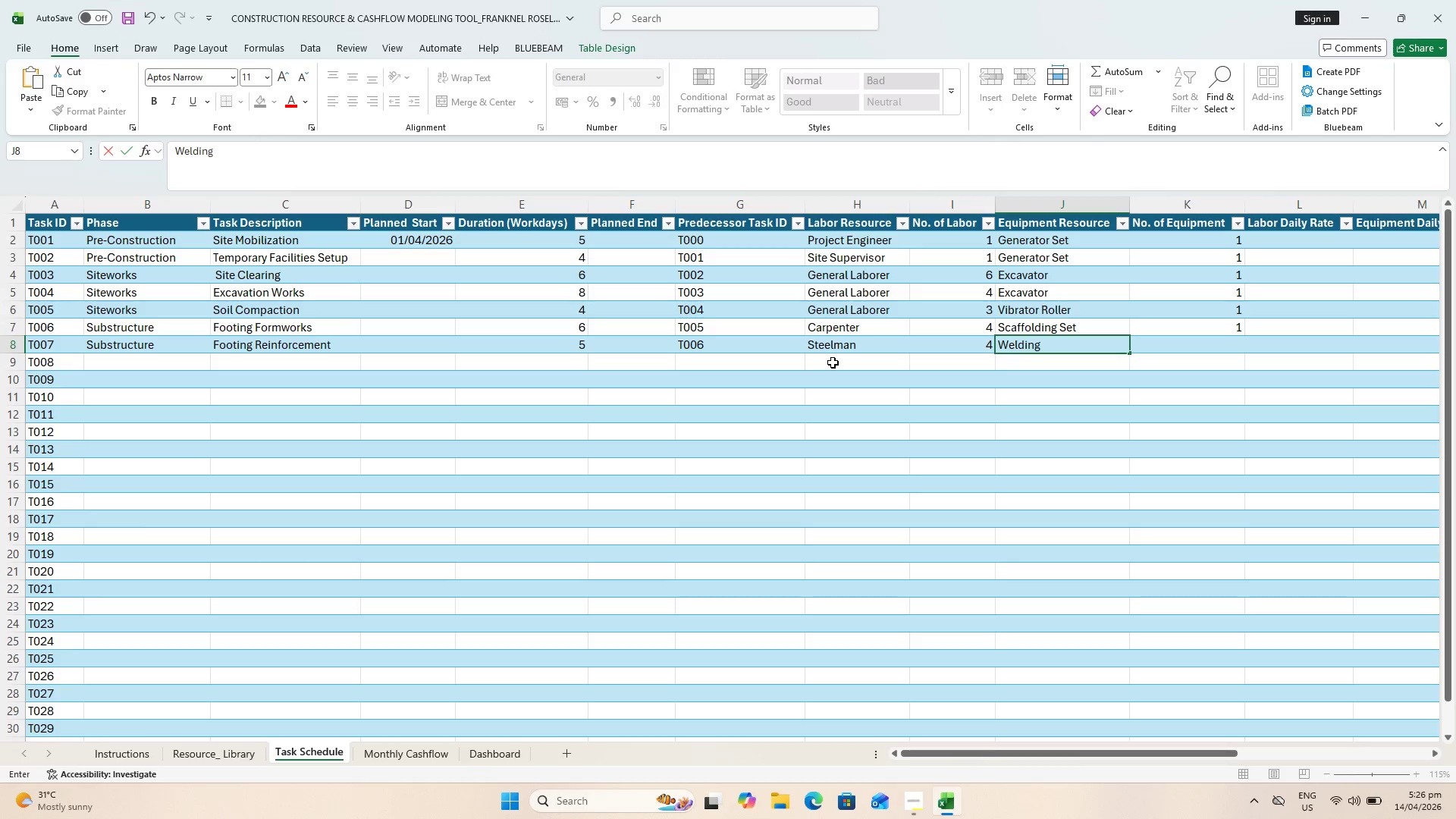 
key(ArrowRight)
 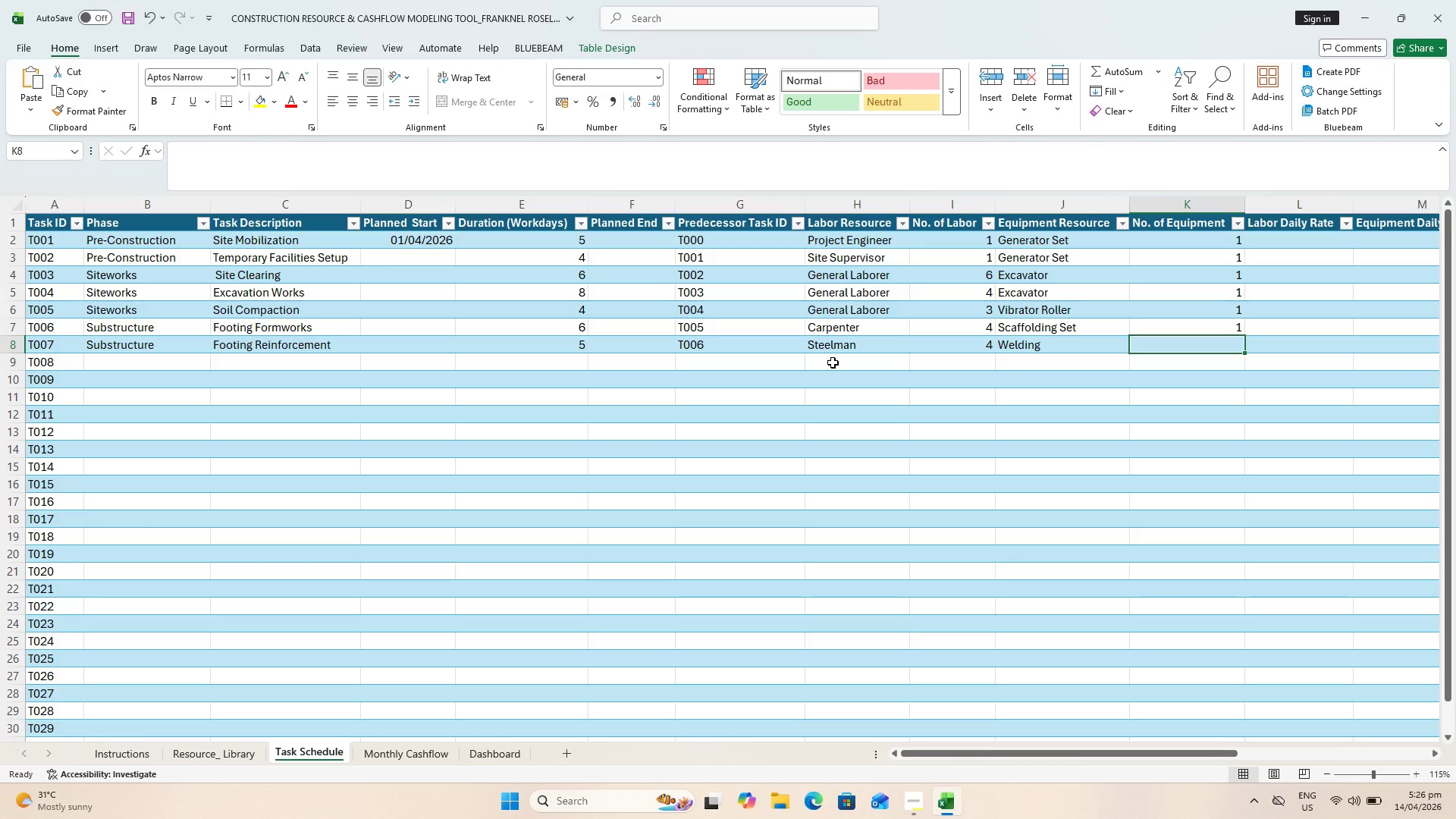 
key(1)
 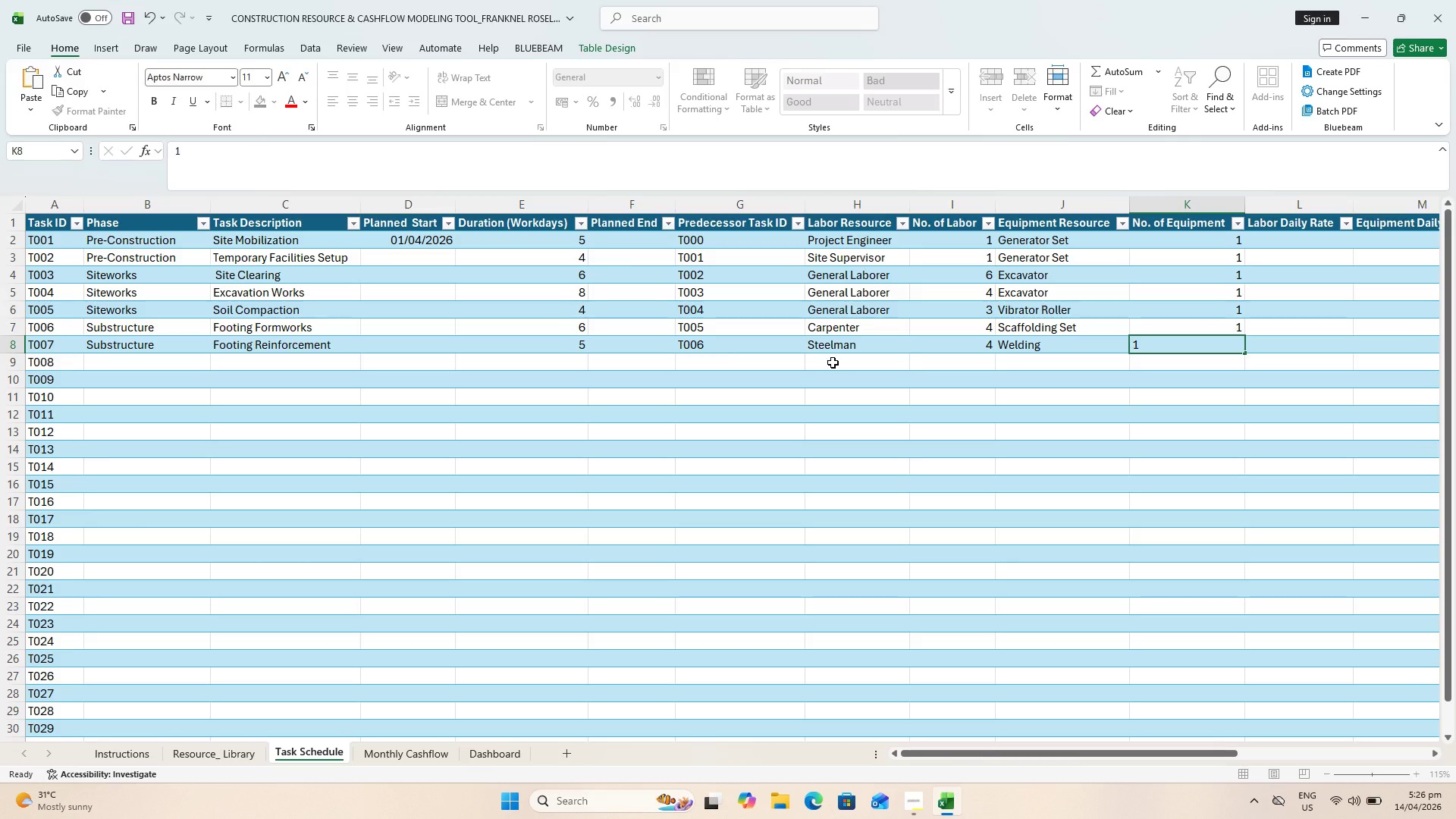 
key(Enter)
 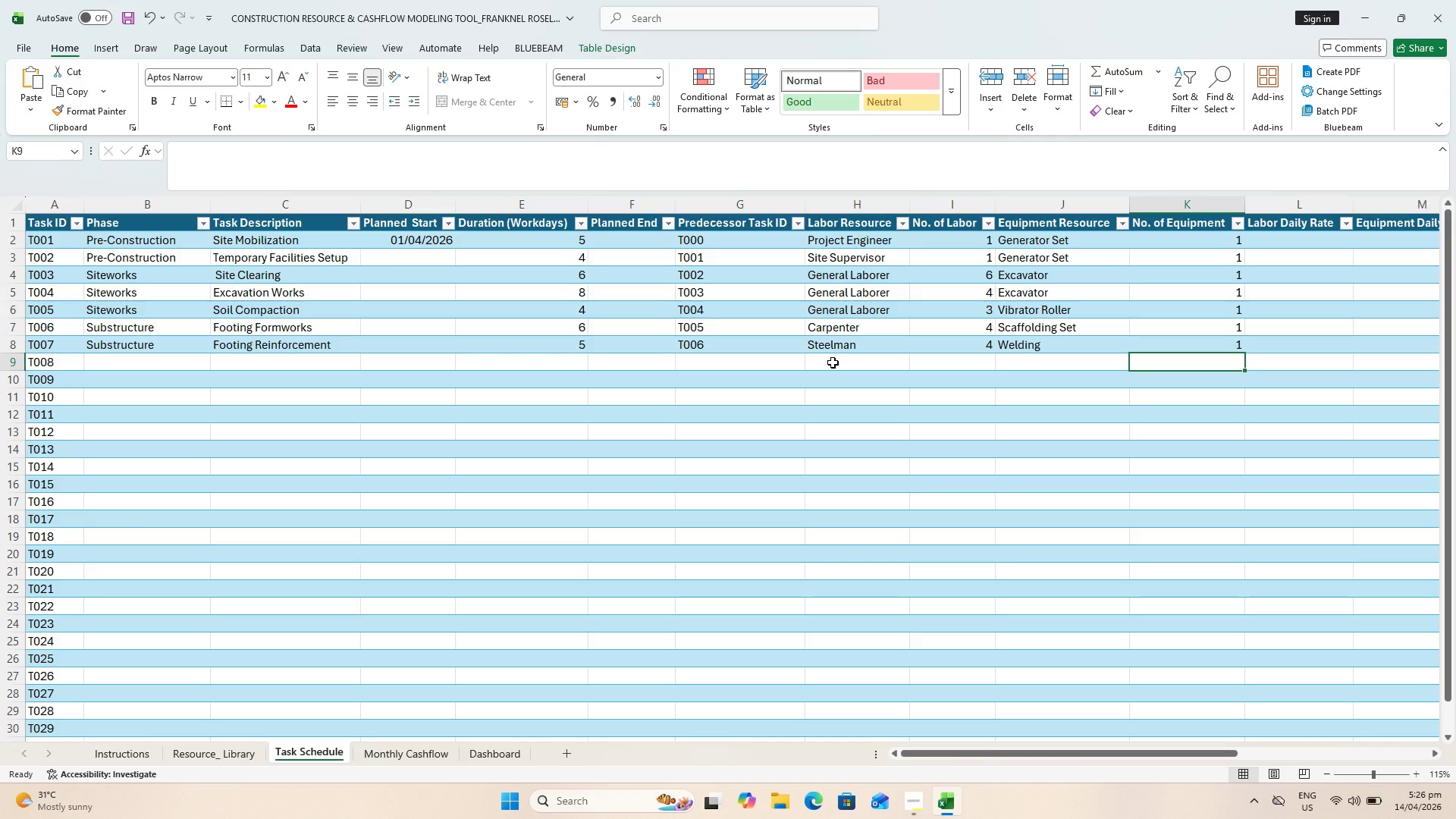 
key(Control+S)
 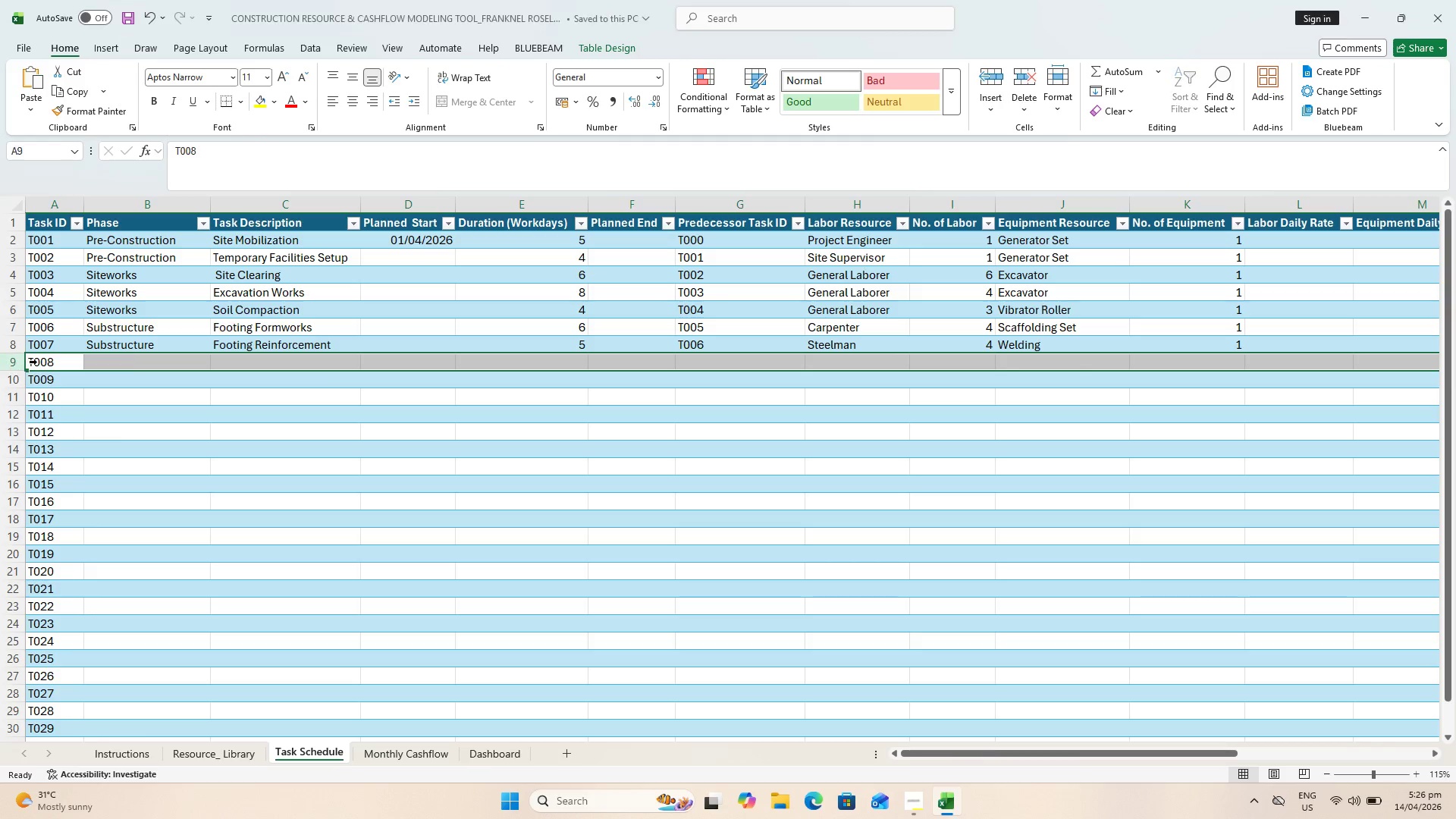 
double_click([149, 360])
 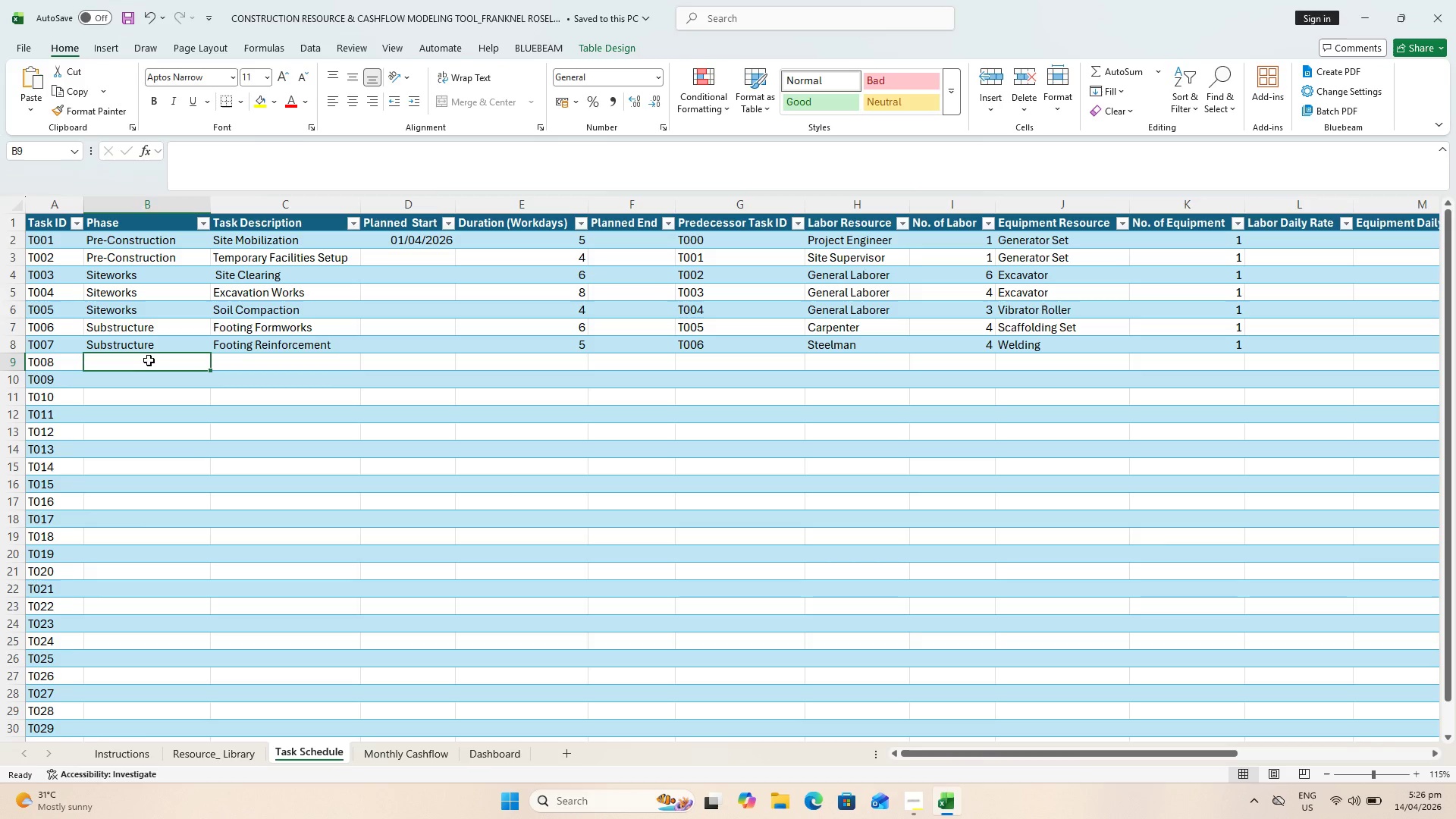 
key(Control+S)
 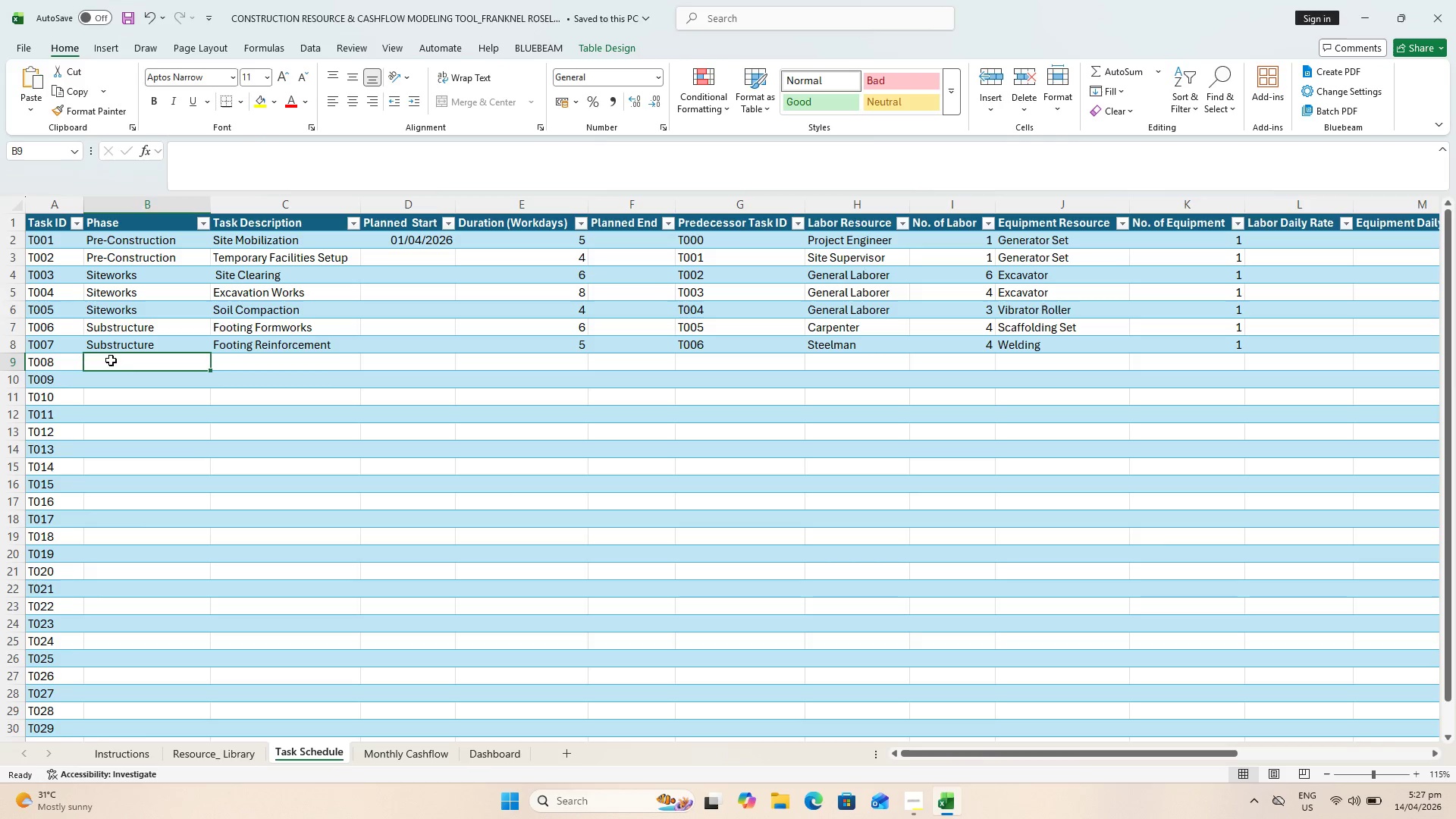 
key(Control+S)
 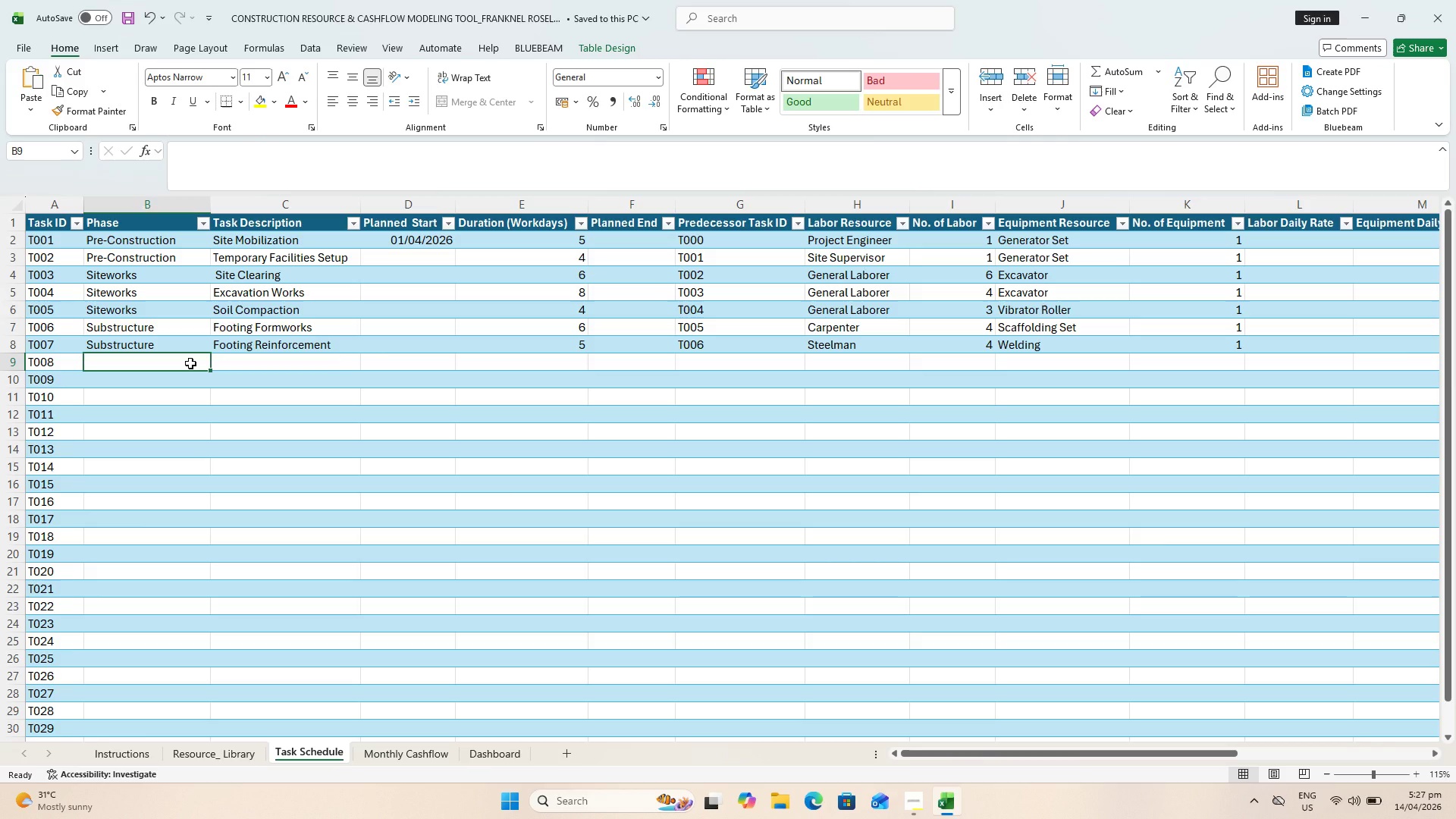 
type(Substructure)
 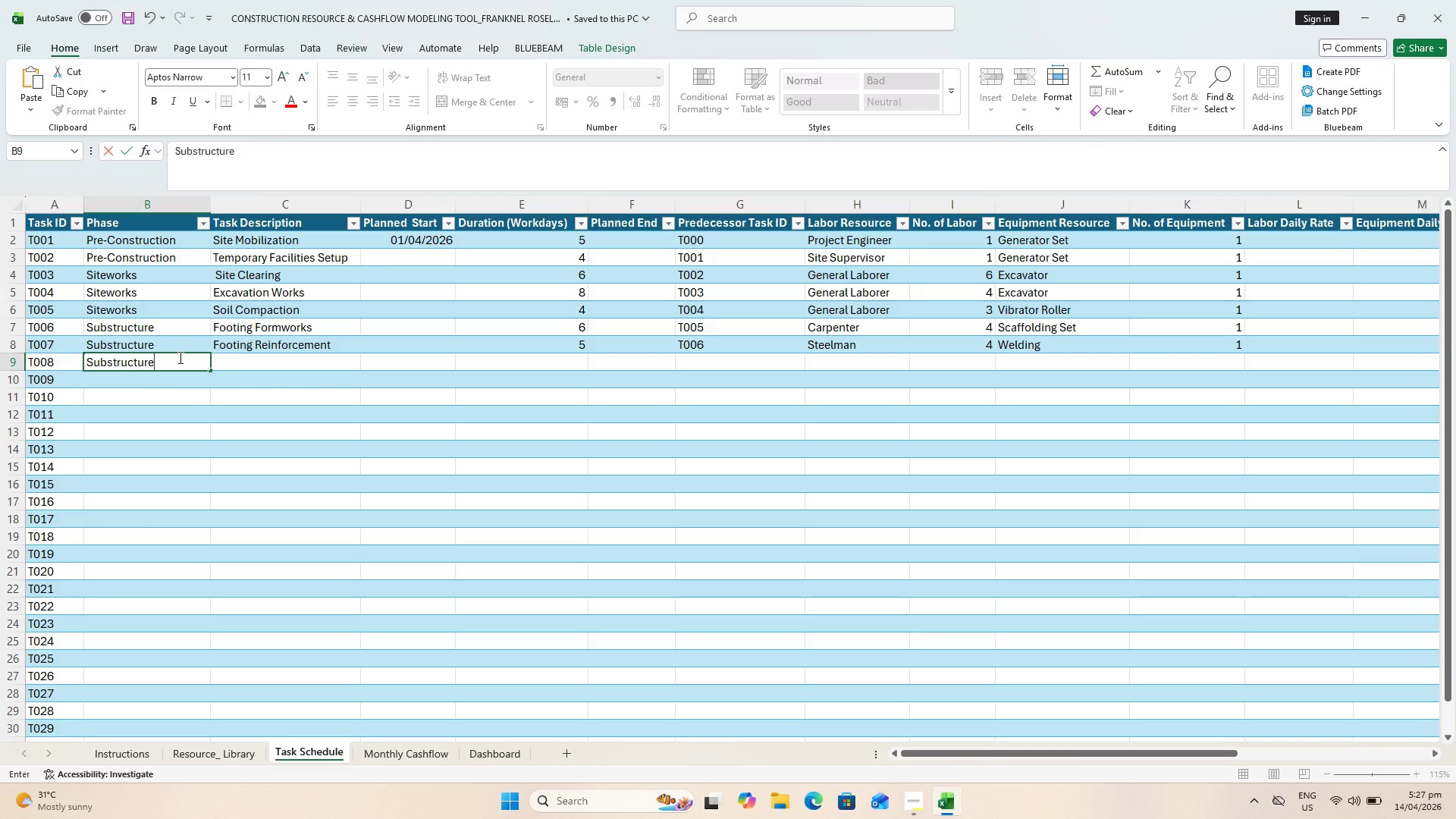 
key(ArrowRight)
 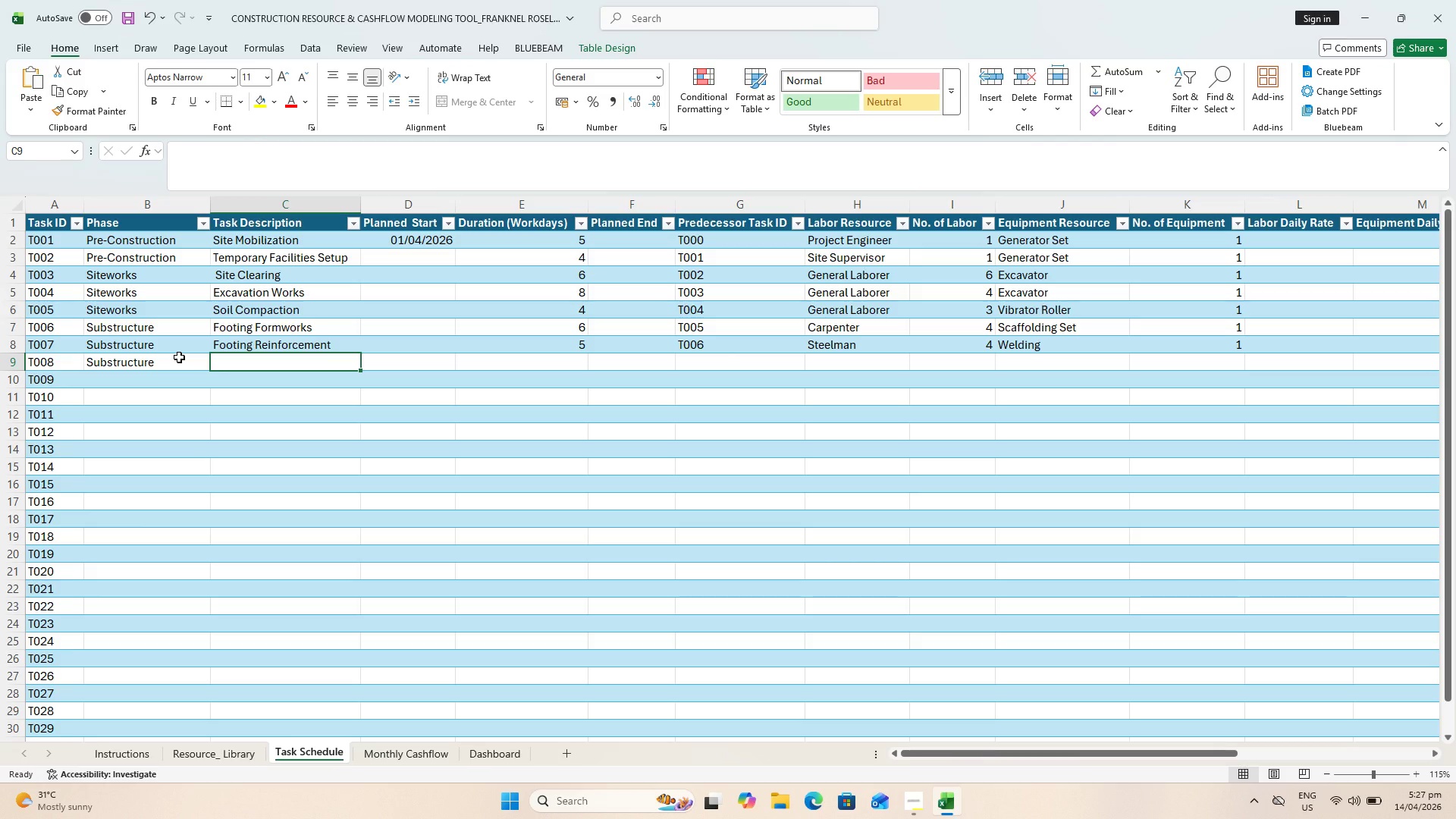 
wait(5.06)
 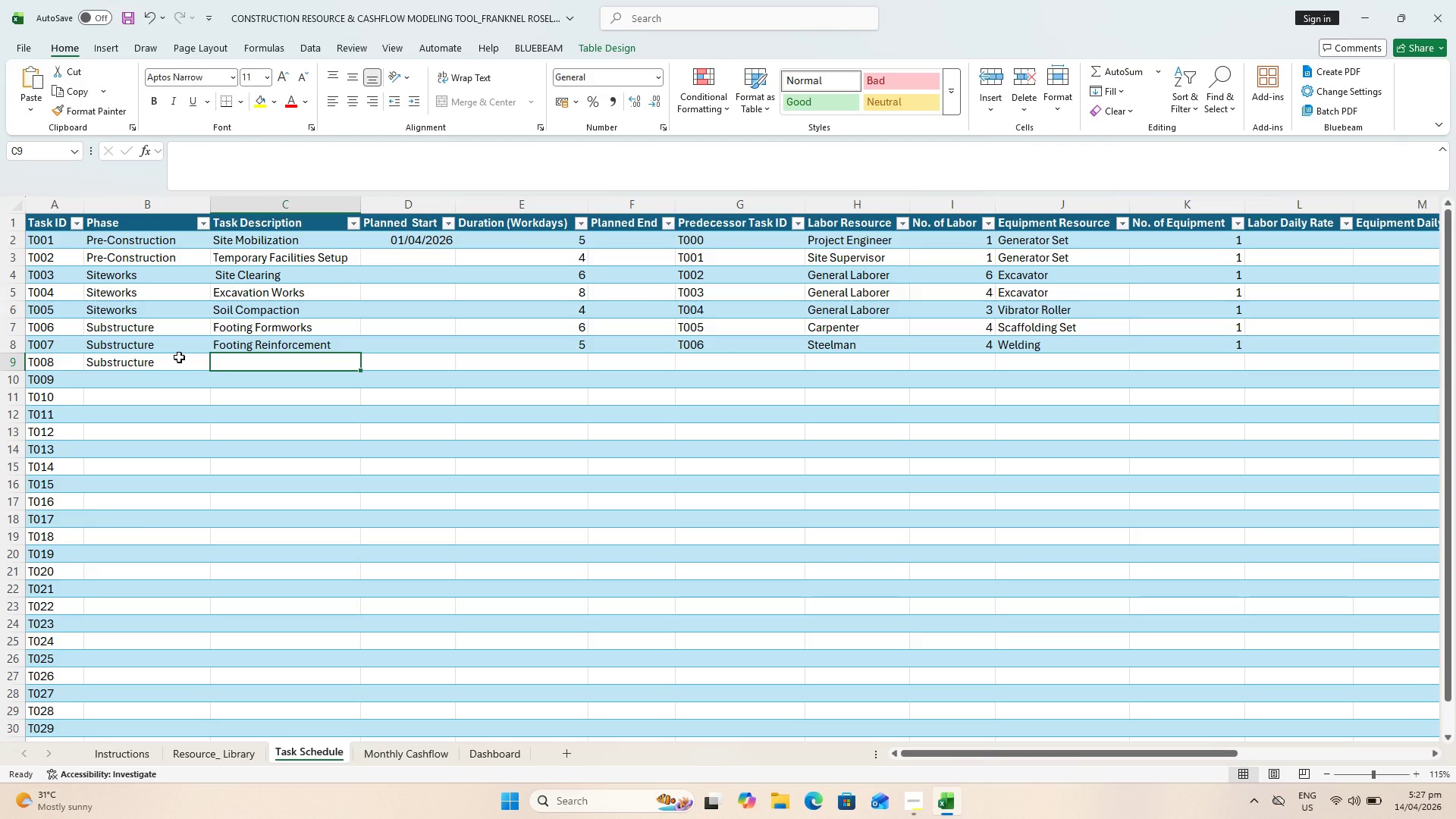 
key(Control+ControlLeft)
 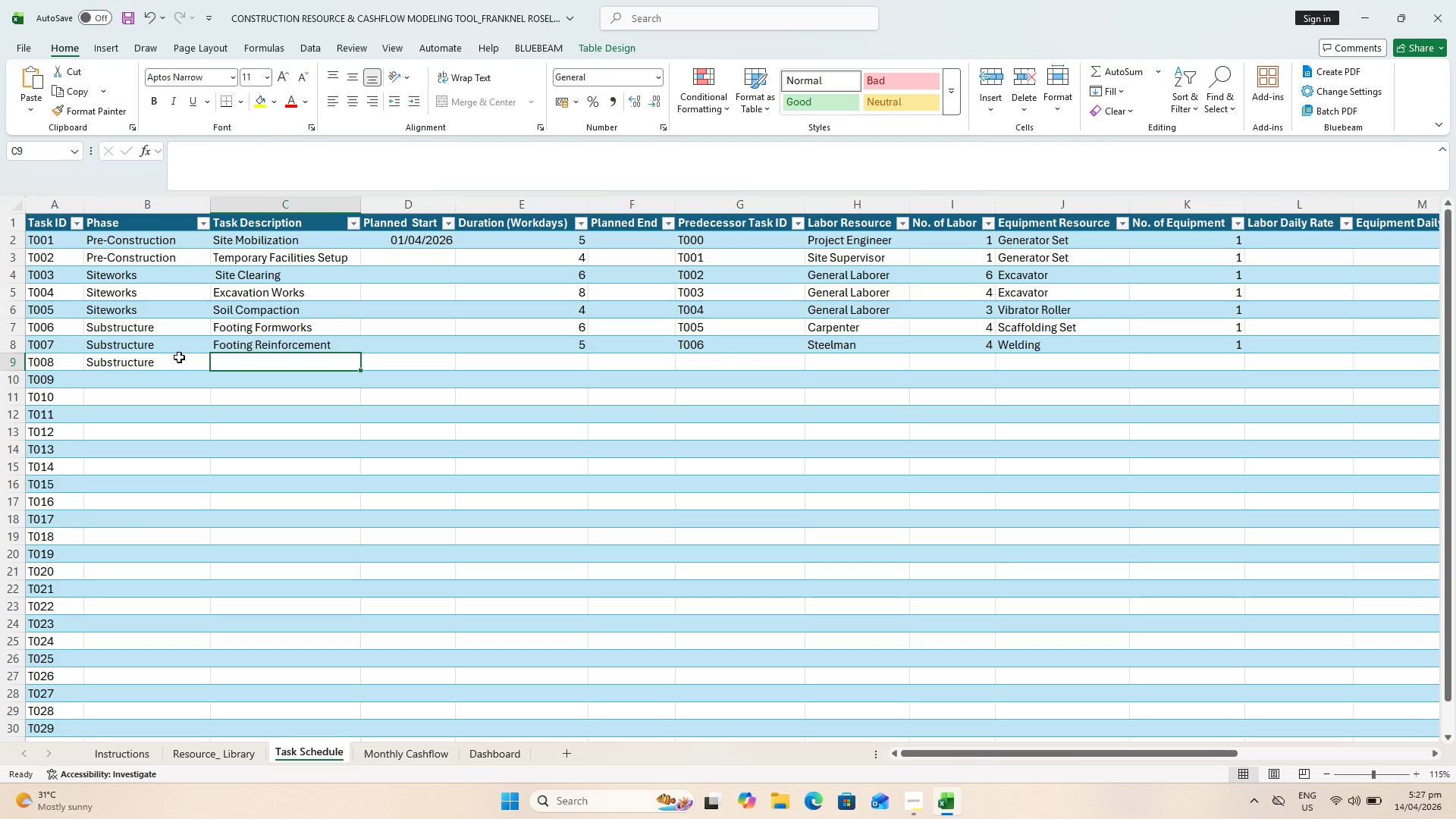 
type(Footing COncrete )
key(Backspace)
type( Pouring)
 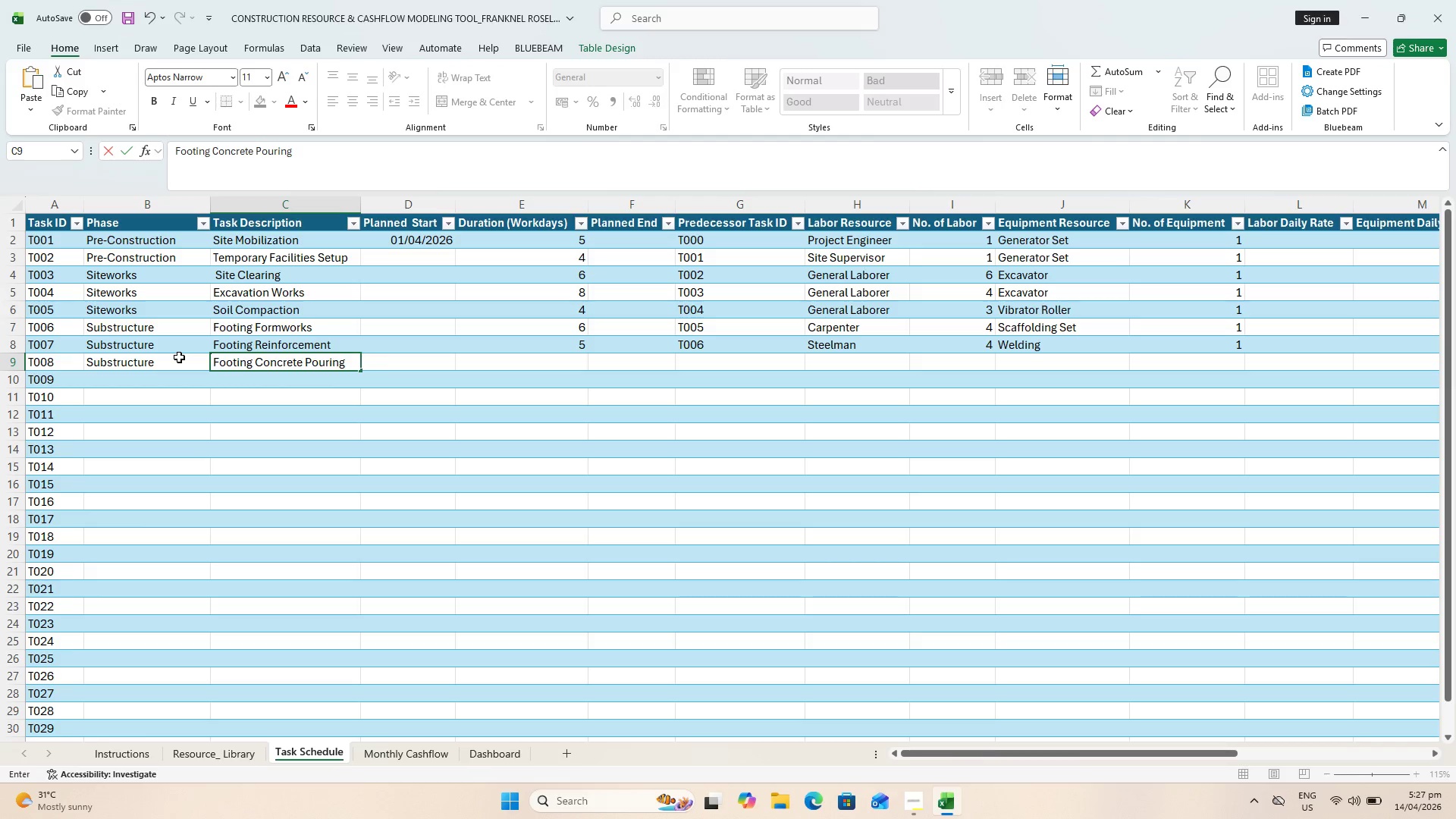 
key(ArrowRight)
 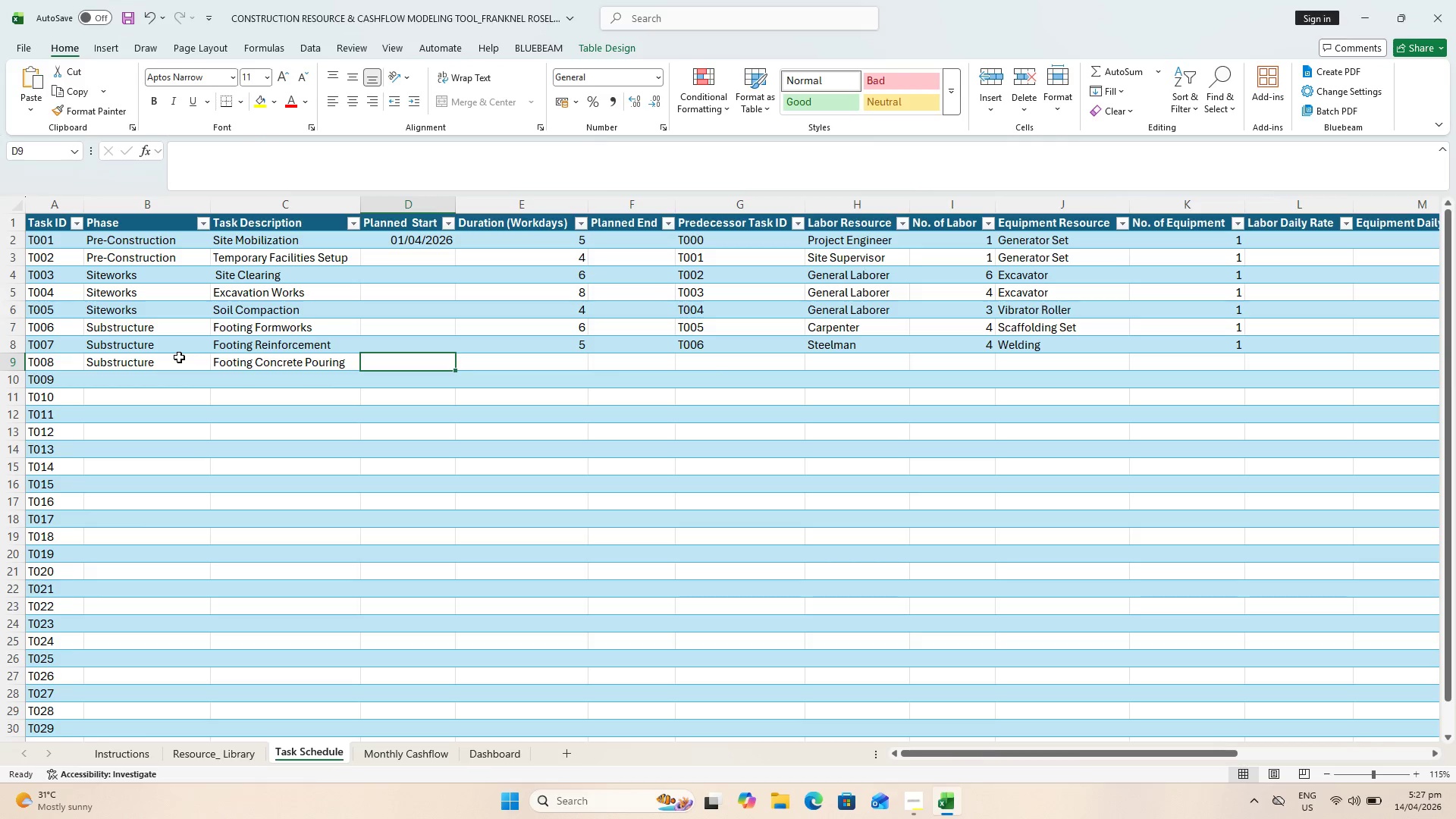 
key(ArrowRight)
 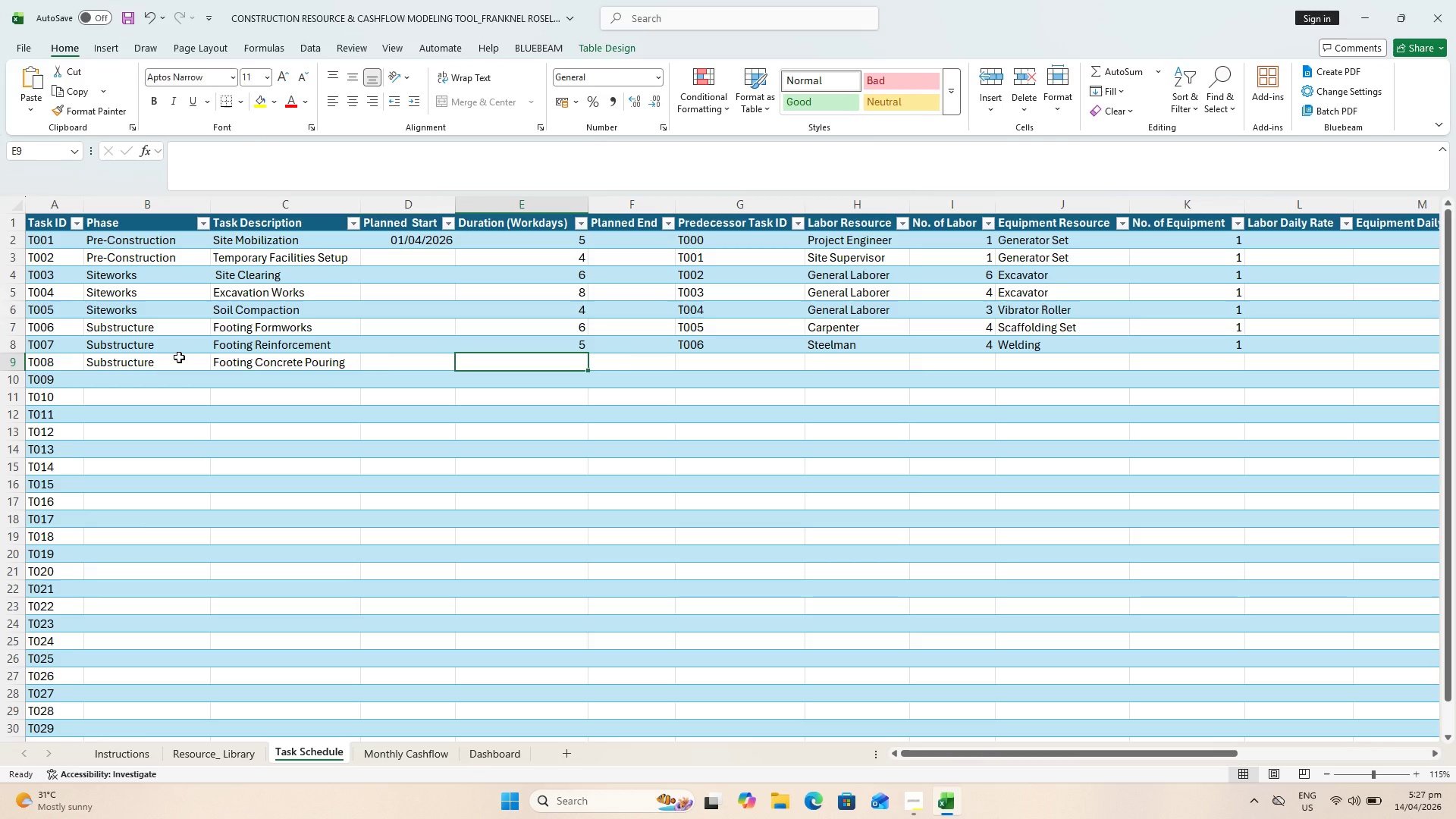 
wait(5.67)
 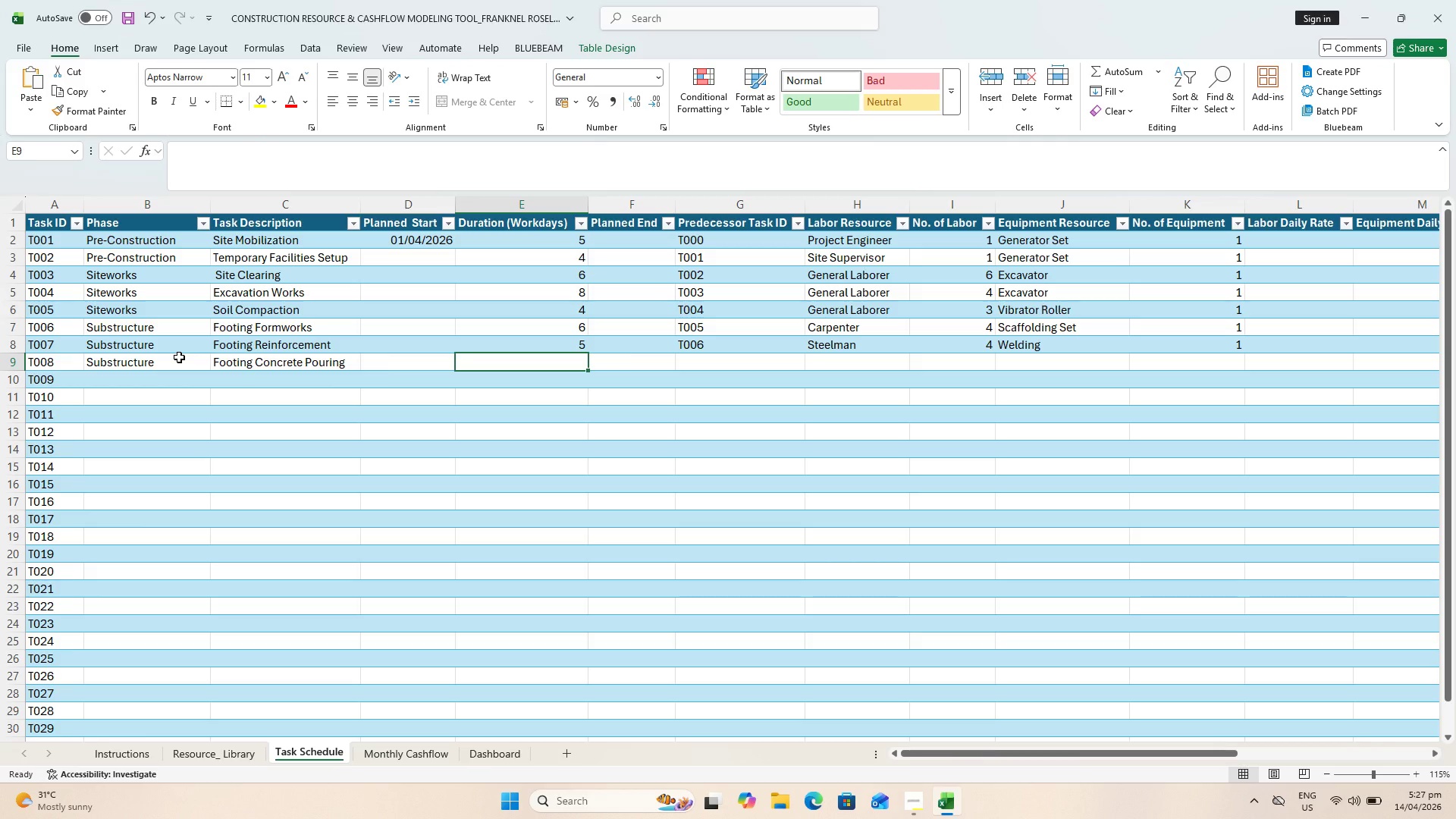 
key(3)
 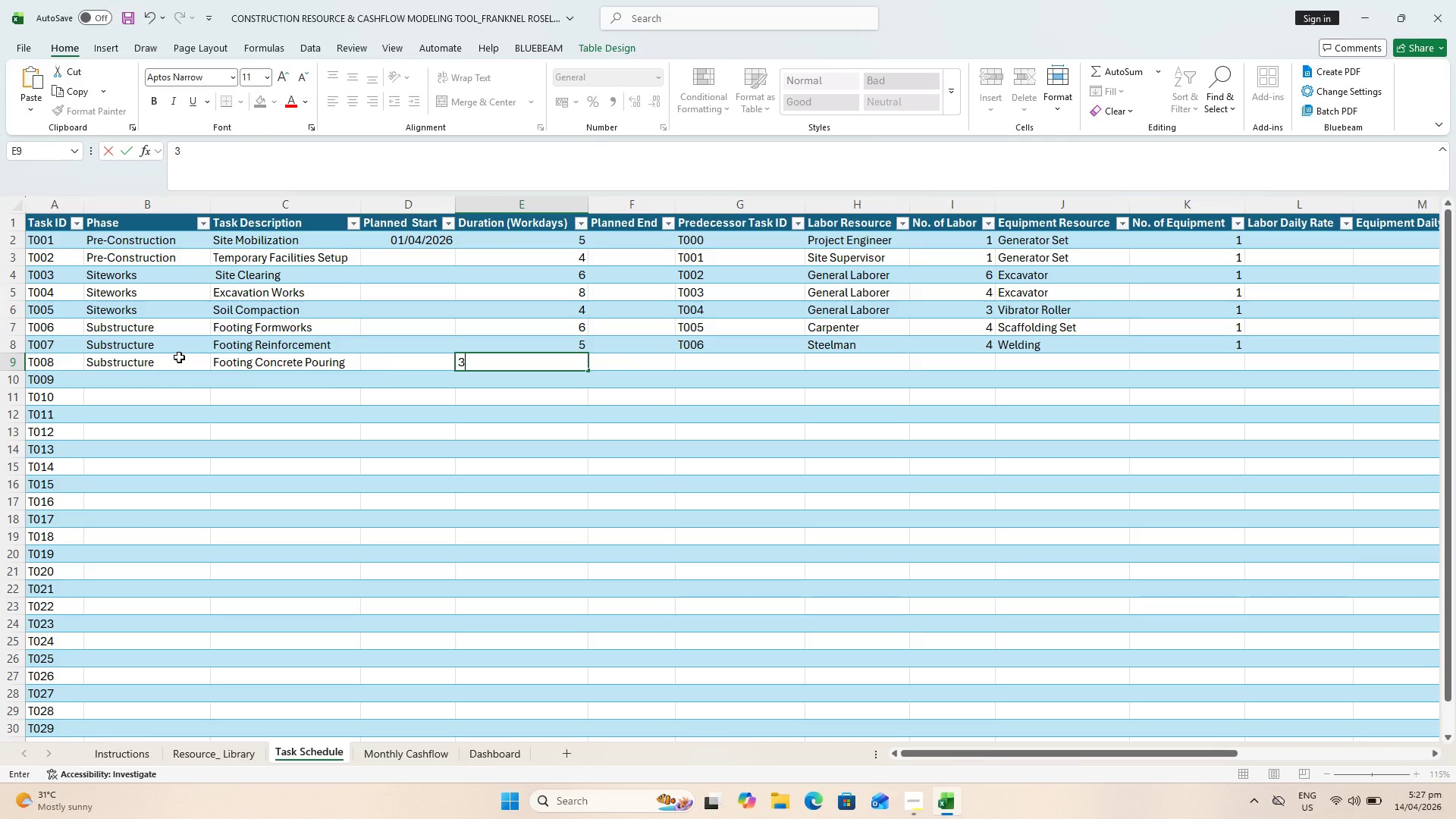 
key(ArrowRight)
 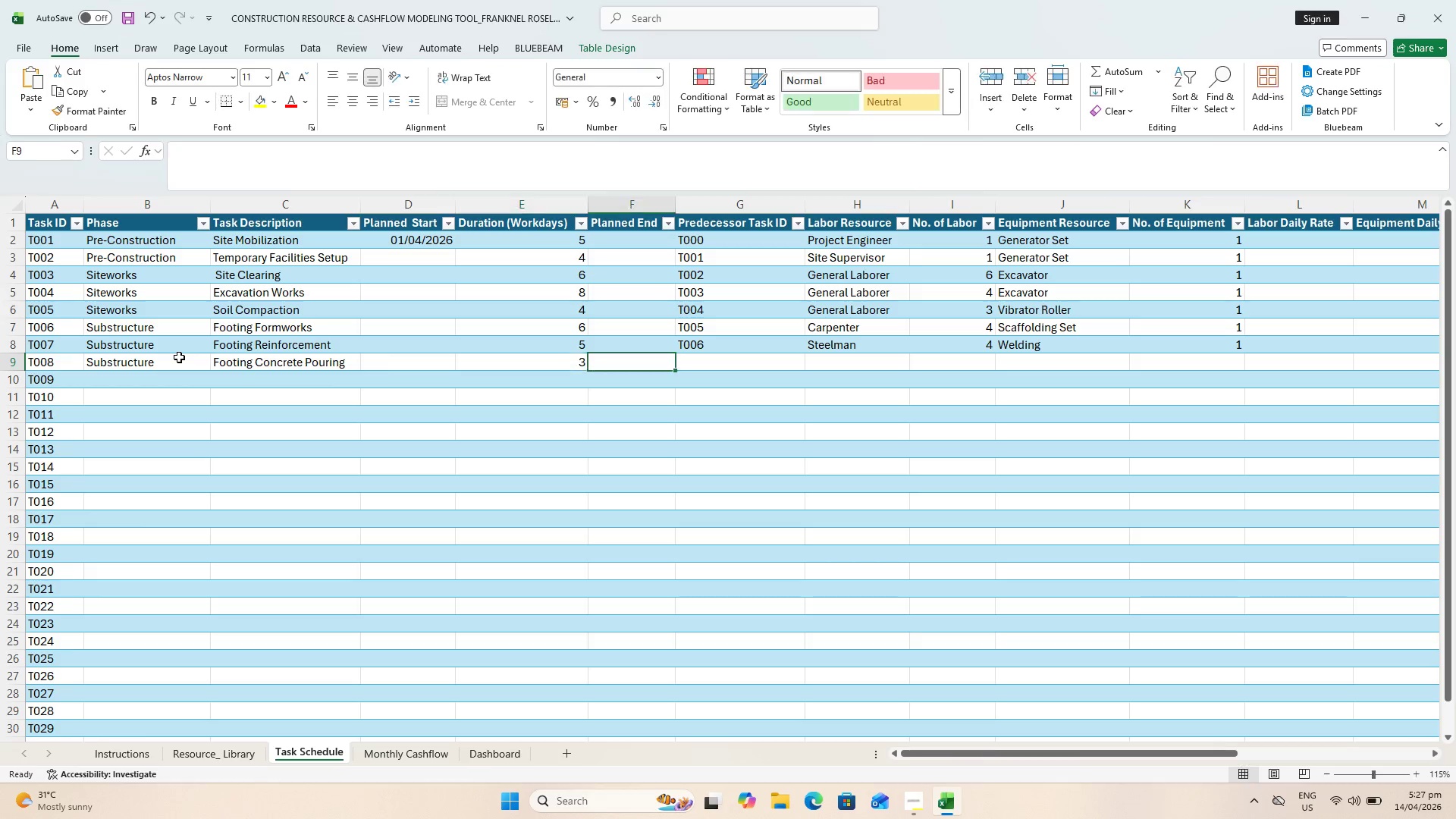 
key(ArrowRight)
 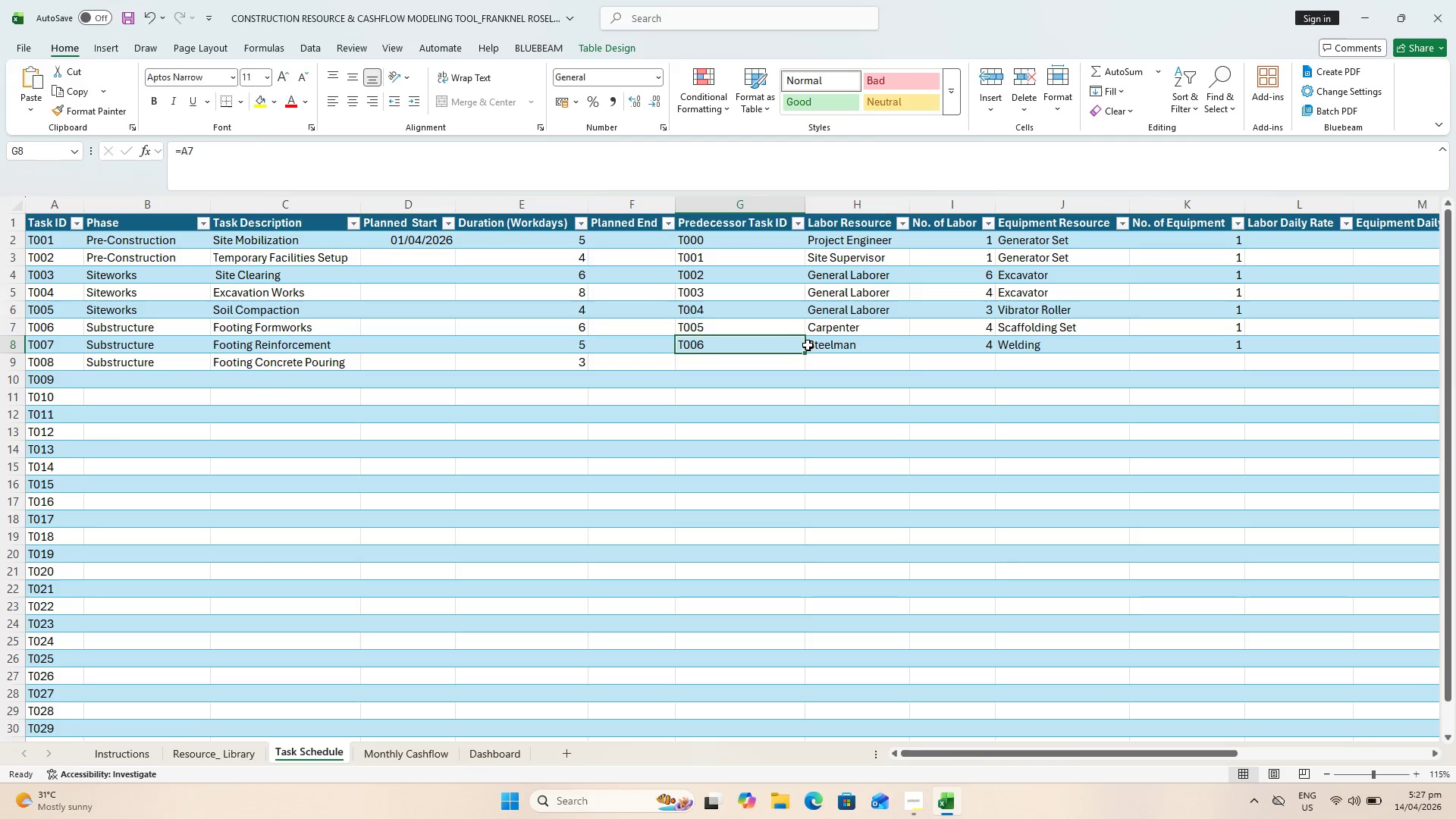 
left_click_drag(start_coordinate=[804, 354], to_coordinate=[804, 362])
 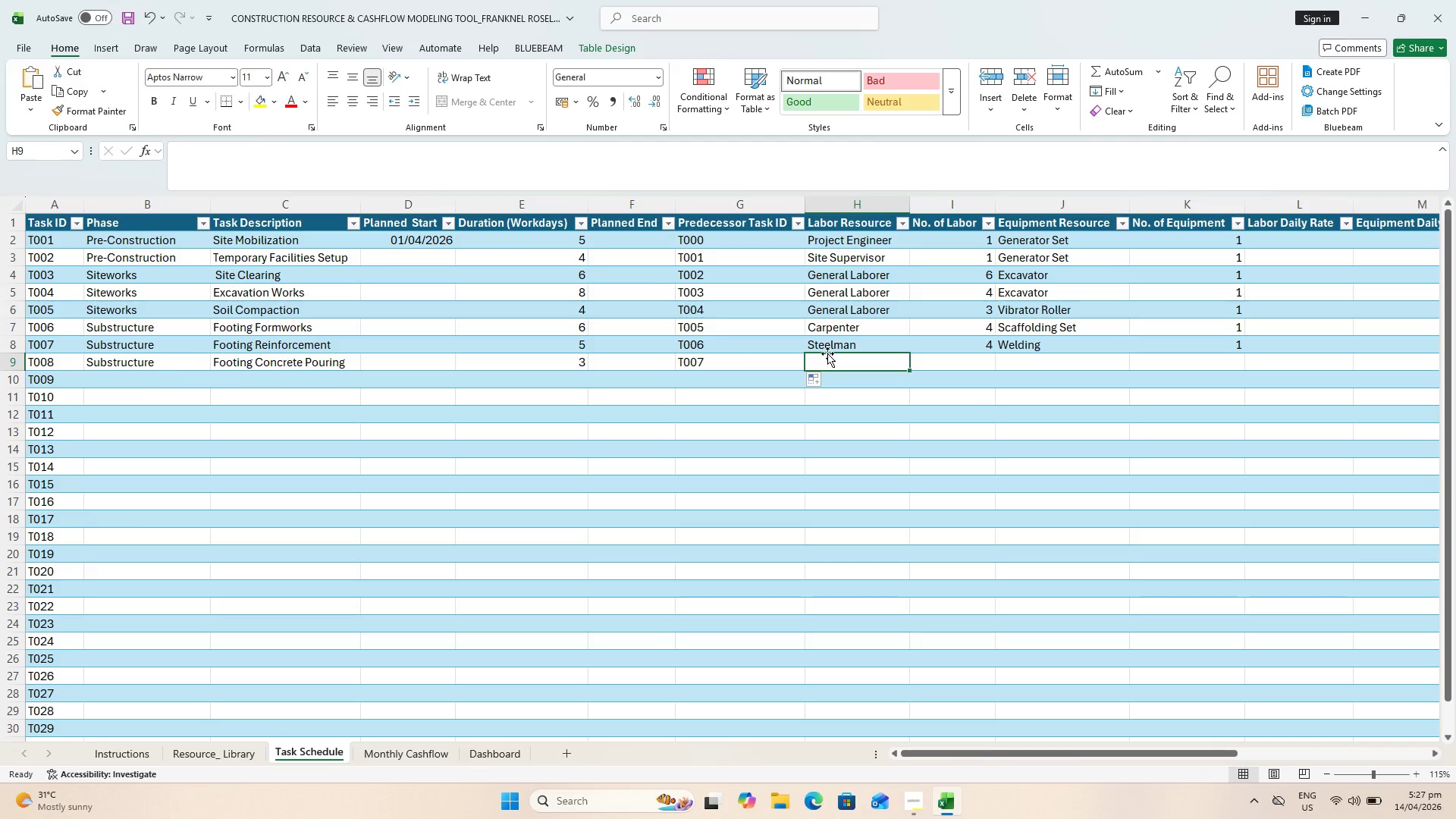 
wait(6.52)
 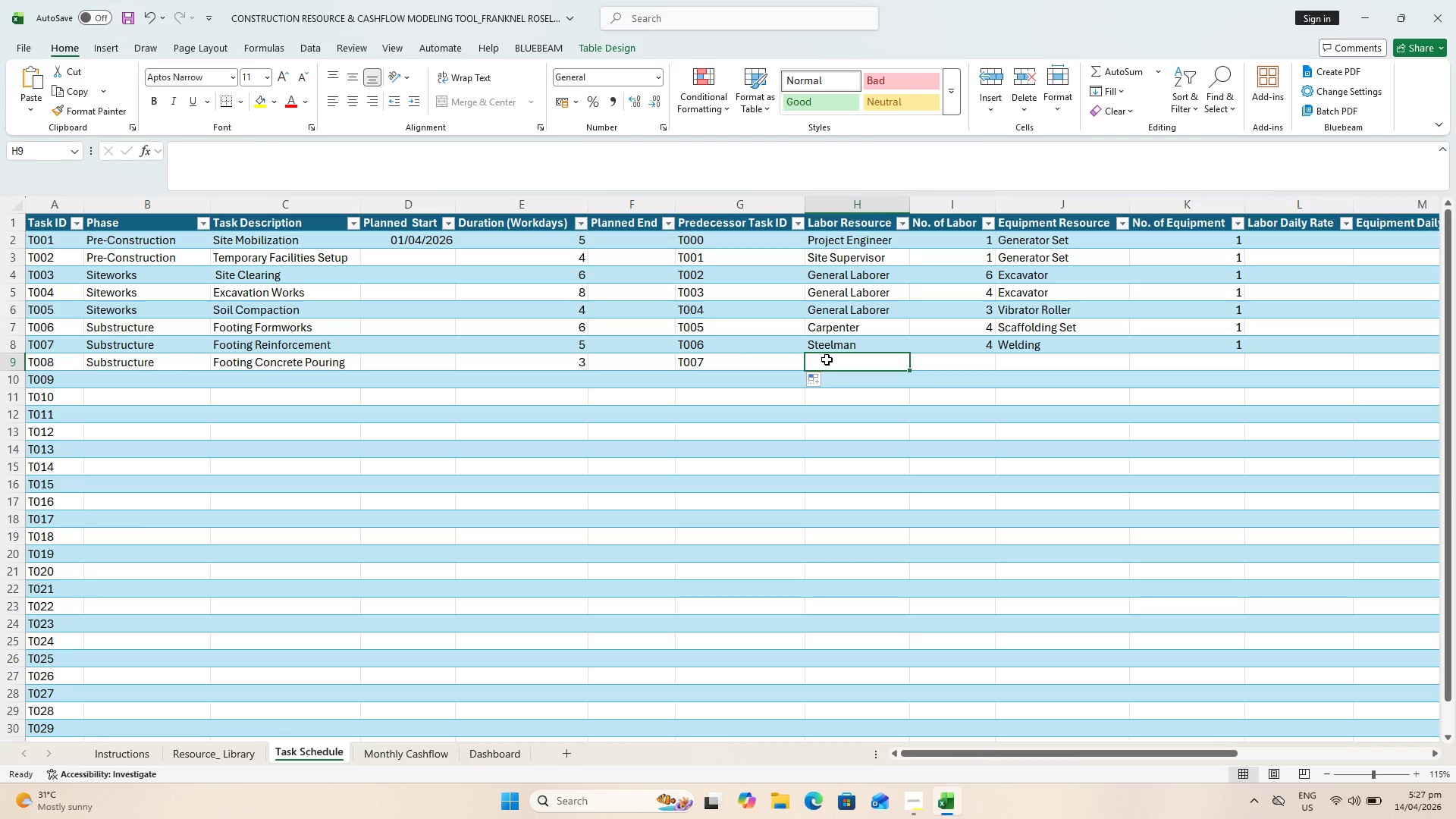 
type(COncrete Fimn)
key(Backspace)
type(isher)
 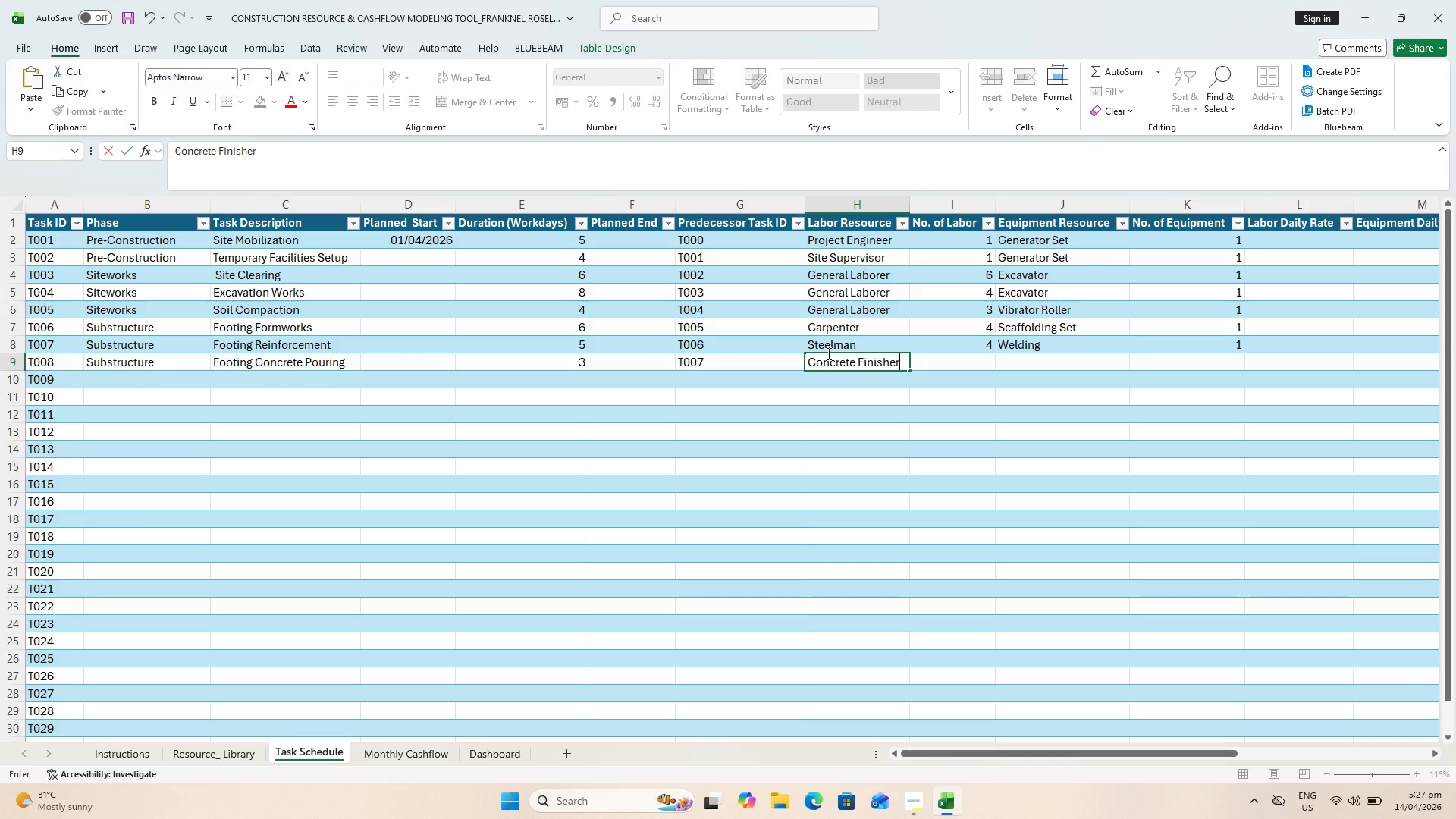 
key(ArrowRight)
 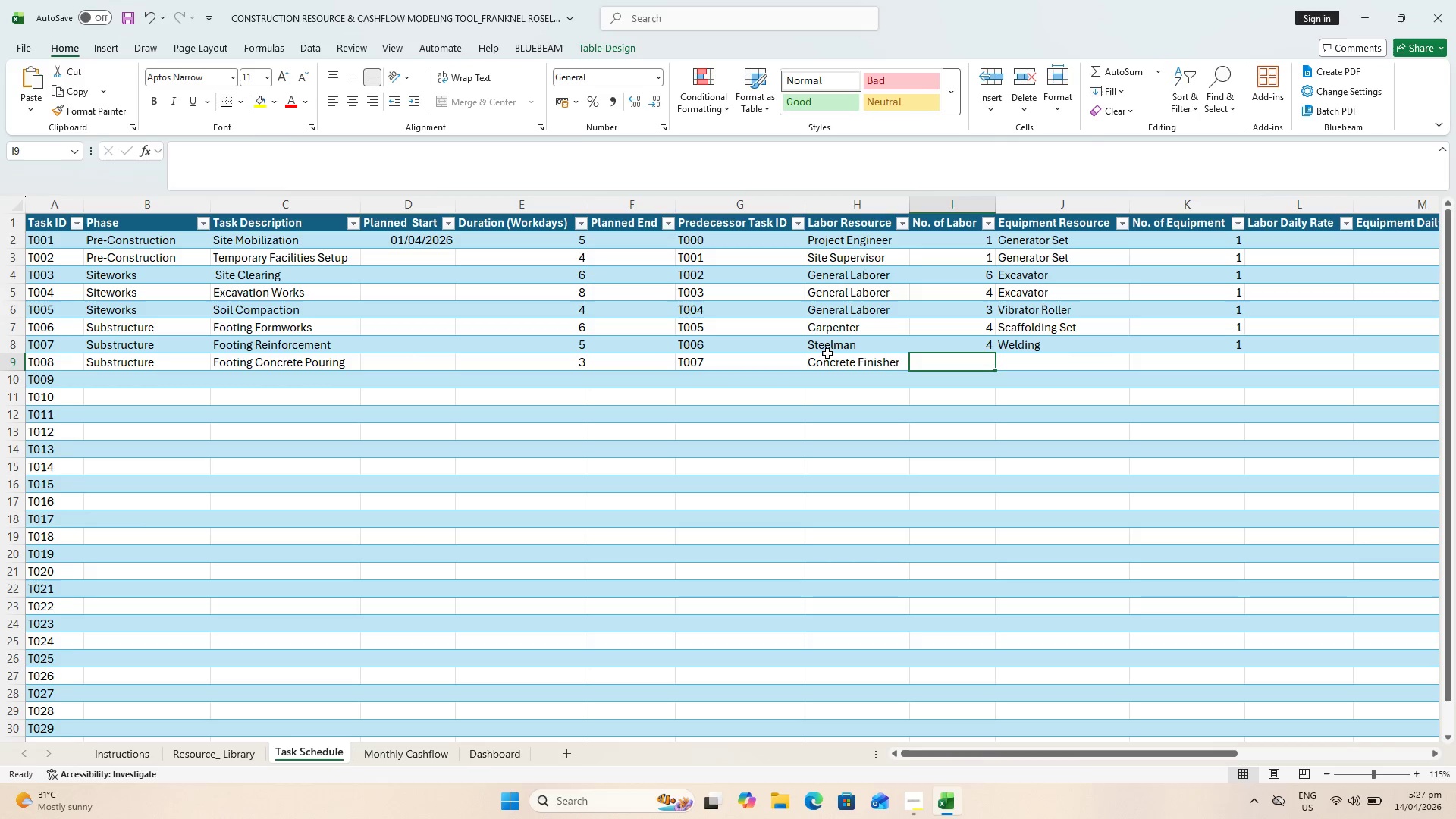 
key(4)
 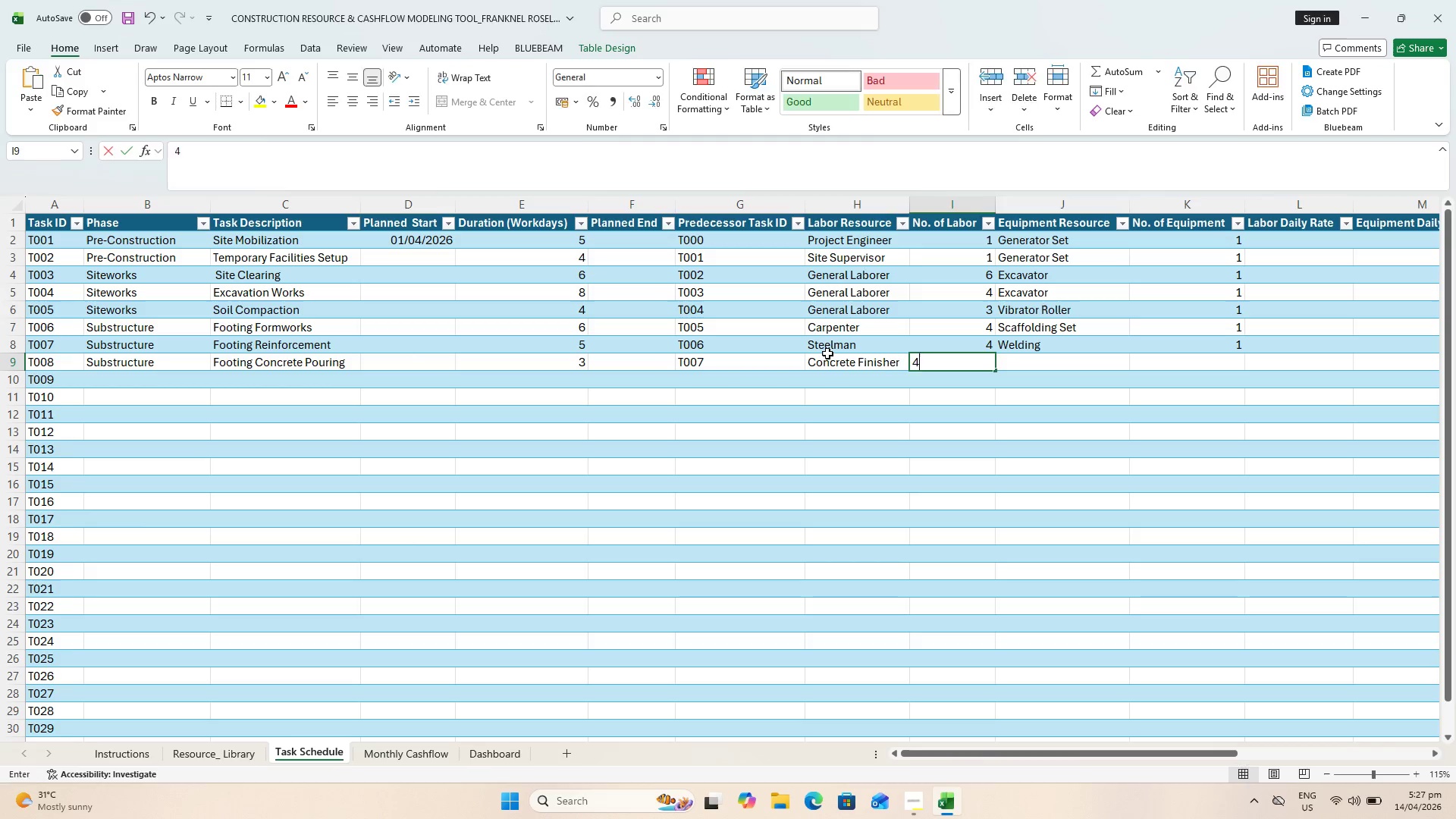 
key(ArrowRight)
 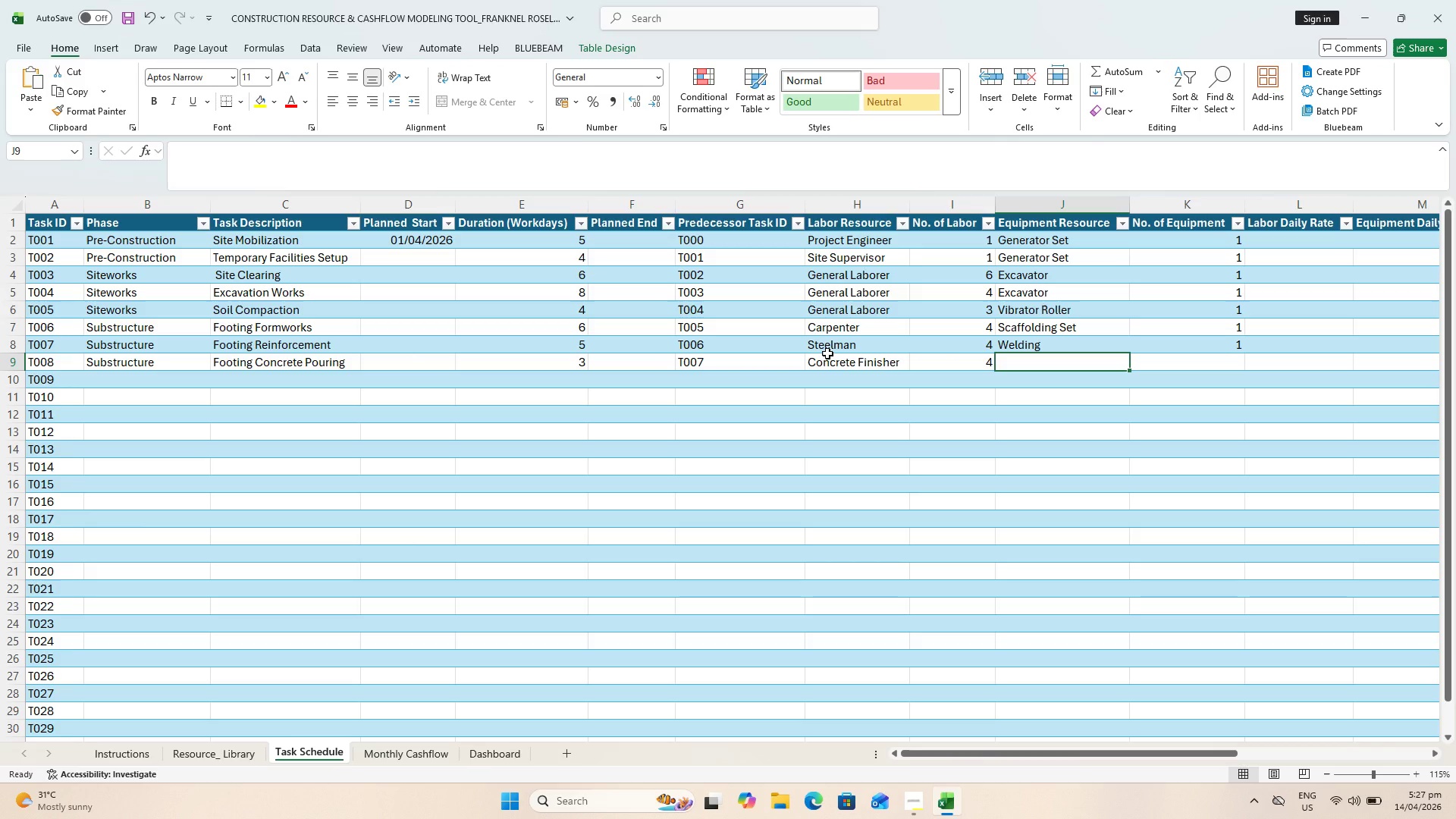 
type(Concrete Mixer)
 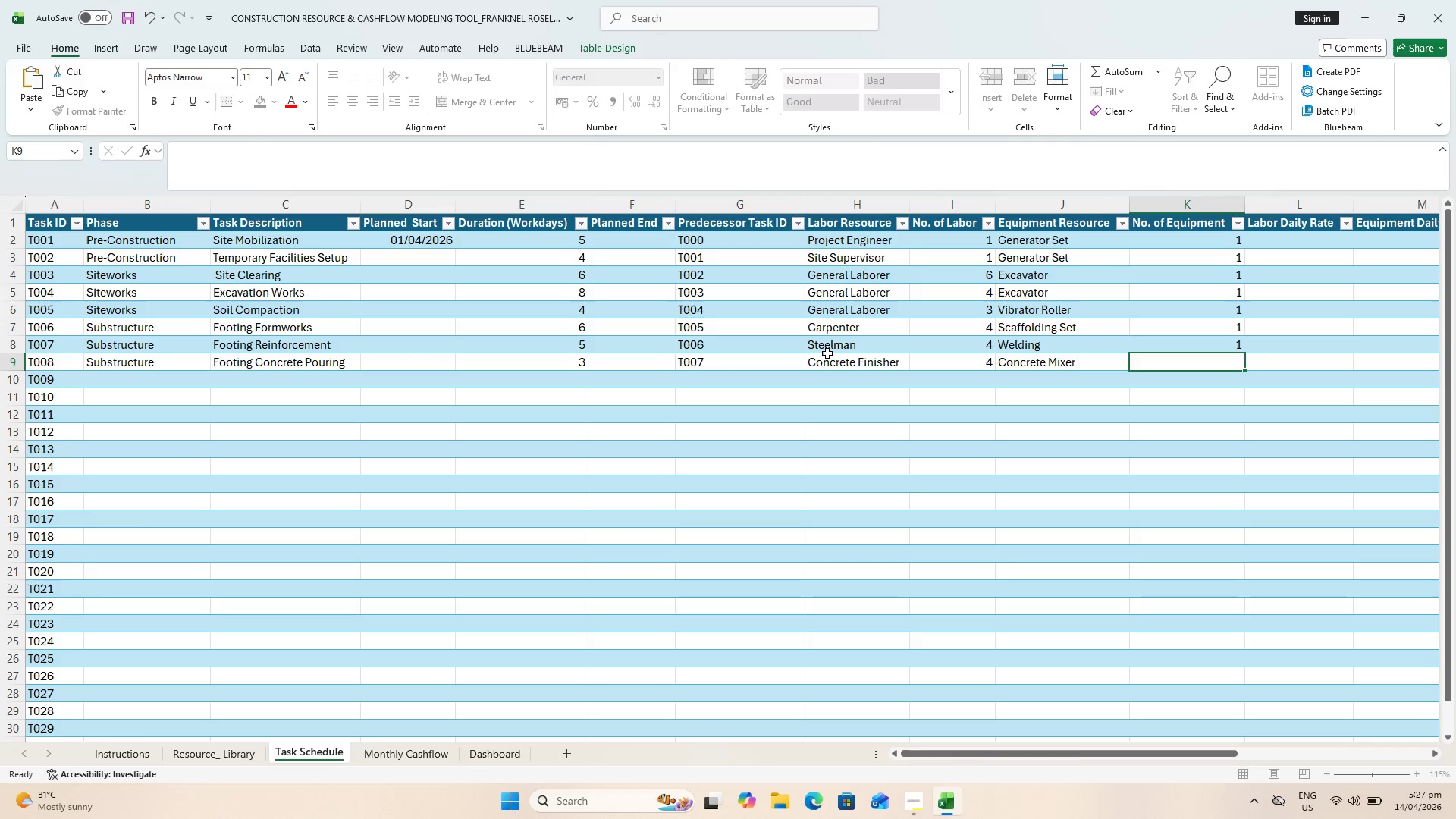 
key(ArrowRight)
 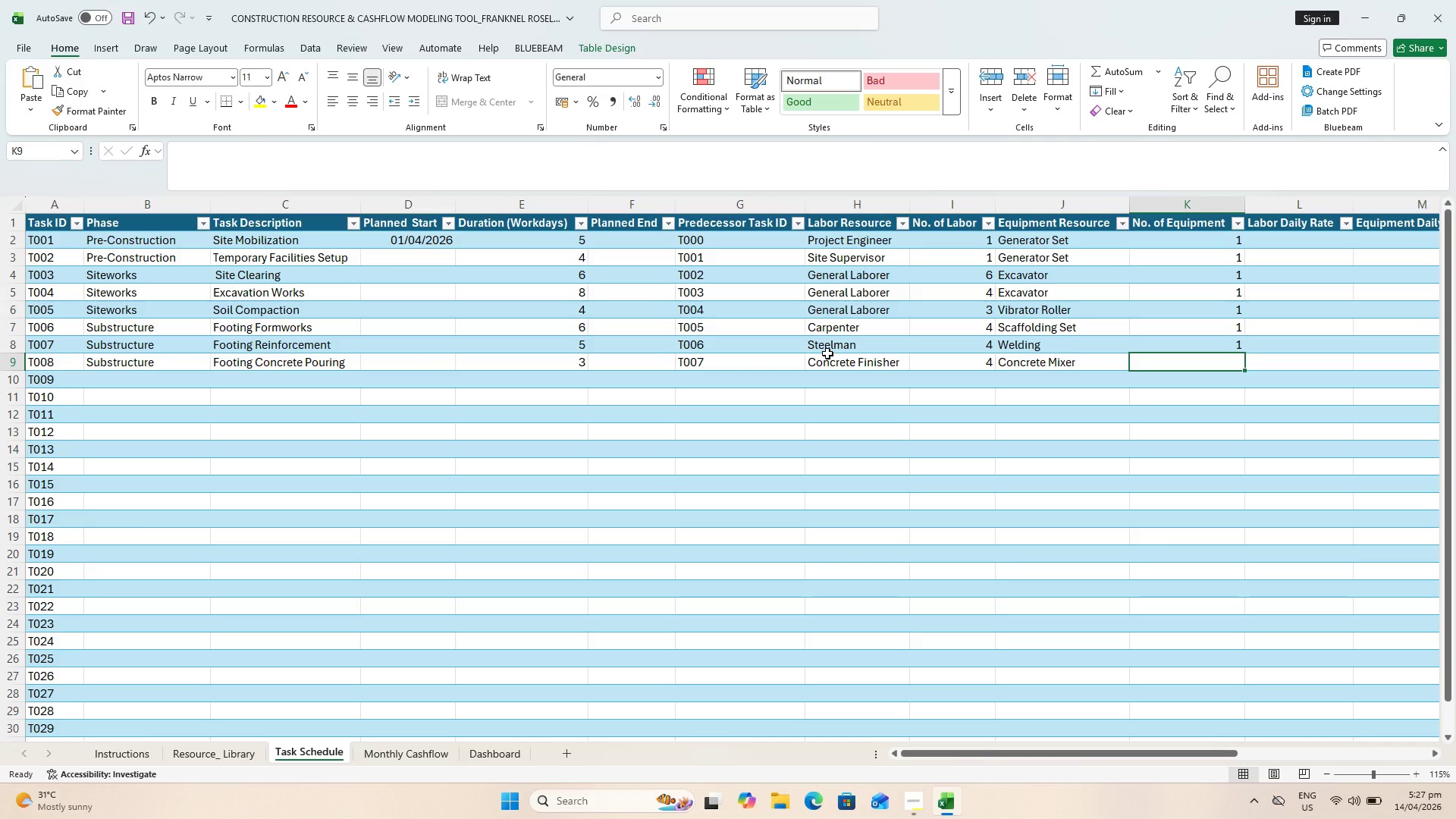 
key(1)
 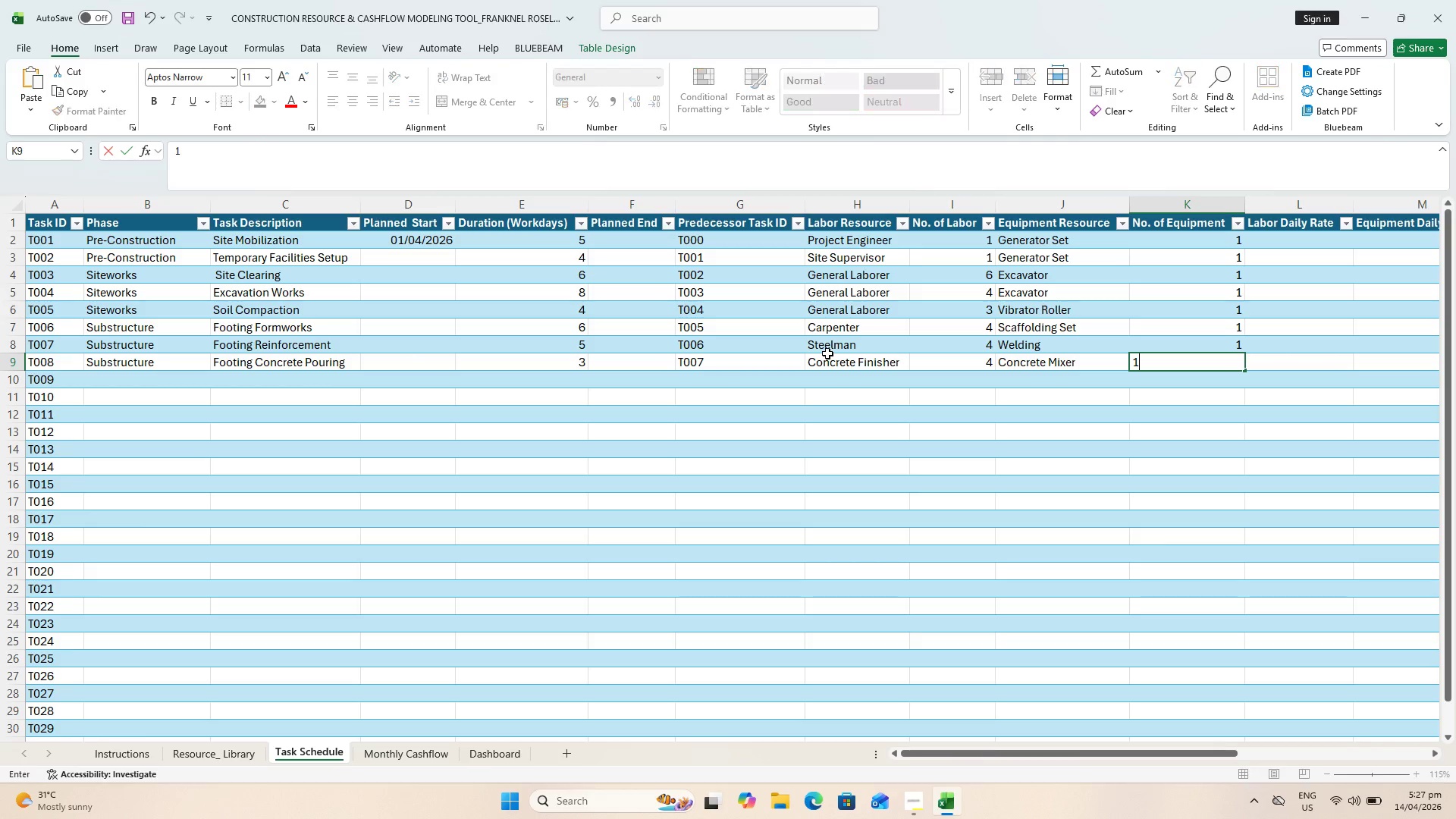 
key(Enter)
 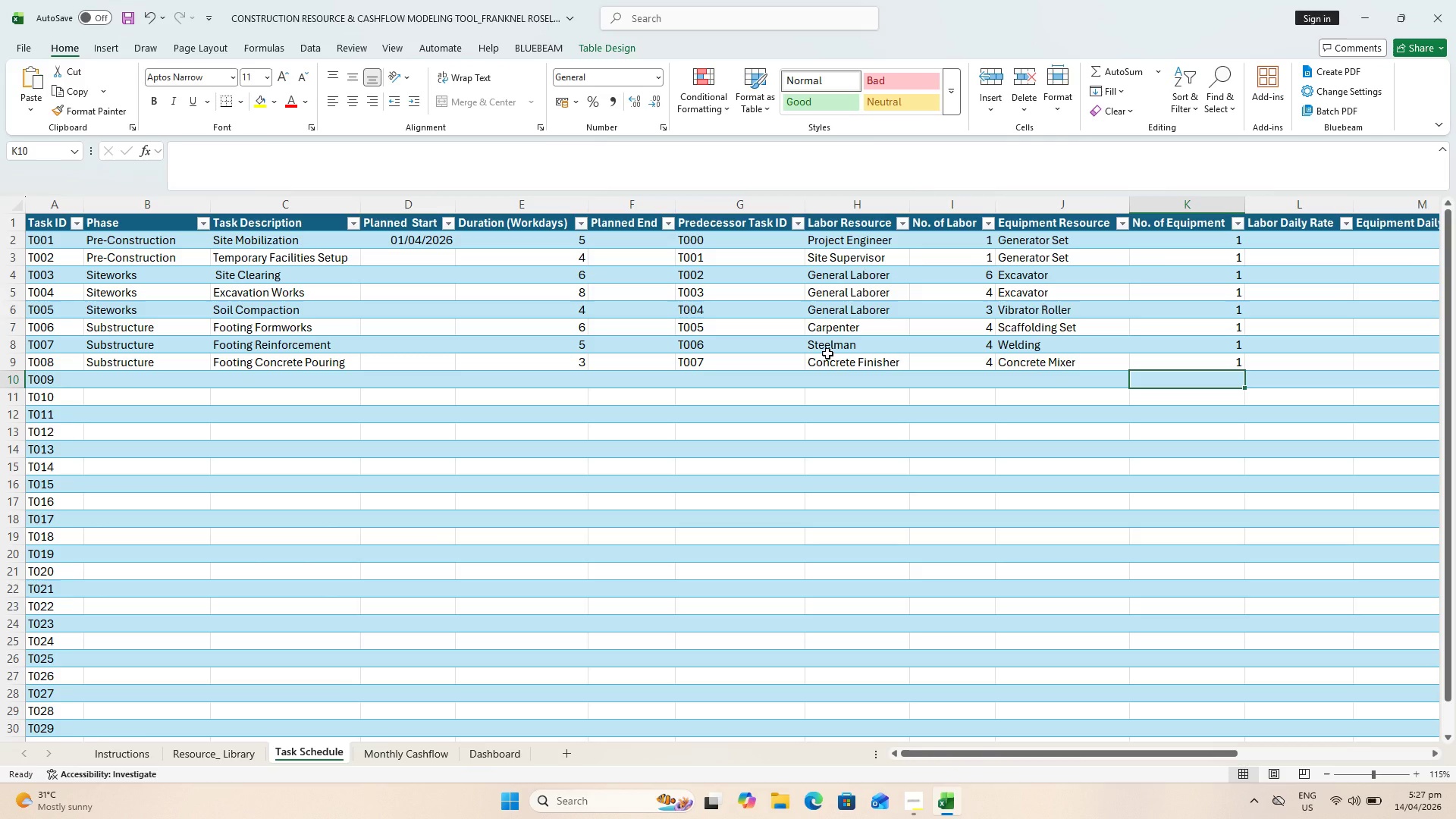 
key(Control+S)
 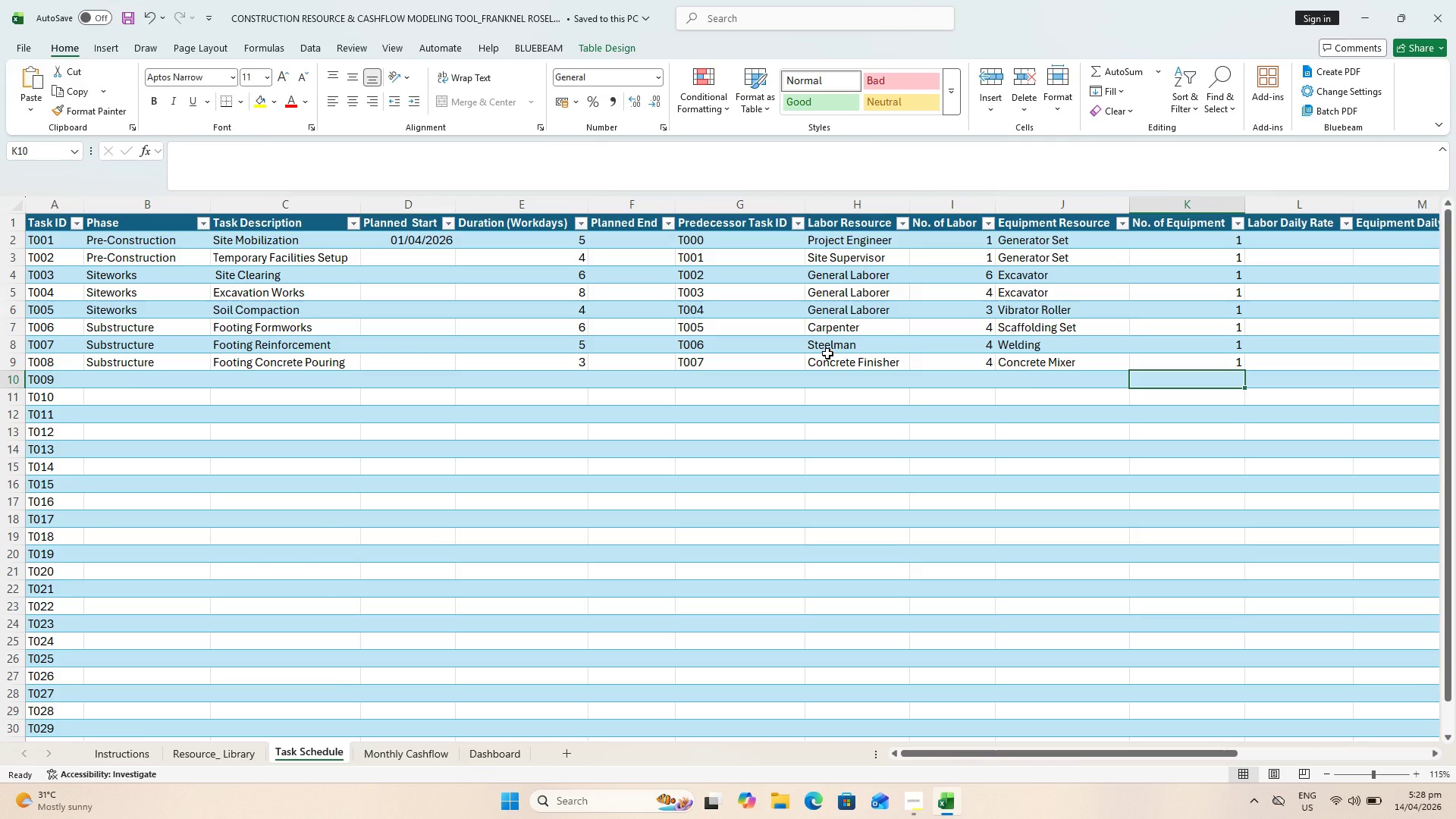 
key(Control+ControlLeft)
 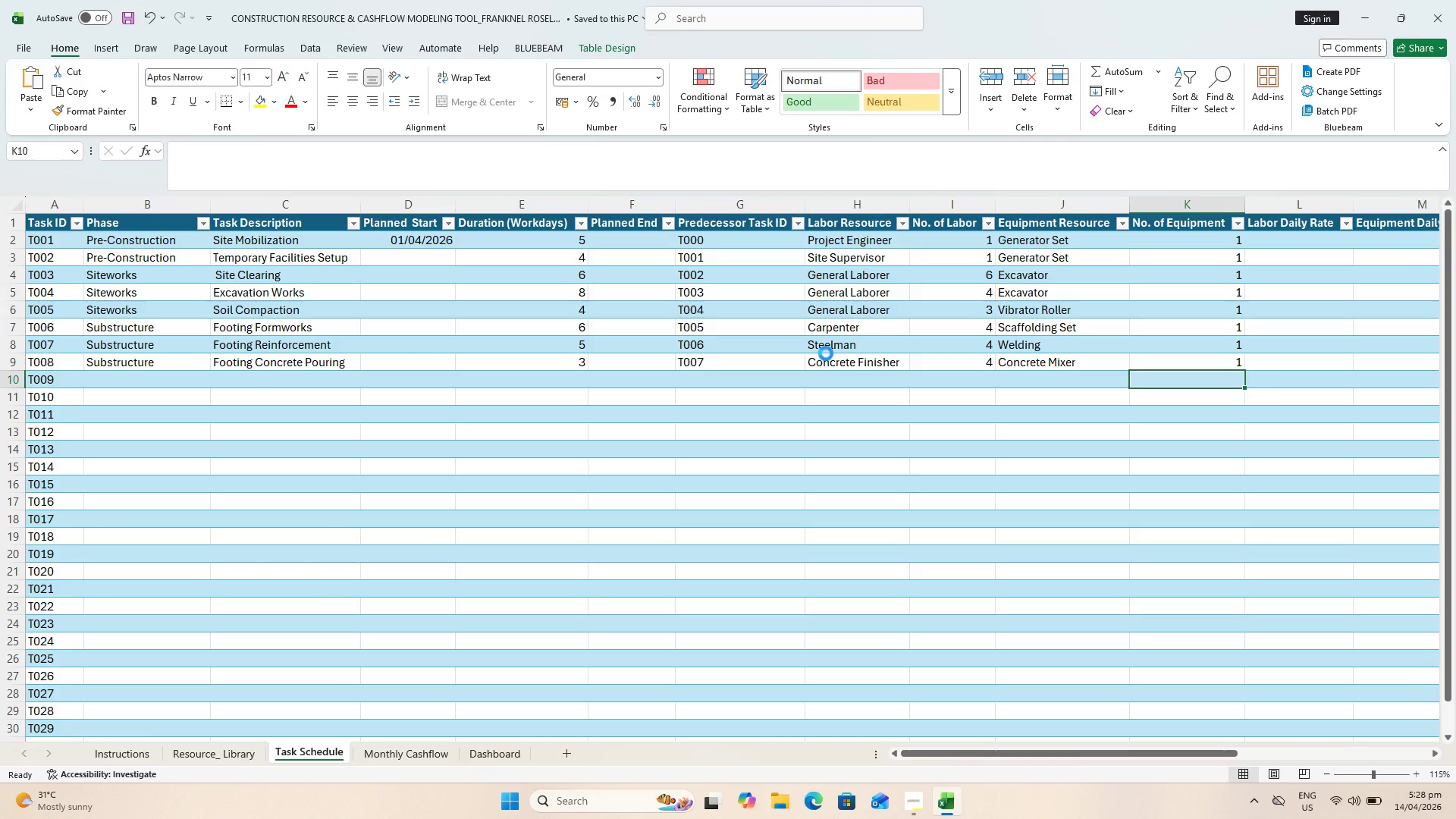 
key(Control+S)
 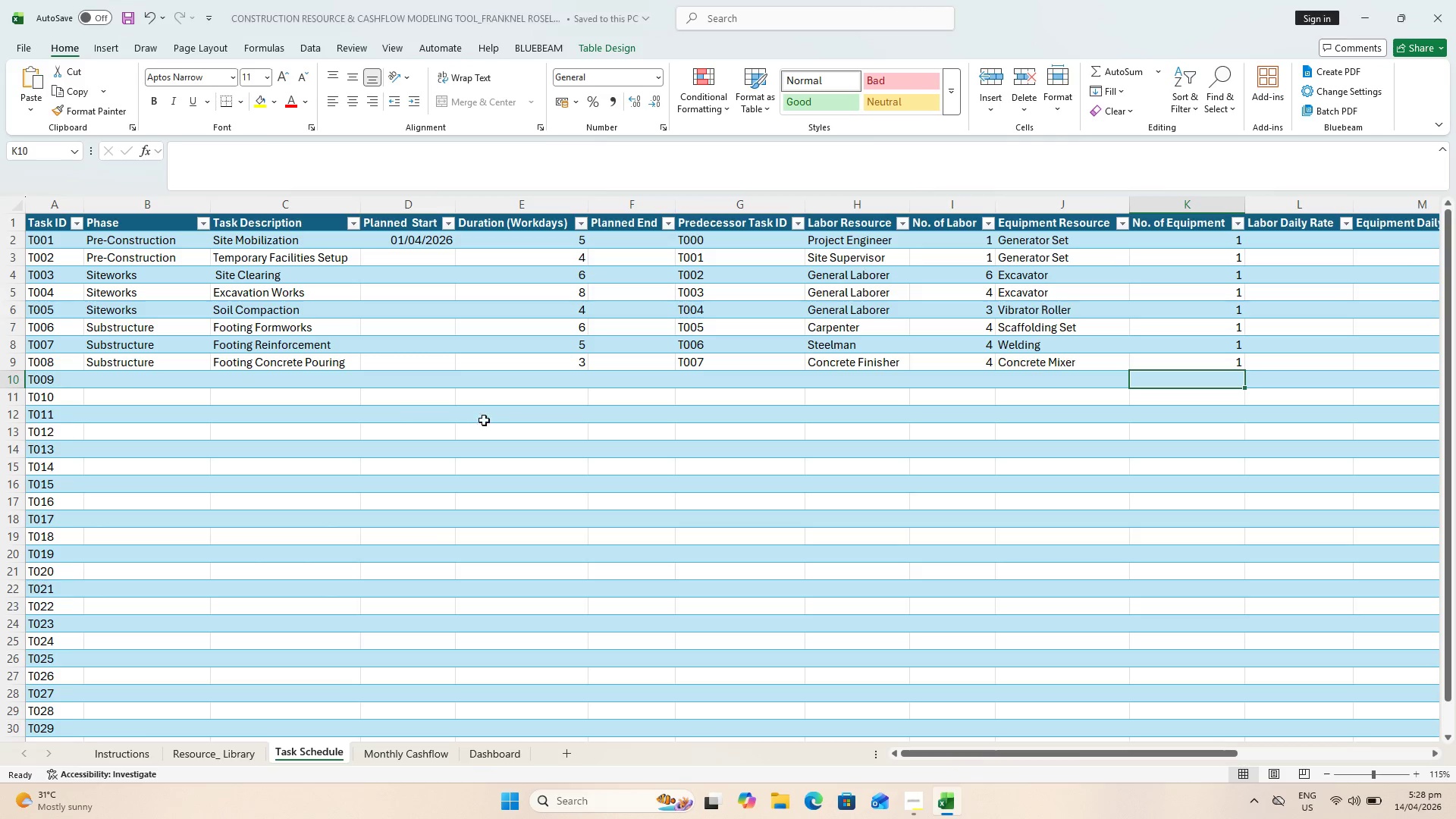 
left_click([389, 421])
 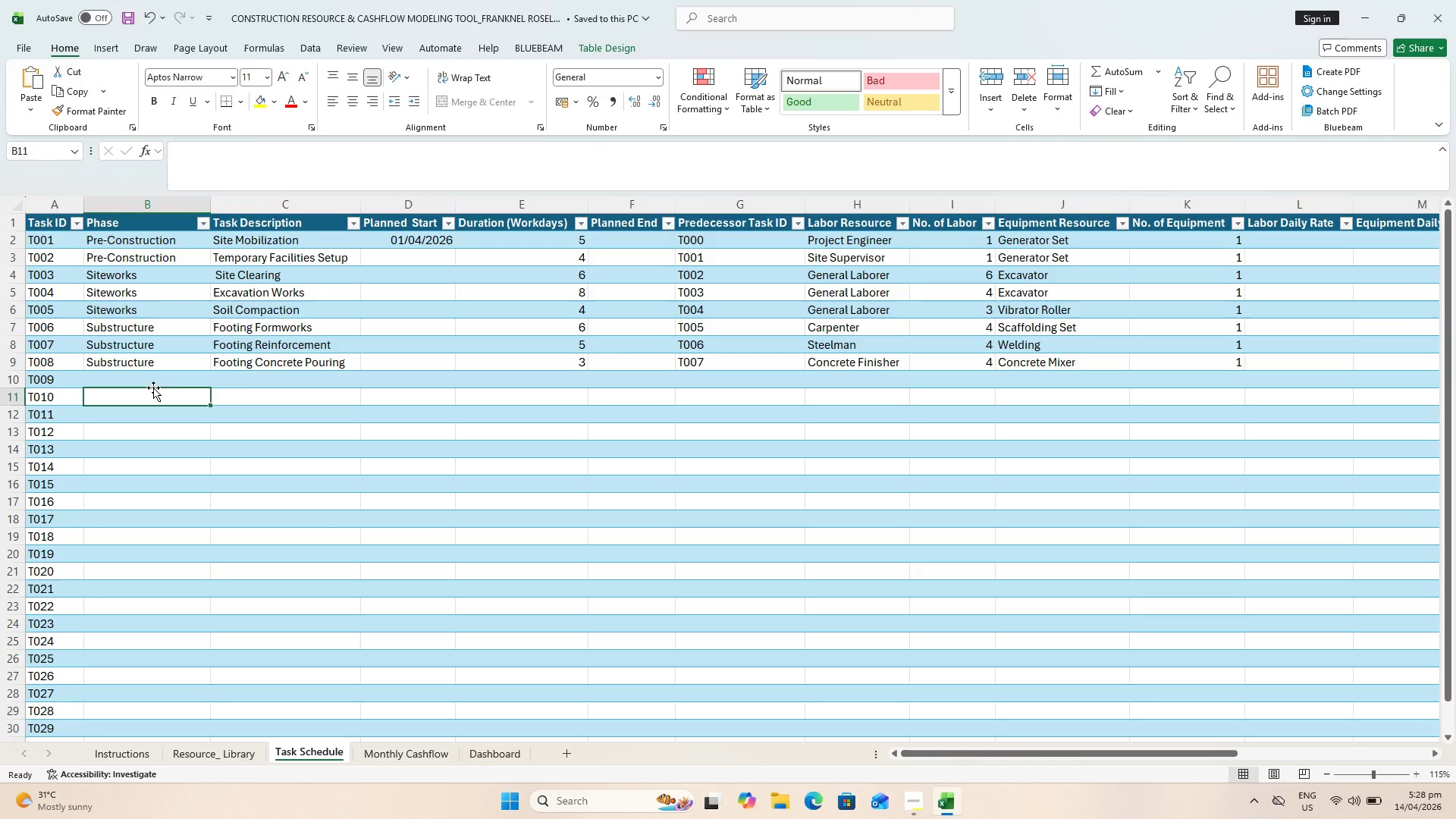 
scroll: coordinate [149, 375], scroll_direction: down, amount: 1.0
 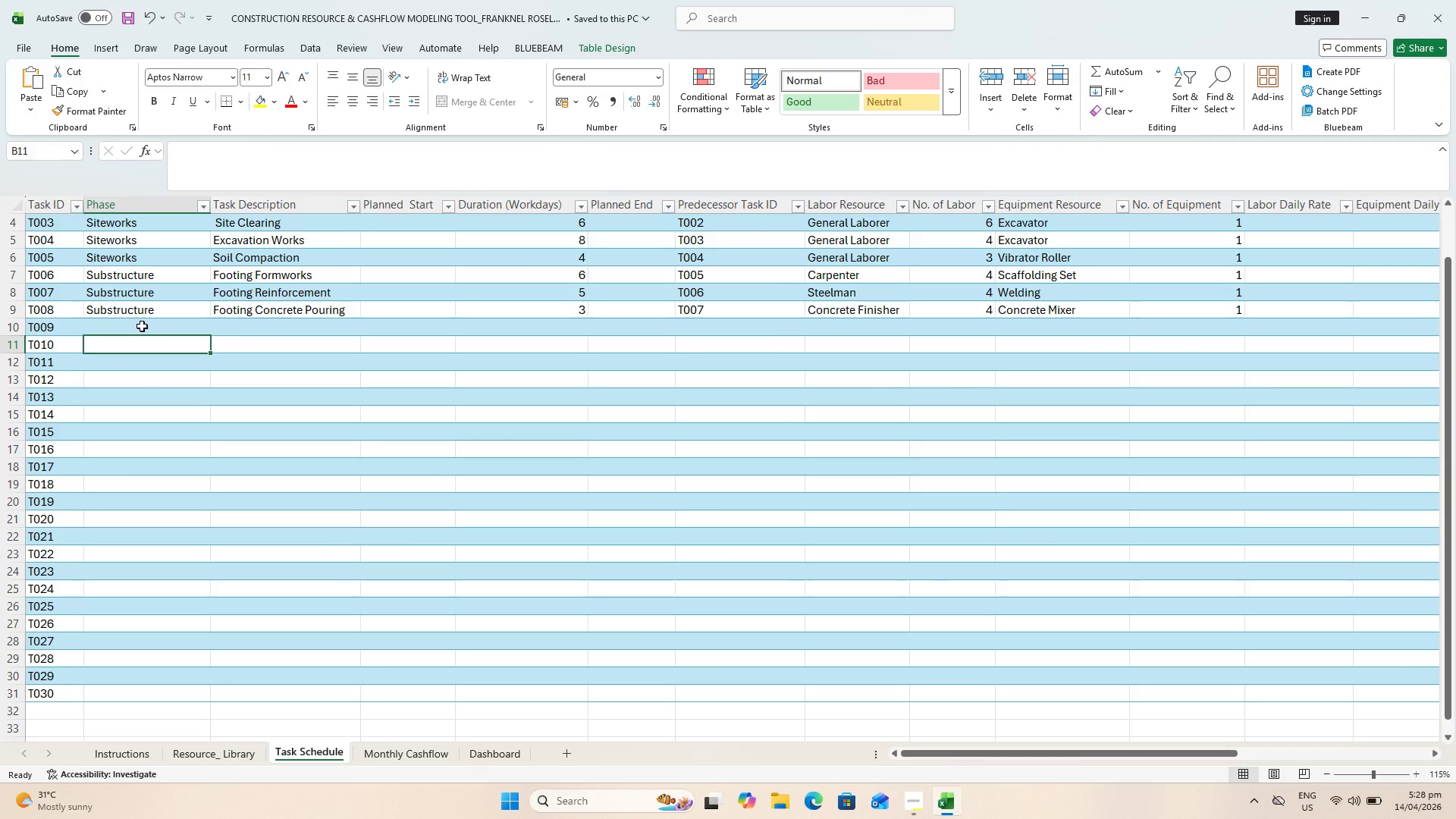 
left_click([141, 325])
 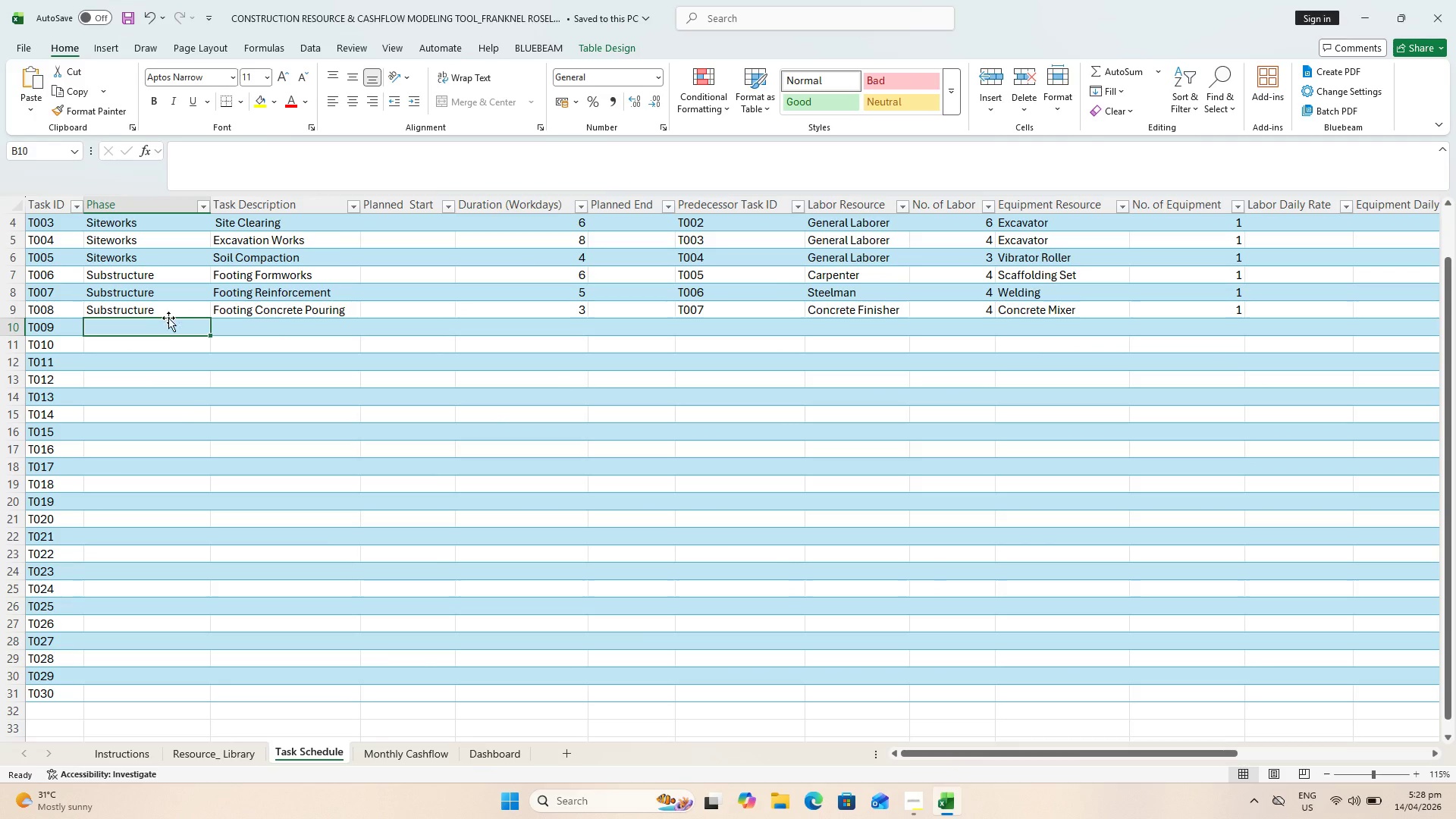 
key(Control+ControlLeft)
 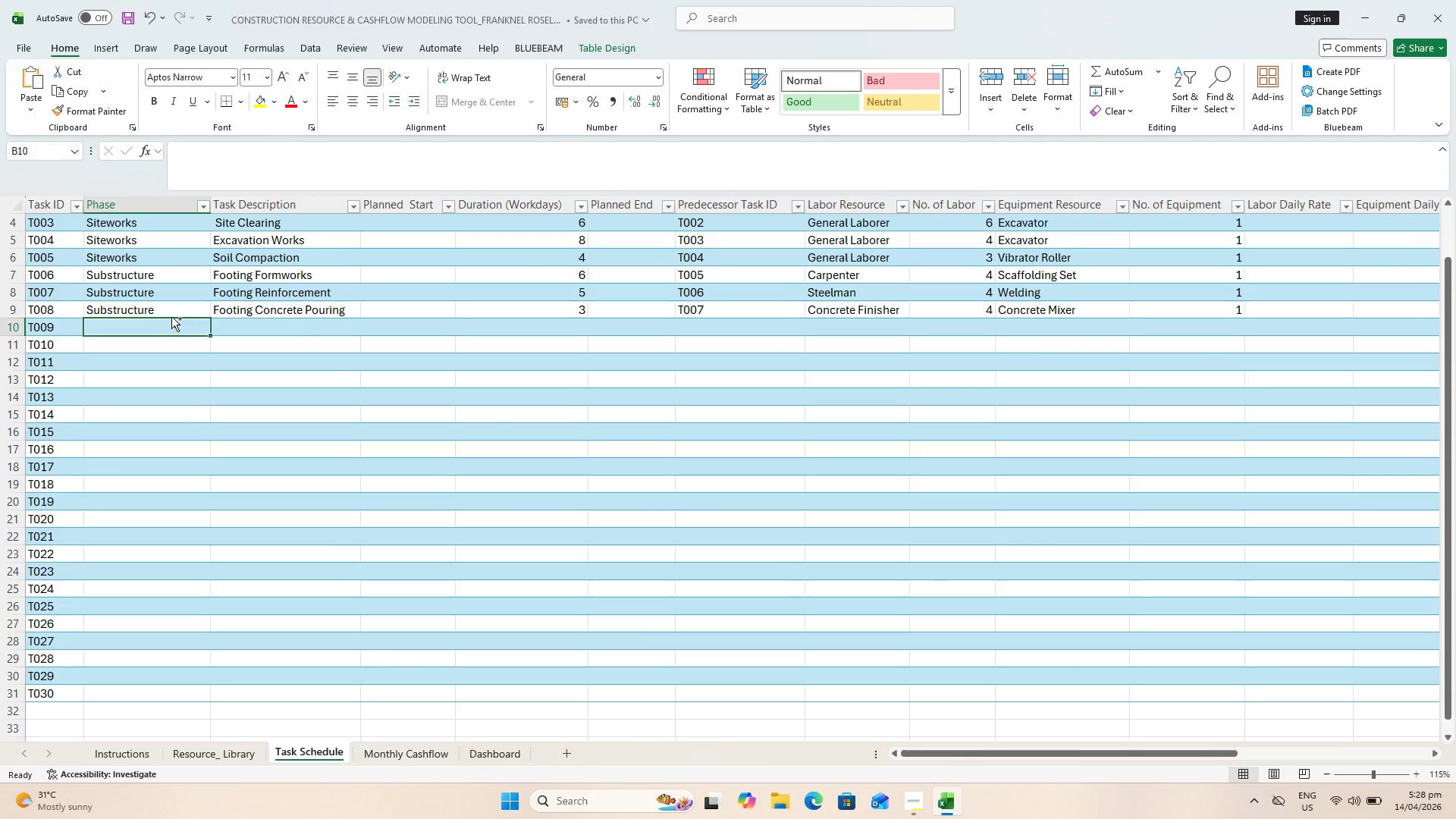 
key(Control+S)
 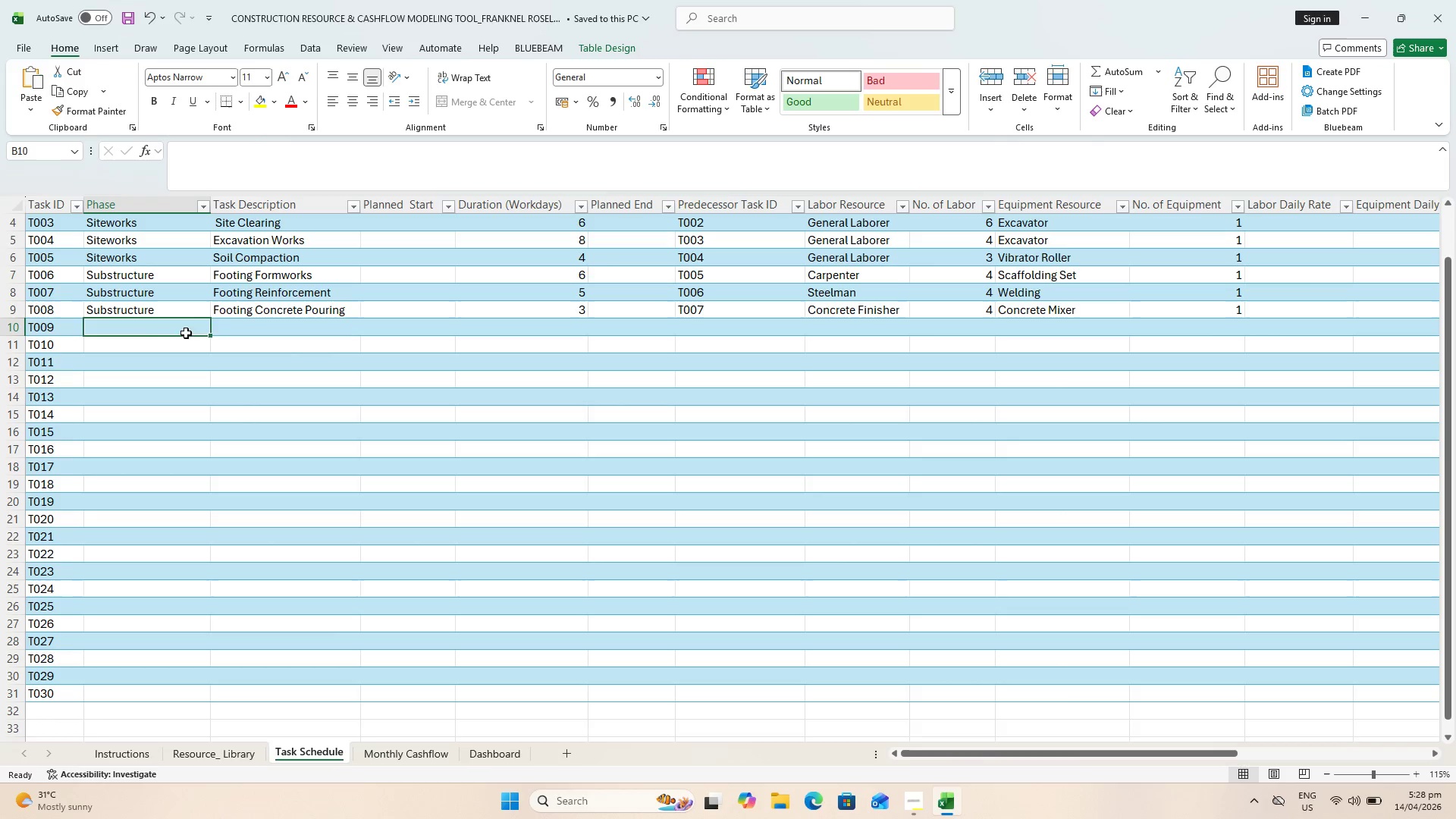 
key(Control+S)
 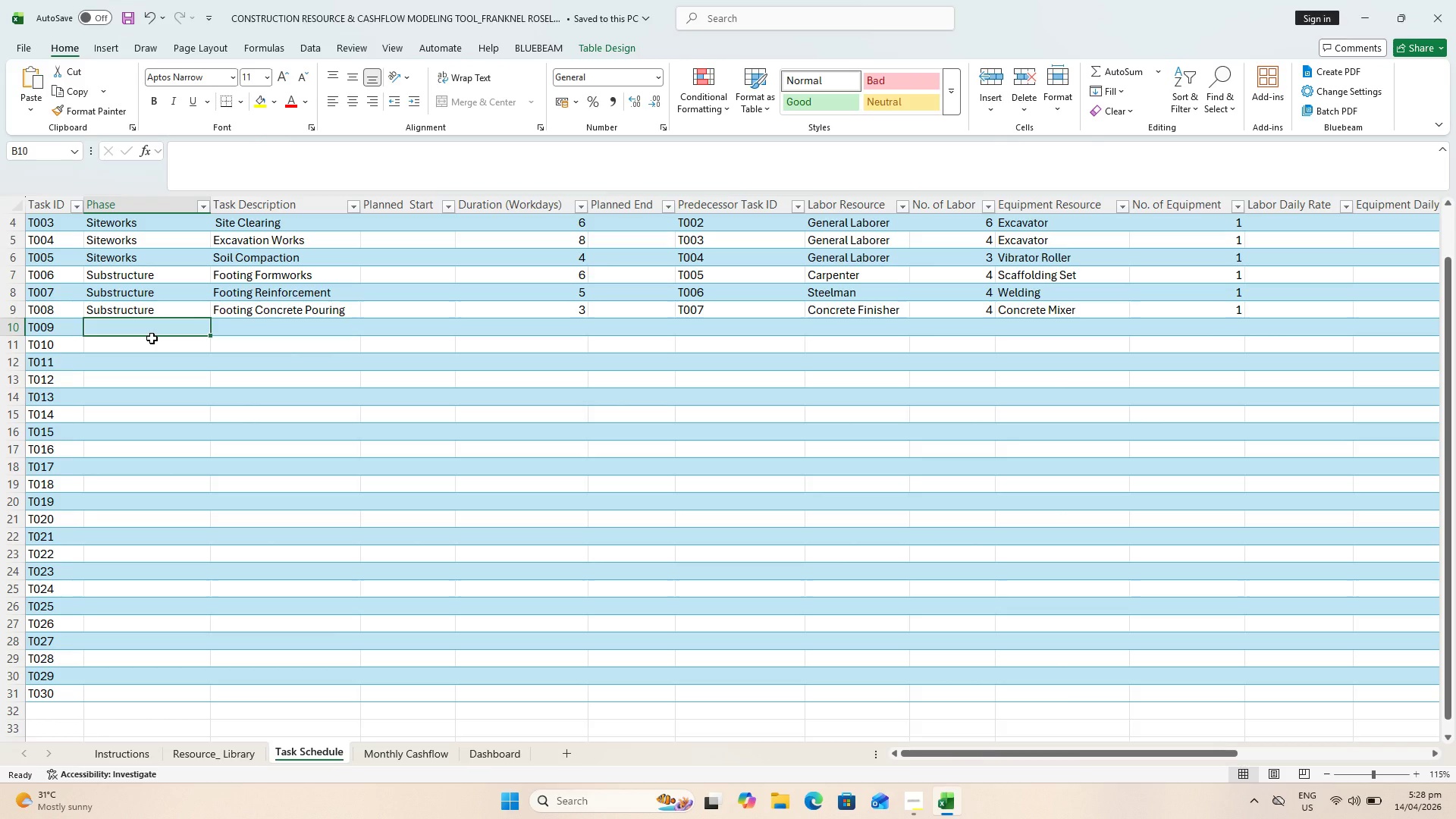 
wait(6.33)
 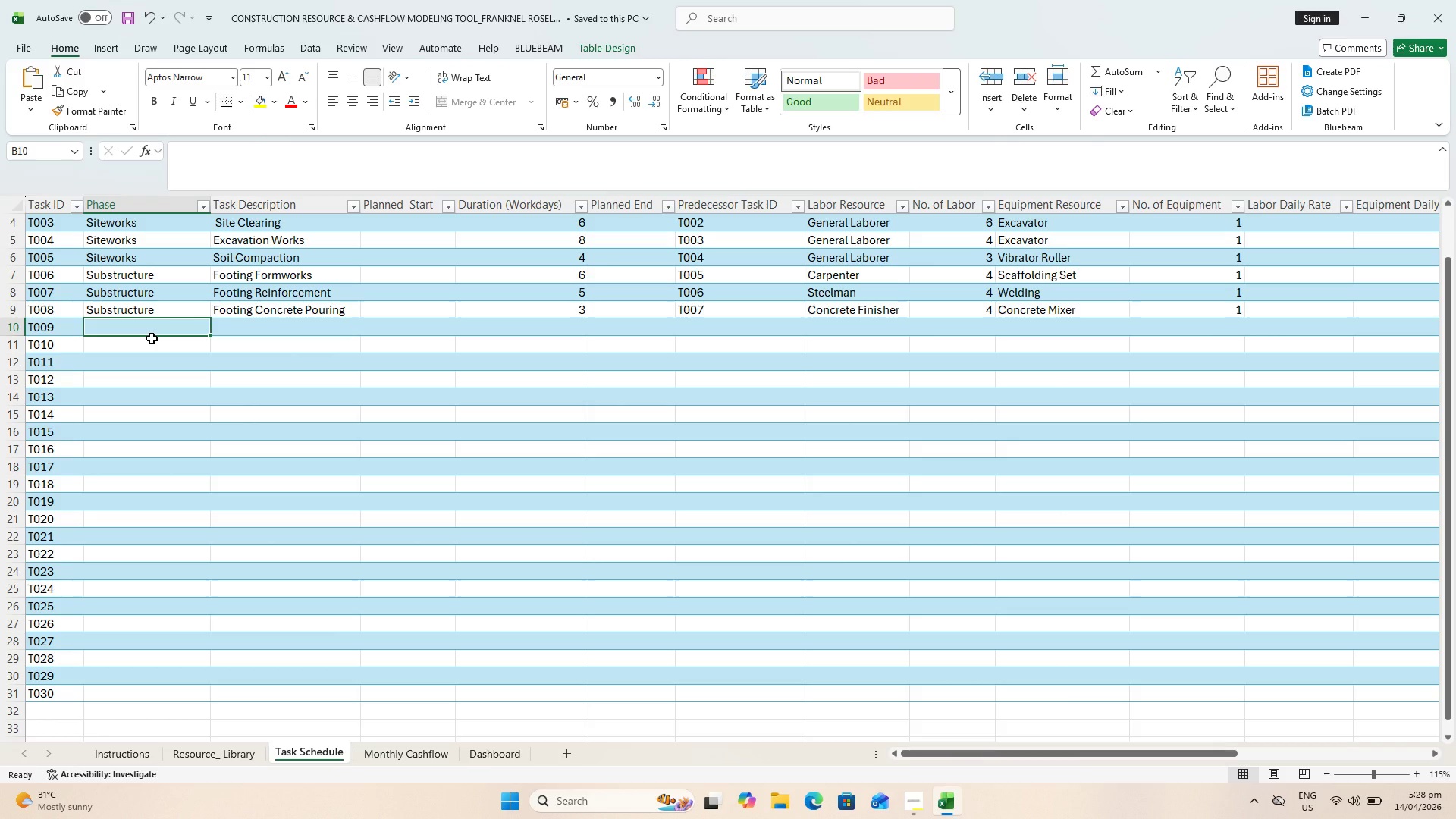 
type(Structure )
 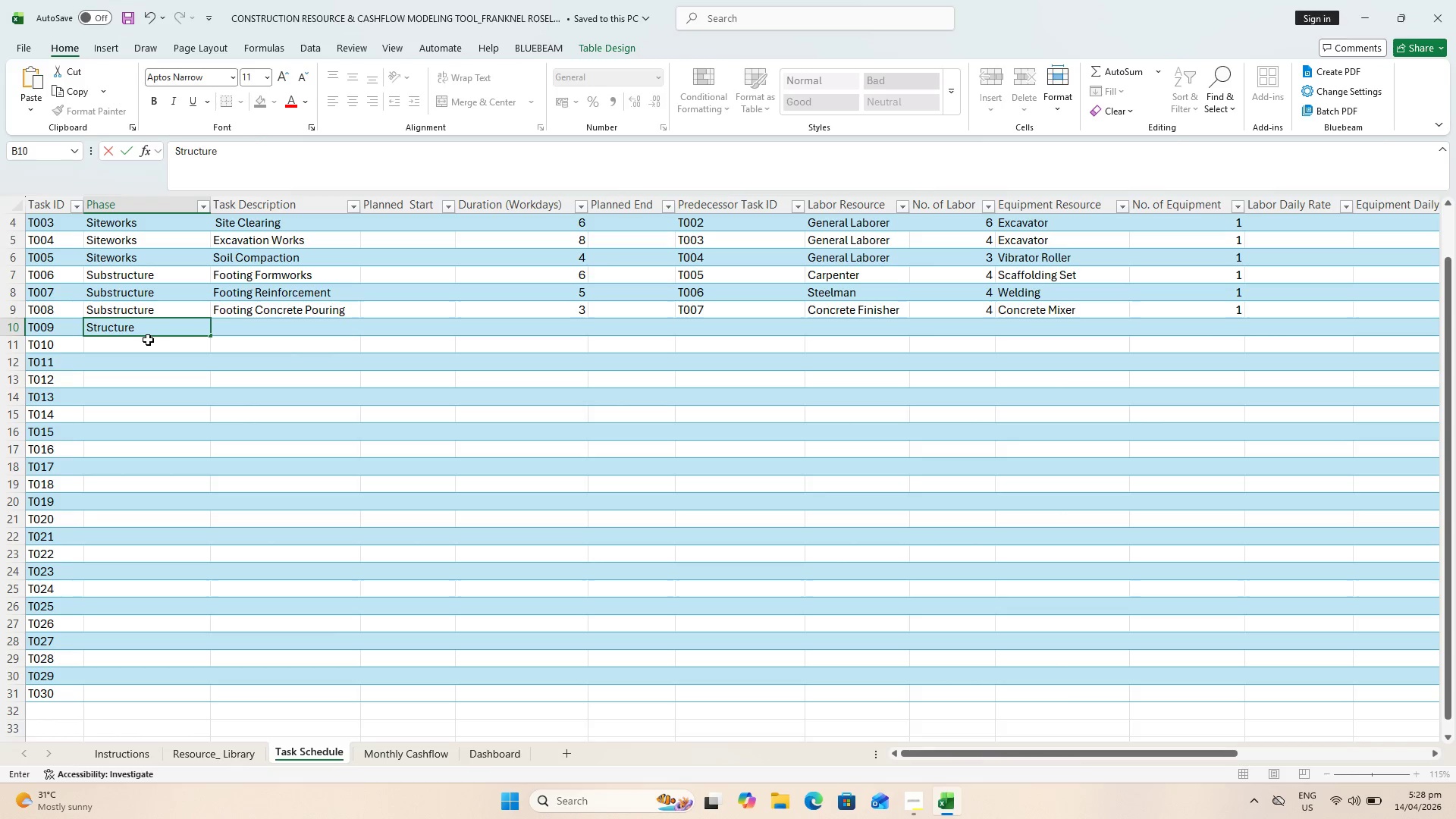 
wait(5.34)
 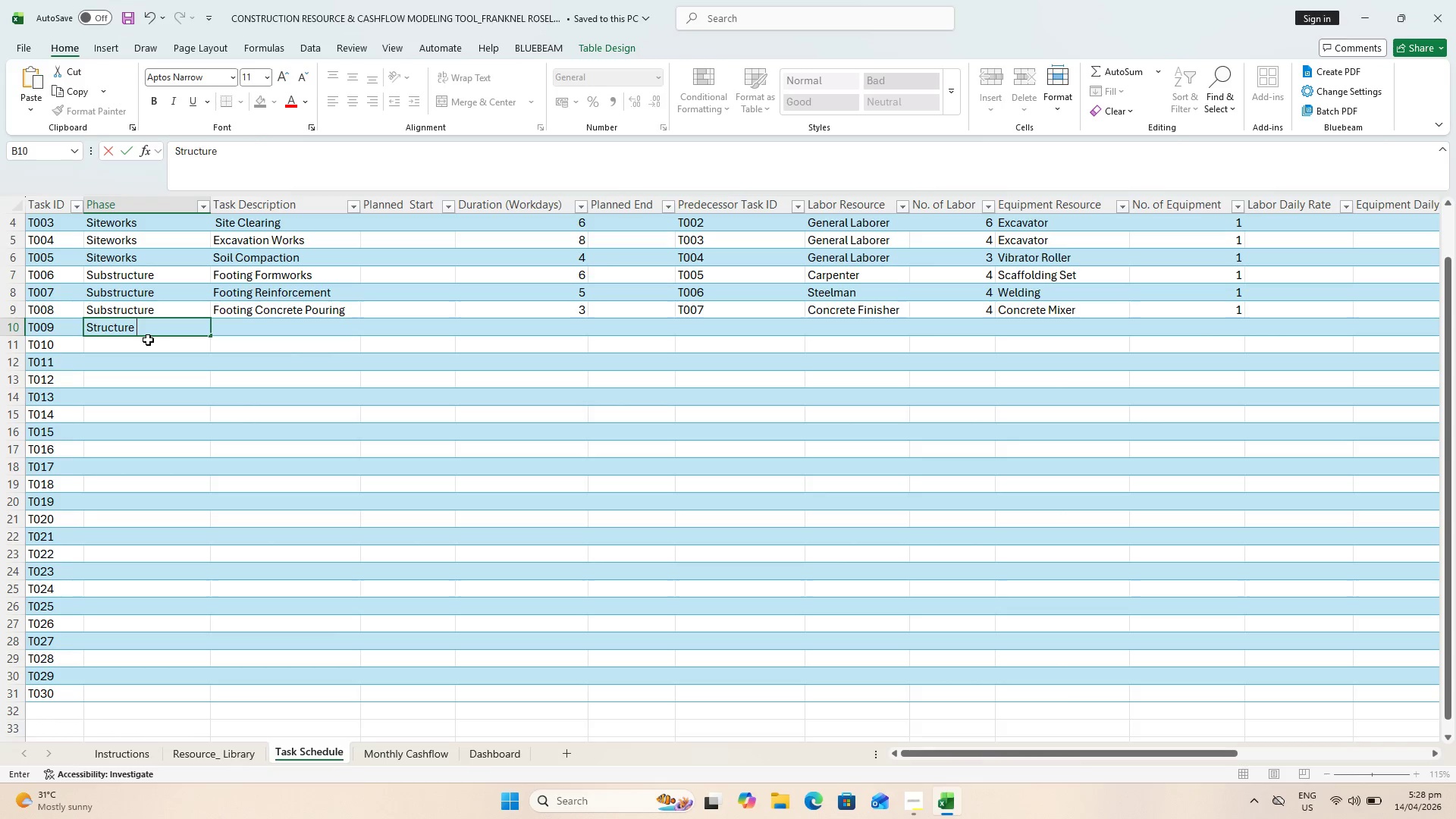 
key(ArrowRight)
 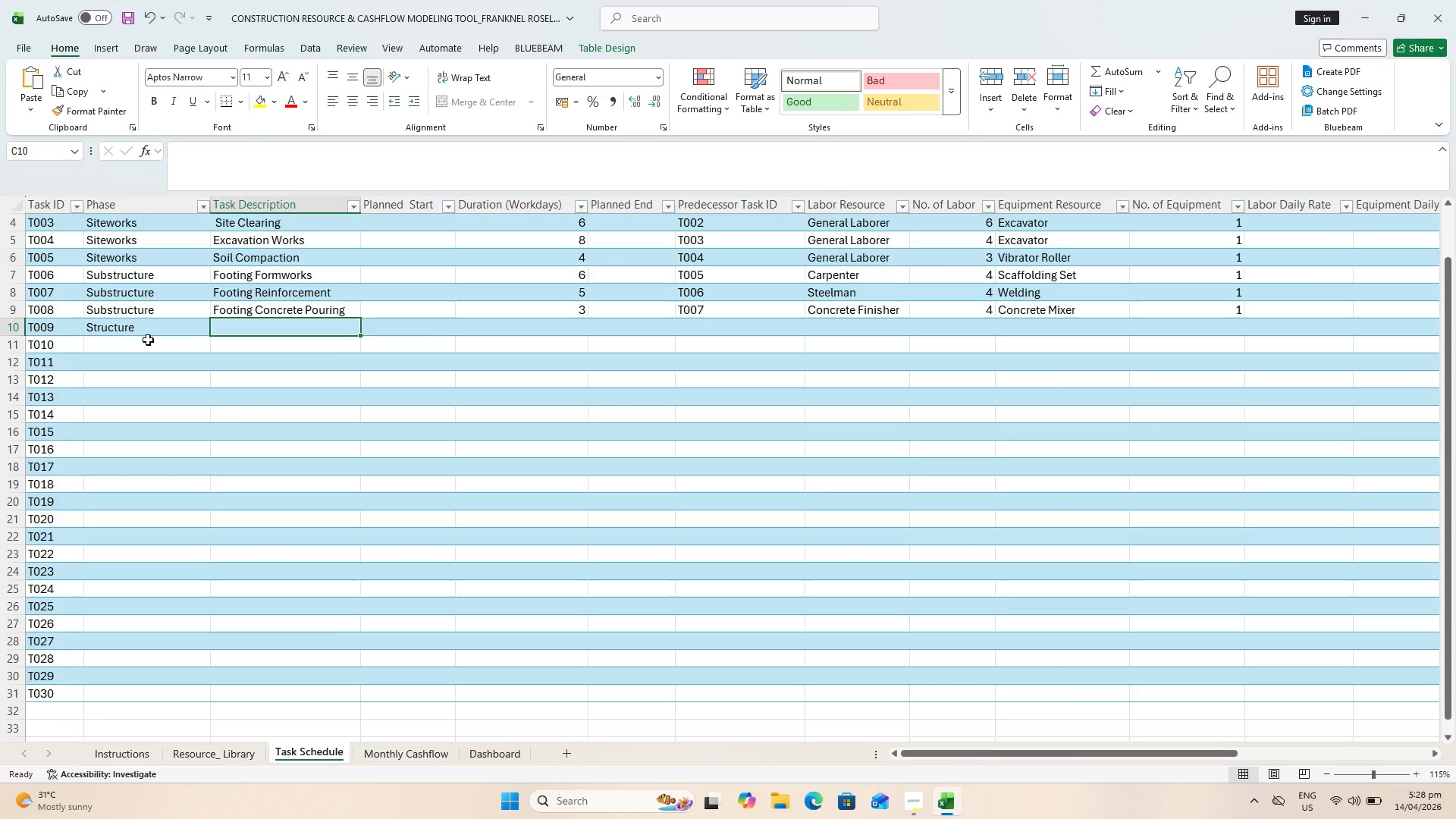 
type(Column Formworks)
 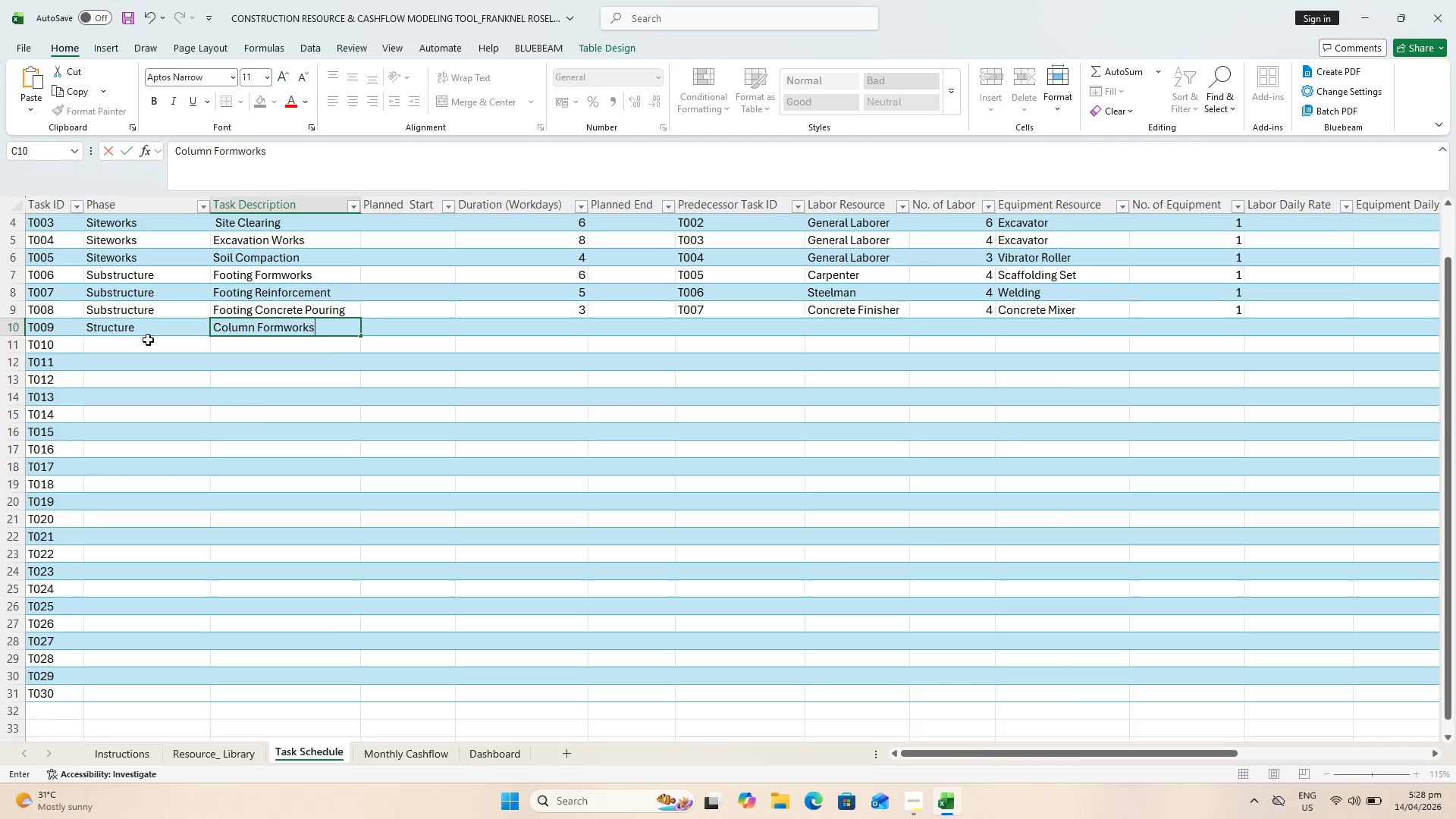 
key(ArrowRight)
 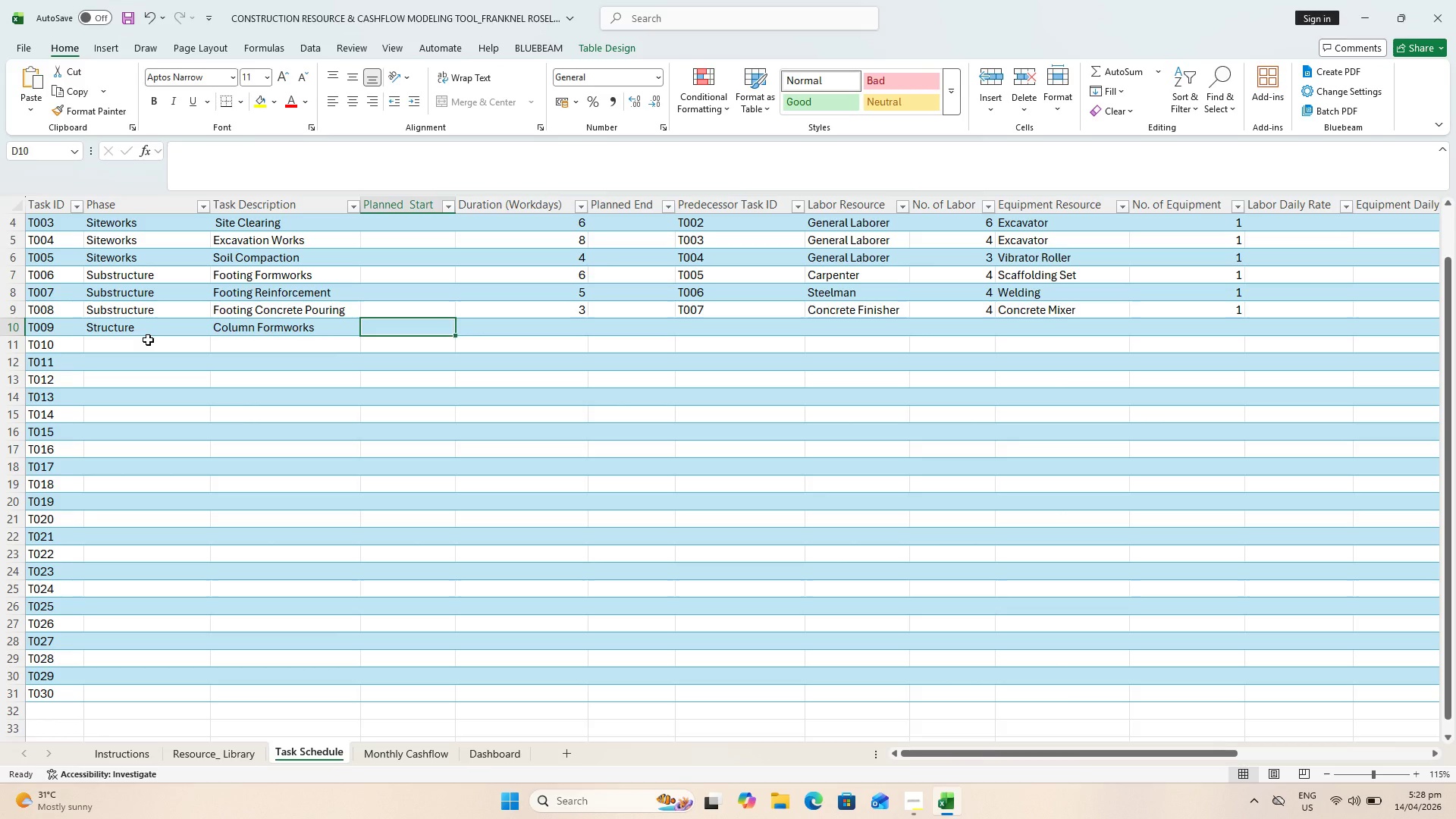 
key(ArrowRight)
 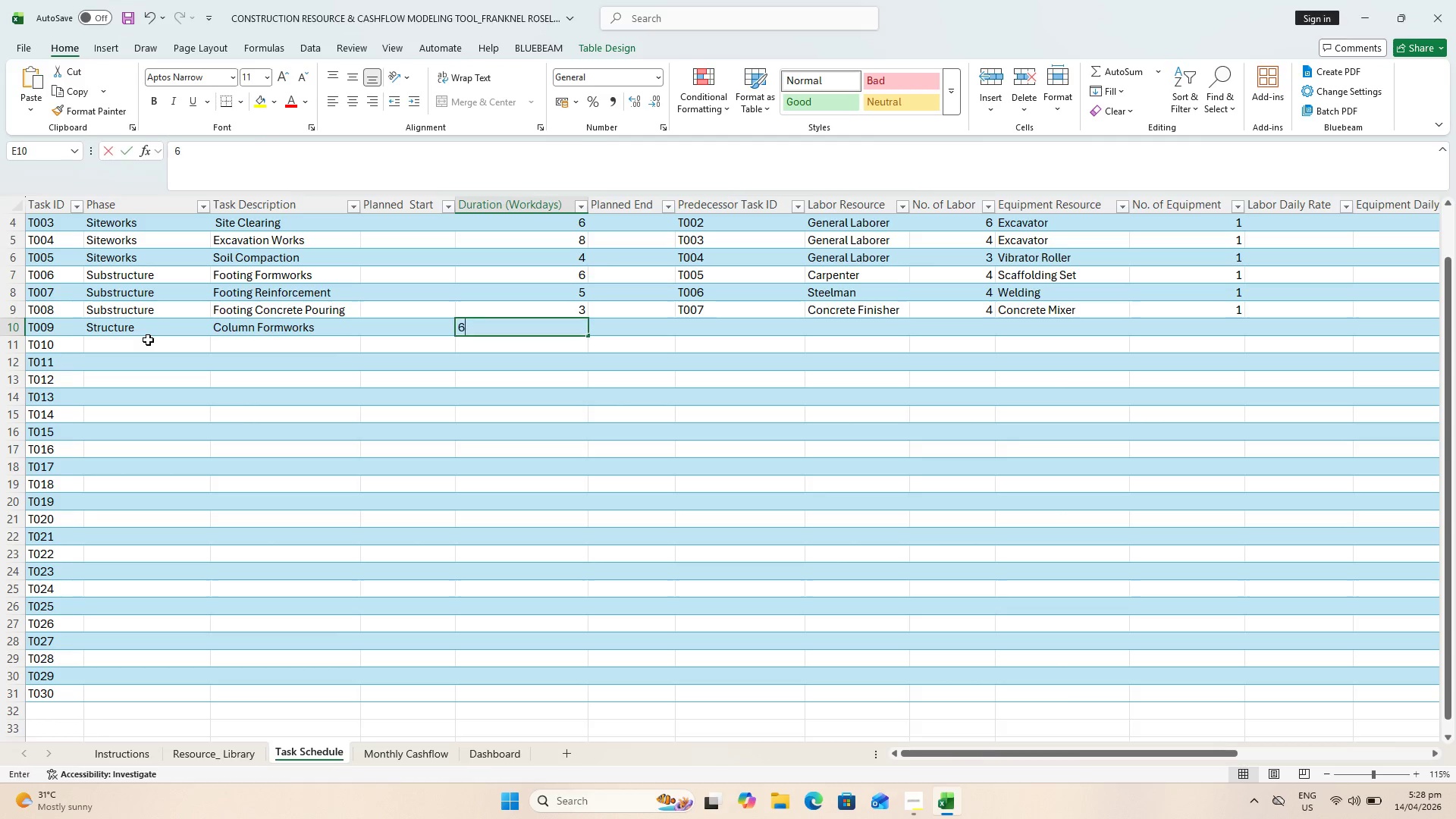 
key(6)
 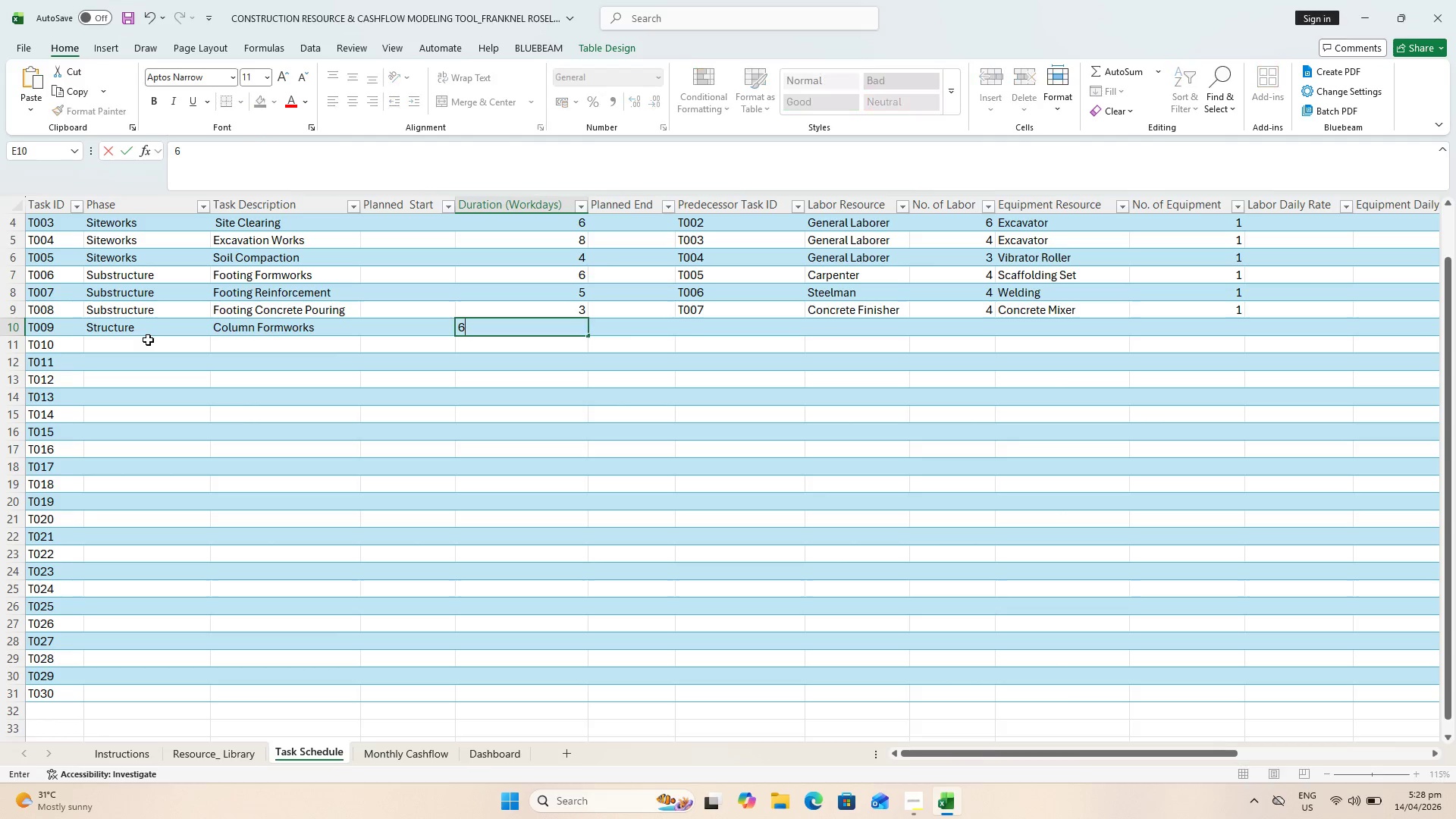 
key(ArrowRight)
 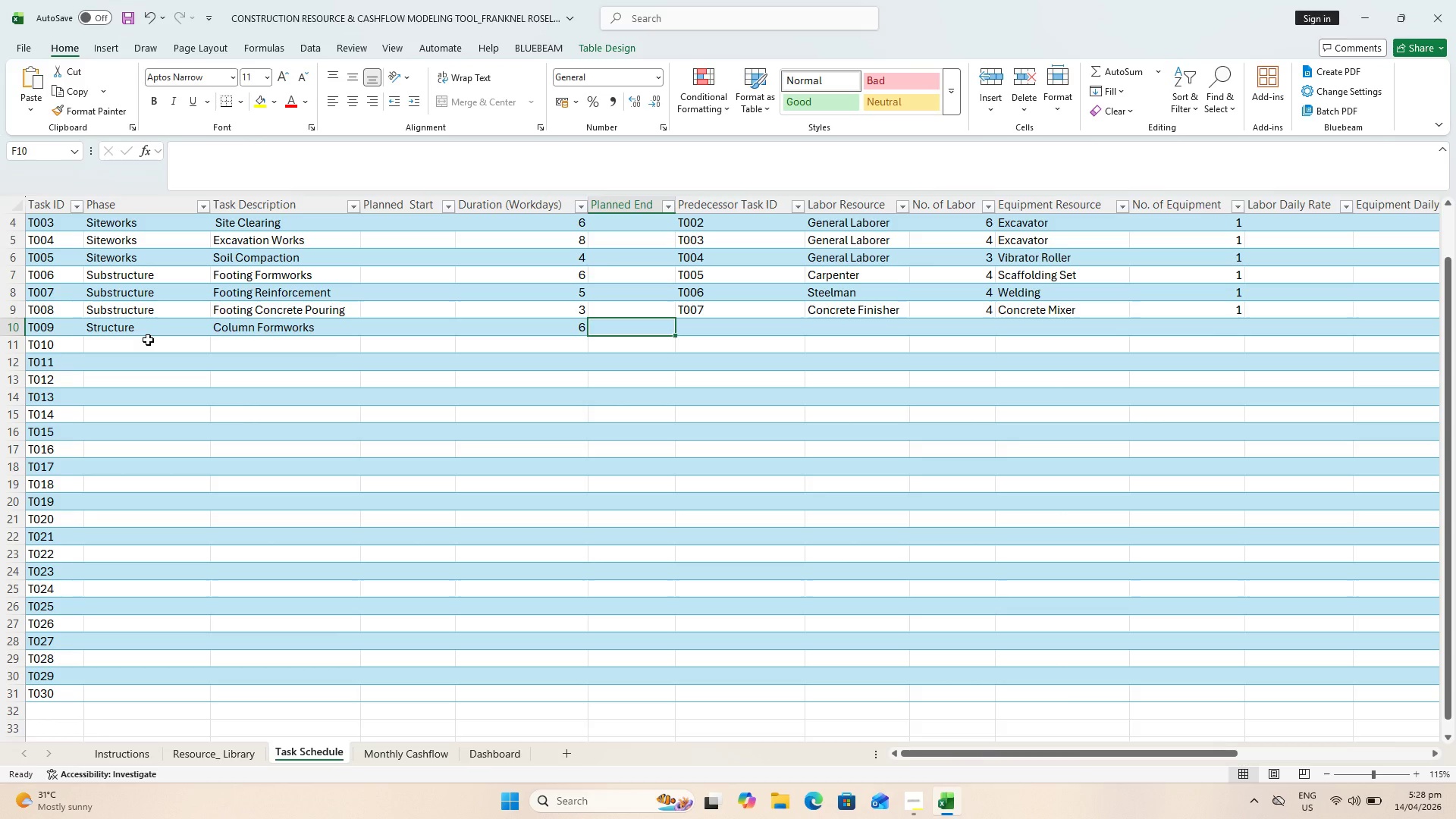 
key(ArrowRight)
 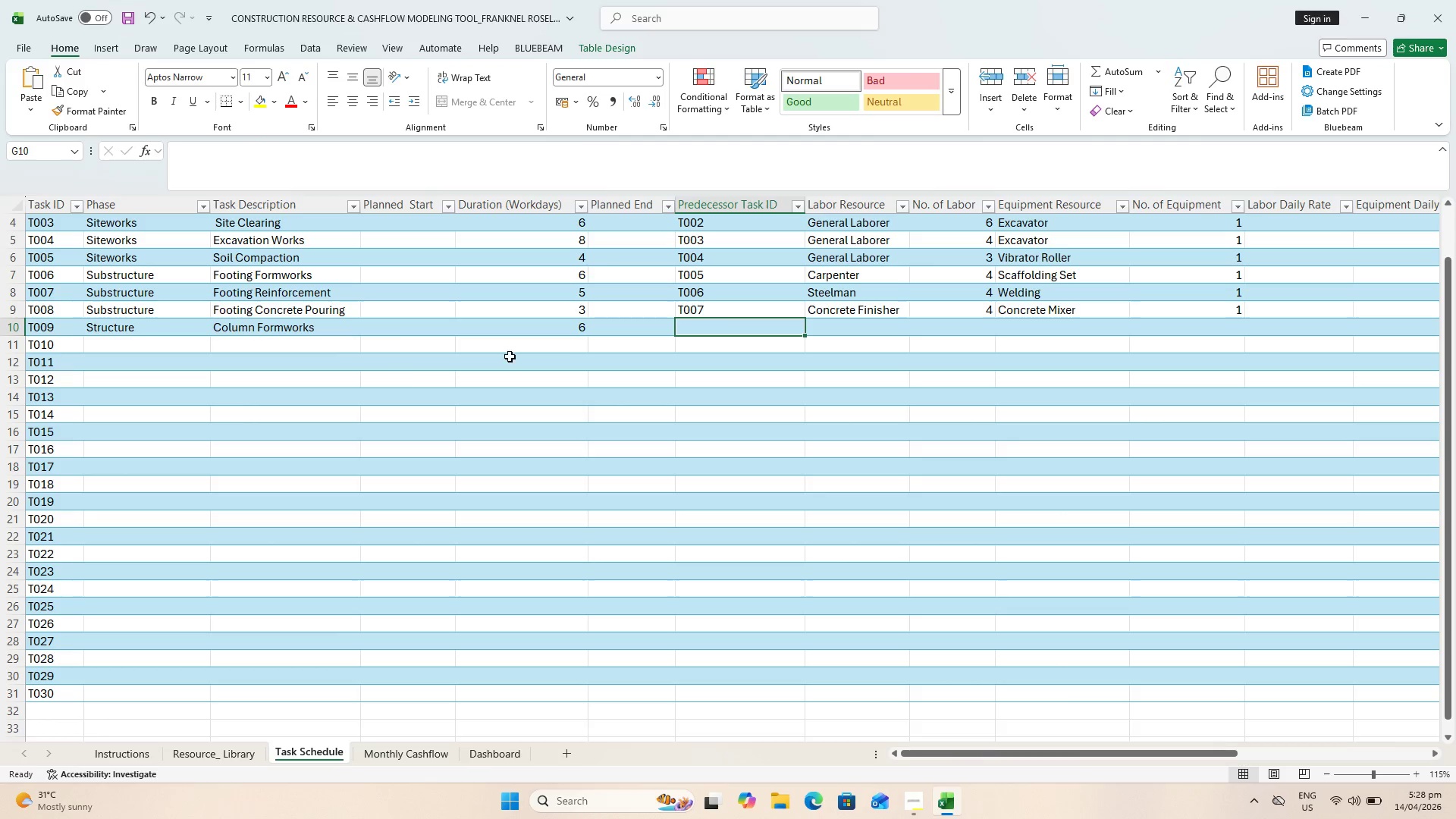 
left_click([734, 315])
 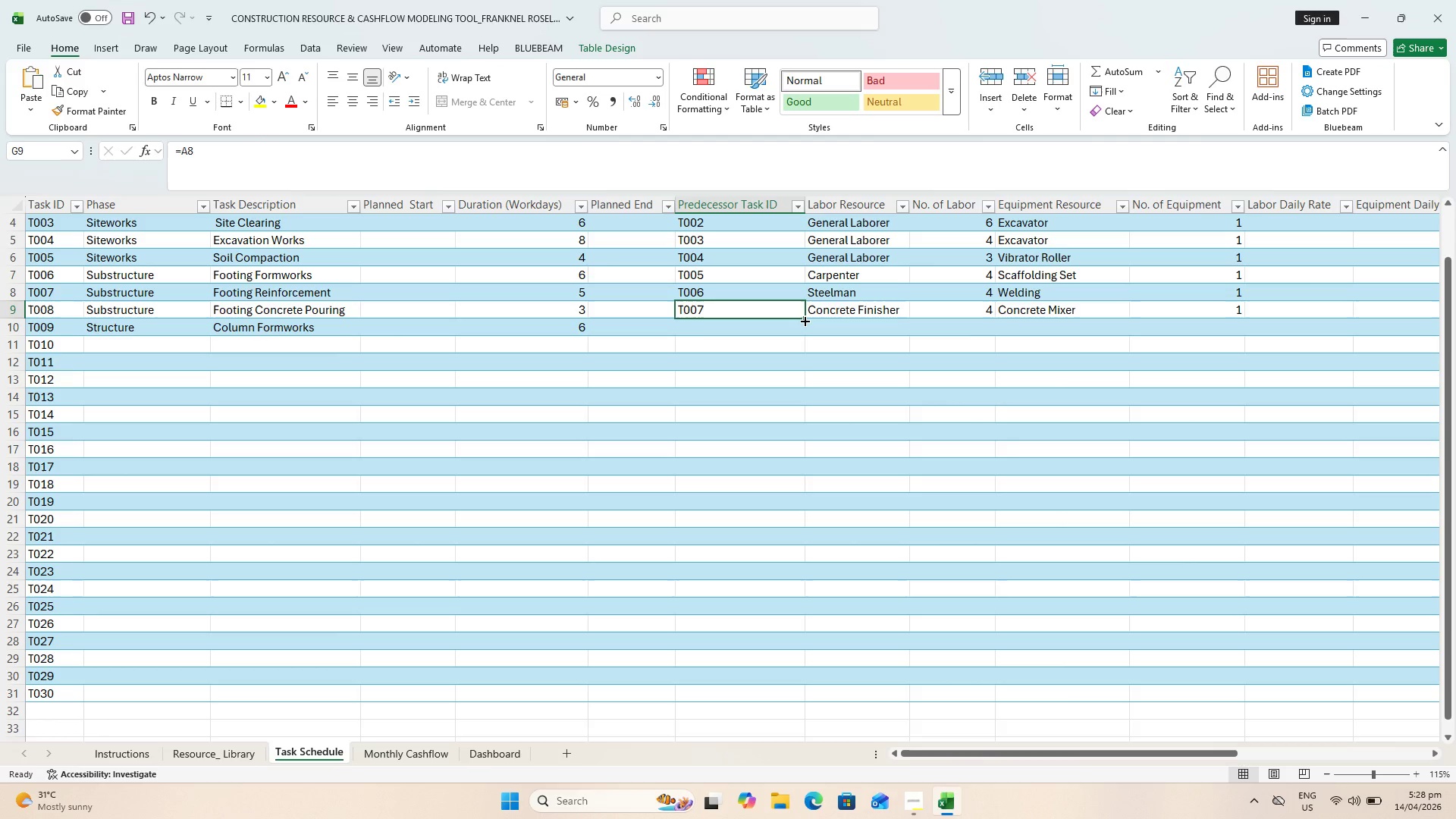 
left_click_drag(start_coordinate=[805, 318], to_coordinate=[827, 694])
 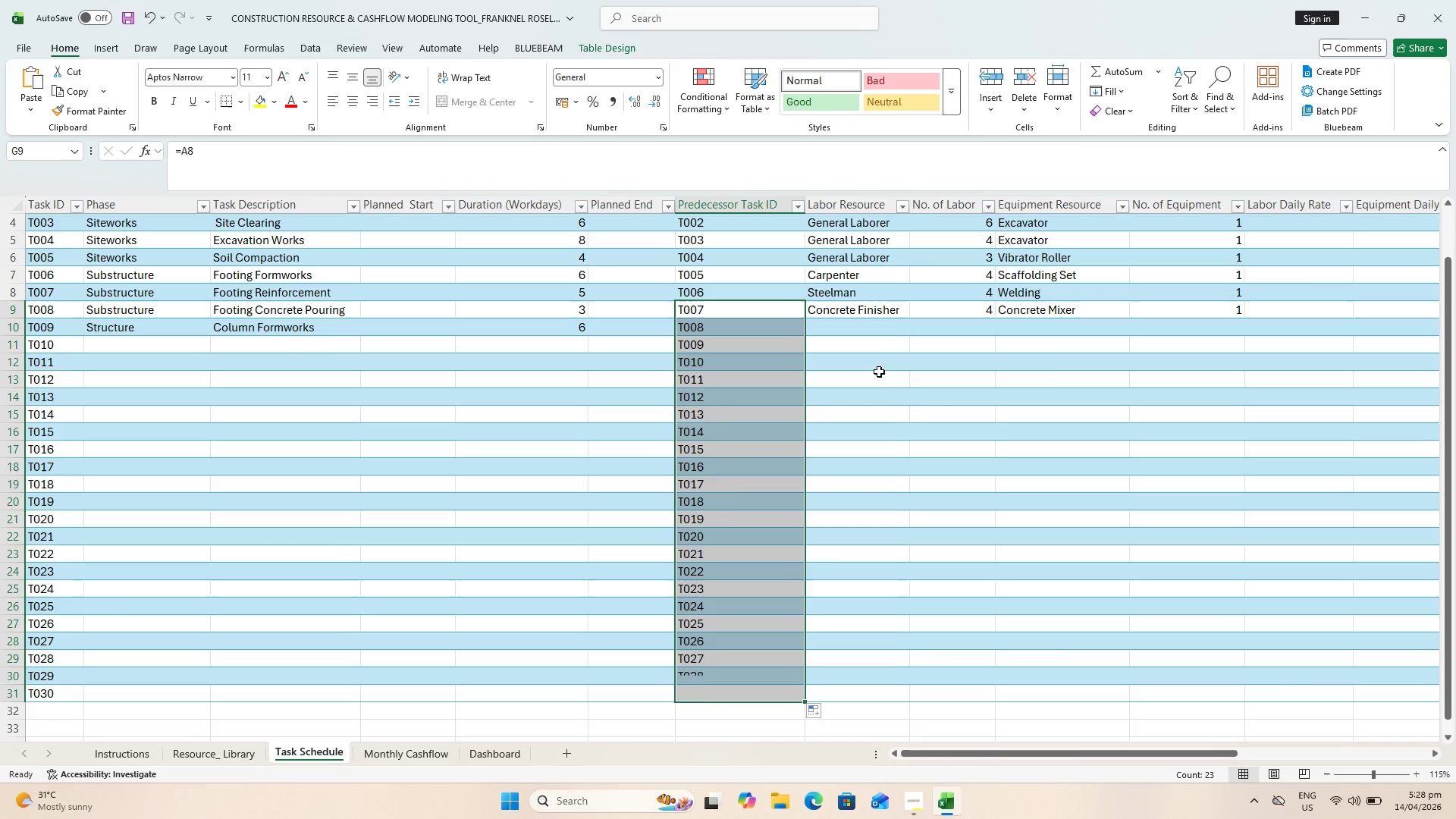 
left_click_drag(start_coordinate=[881, 379], to_coordinate=[881, 373])
 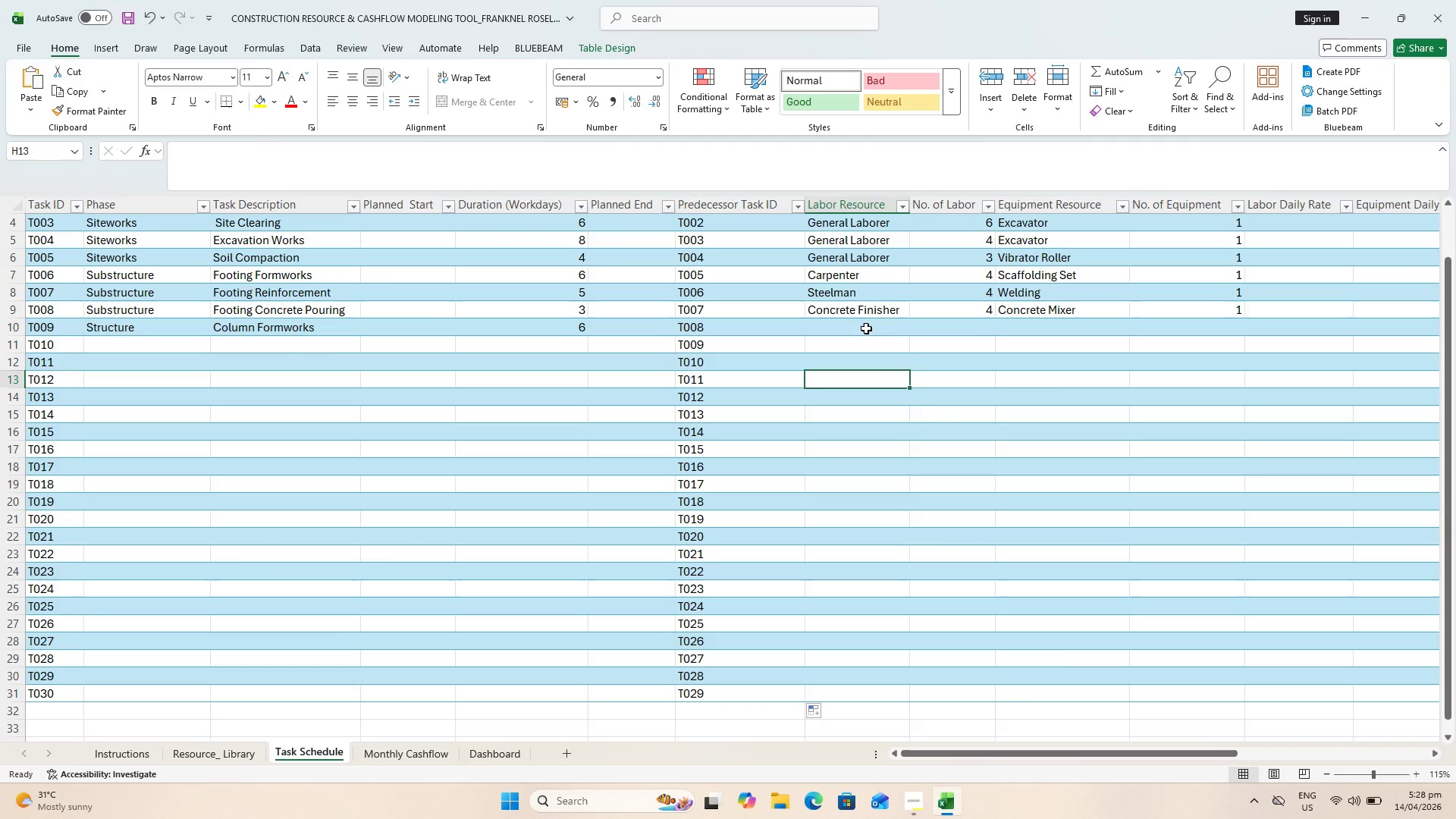 
left_click([866, 328])
 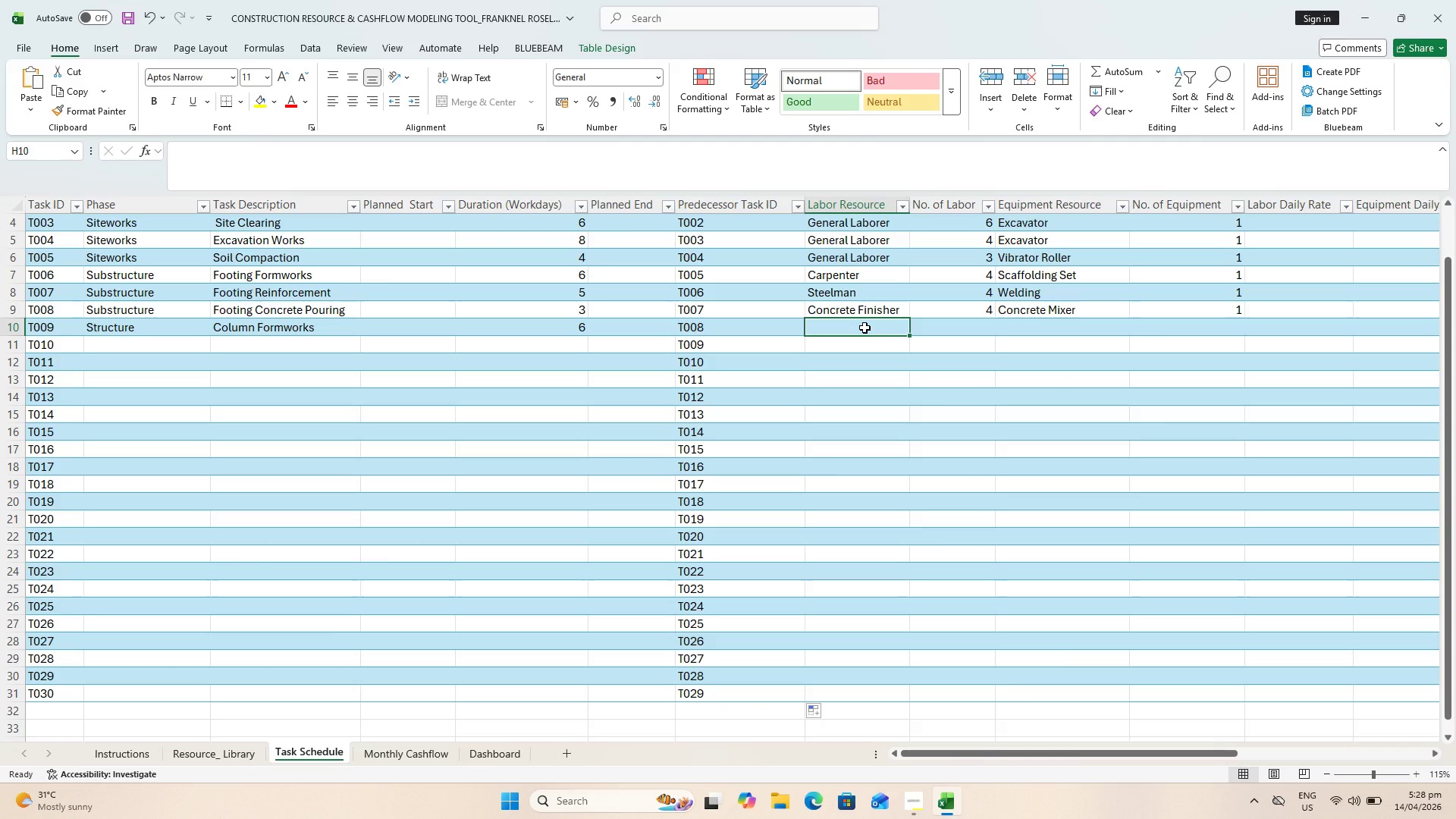 
wait(8.28)
 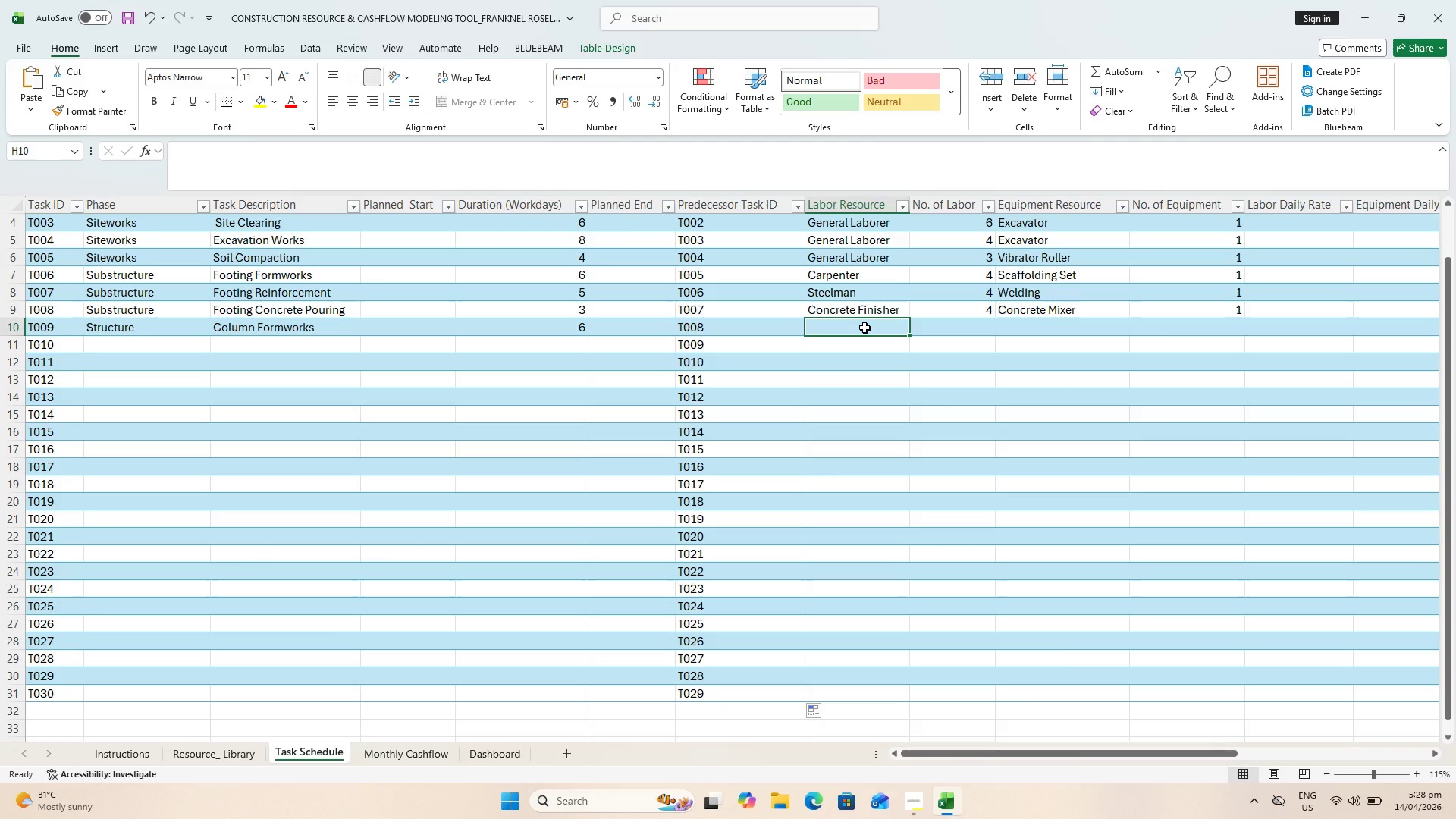 
type(Ca)
 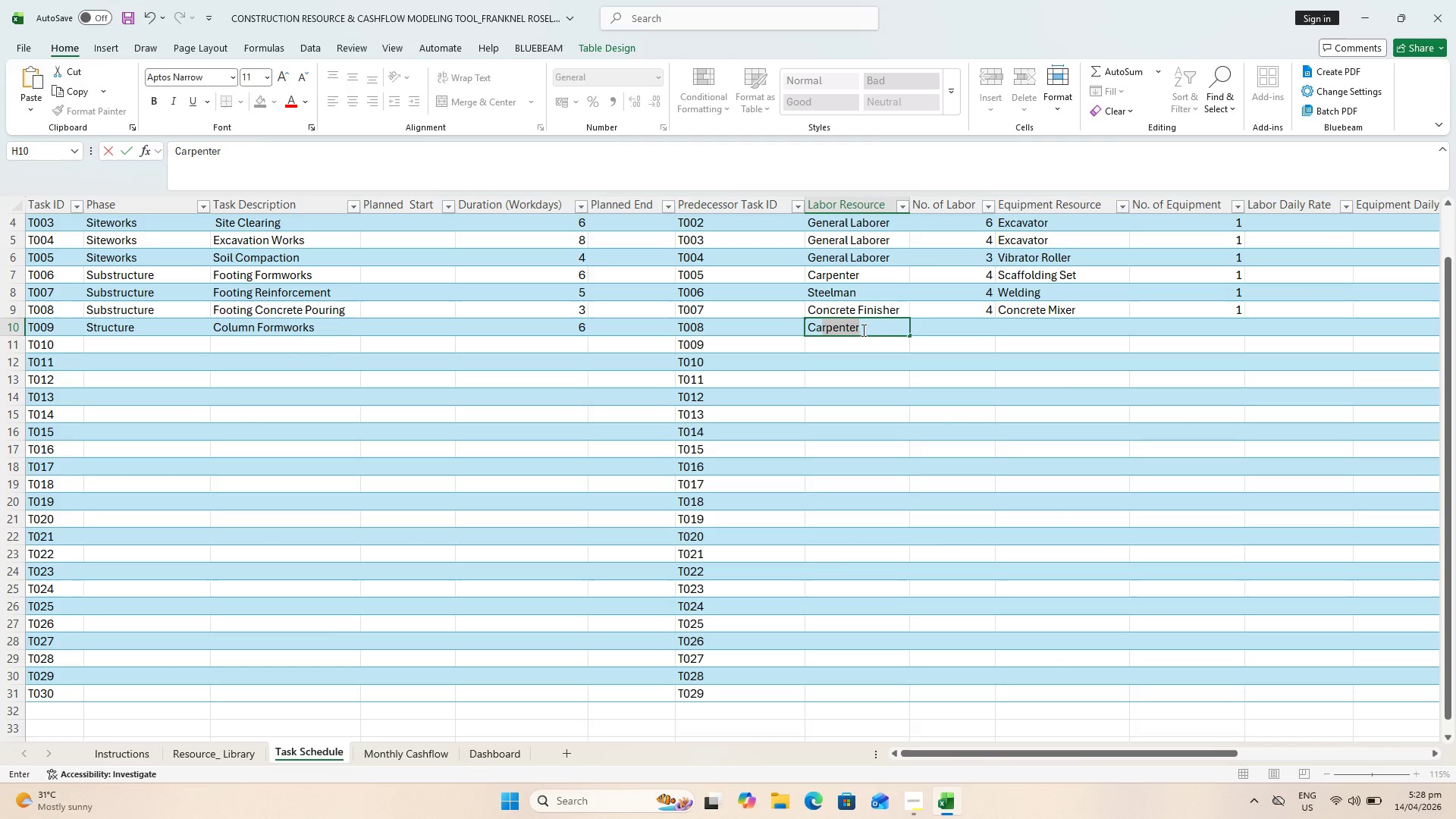 
key(ArrowRight)
 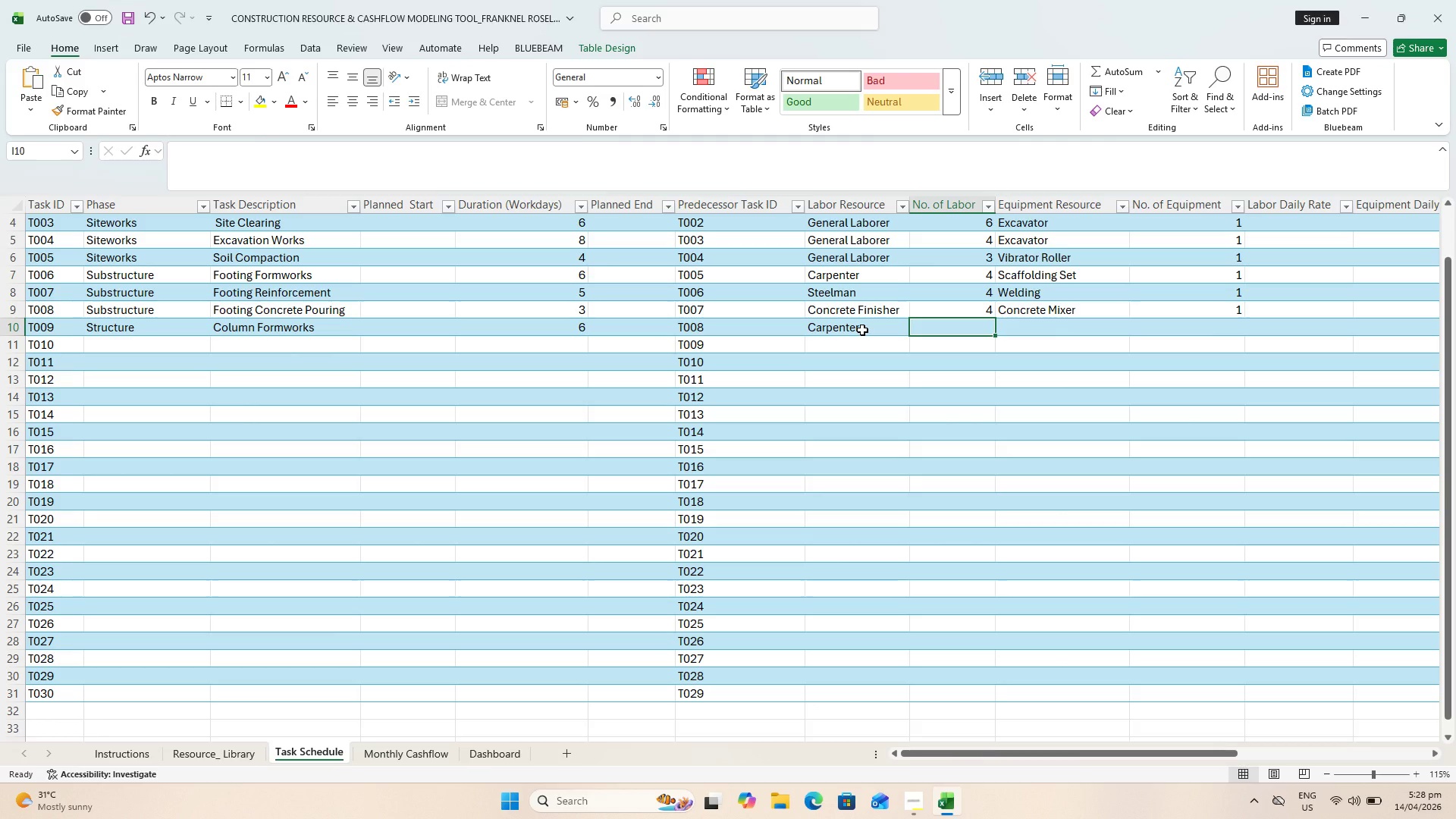 
wait(5.03)
 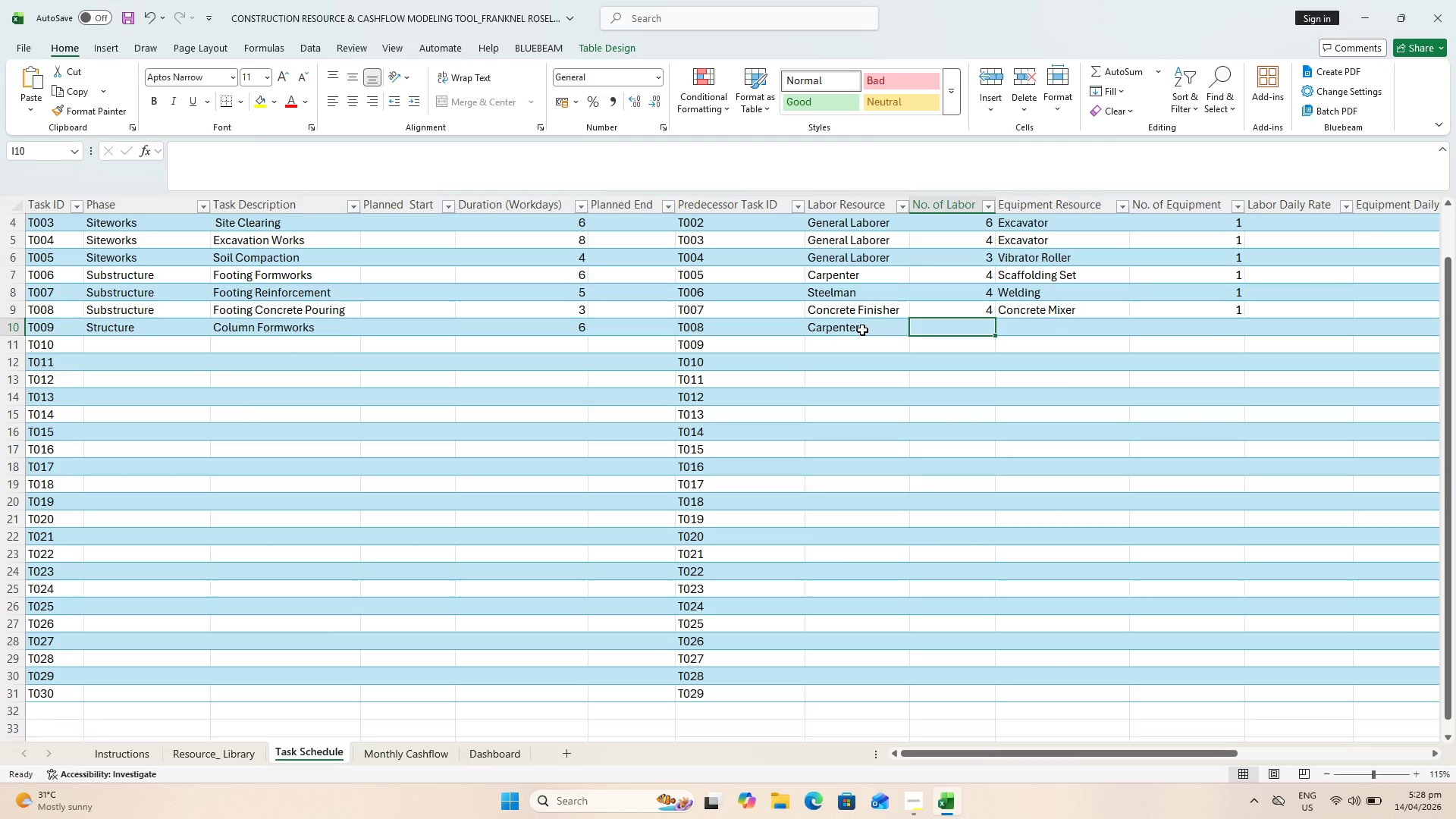 
key(4)
 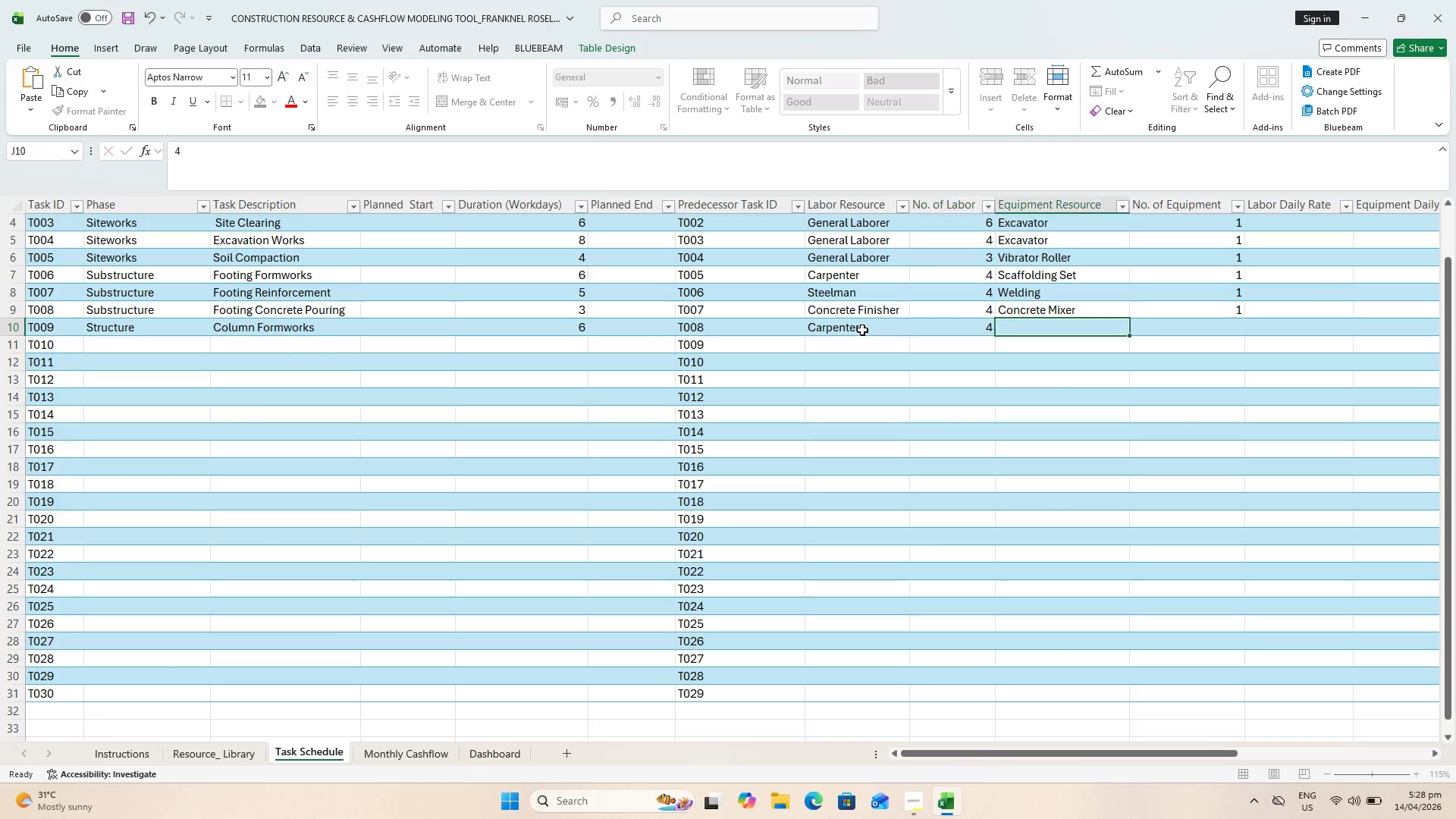 
key(ArrowRight)
 